 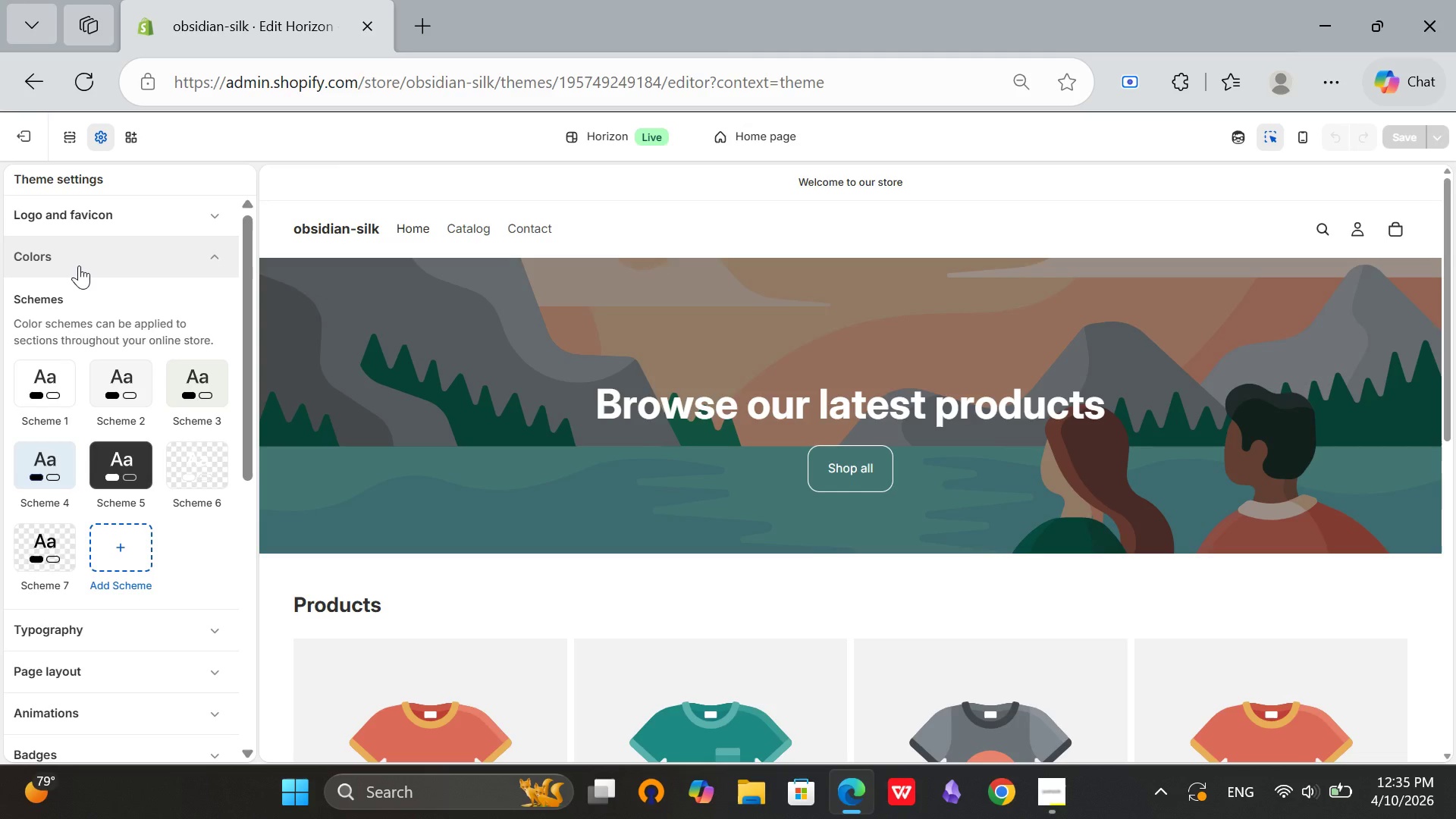 
left_click([33, 407])
 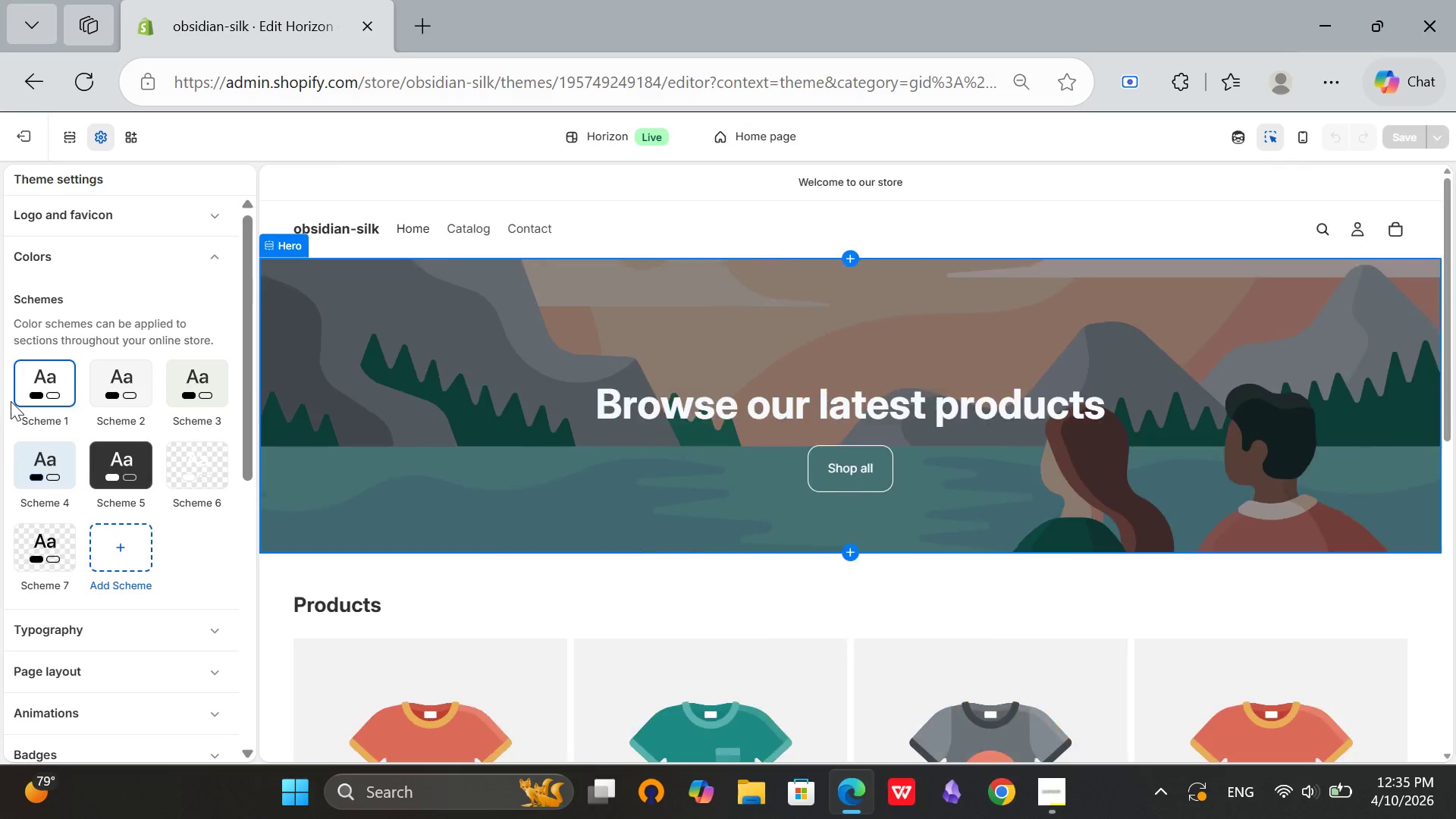 
left_click([30, 385])
 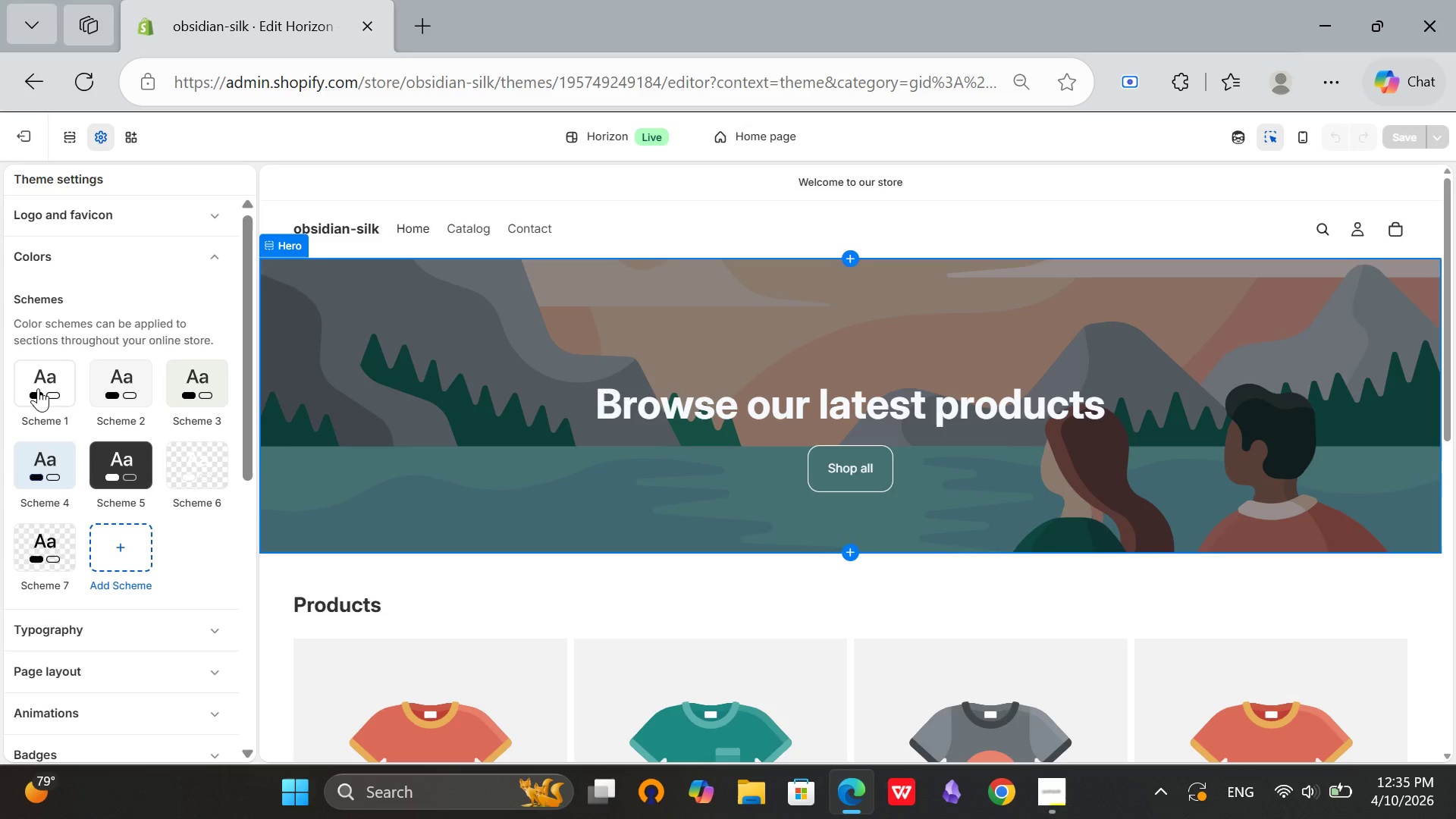 
left_click([38, 388])
 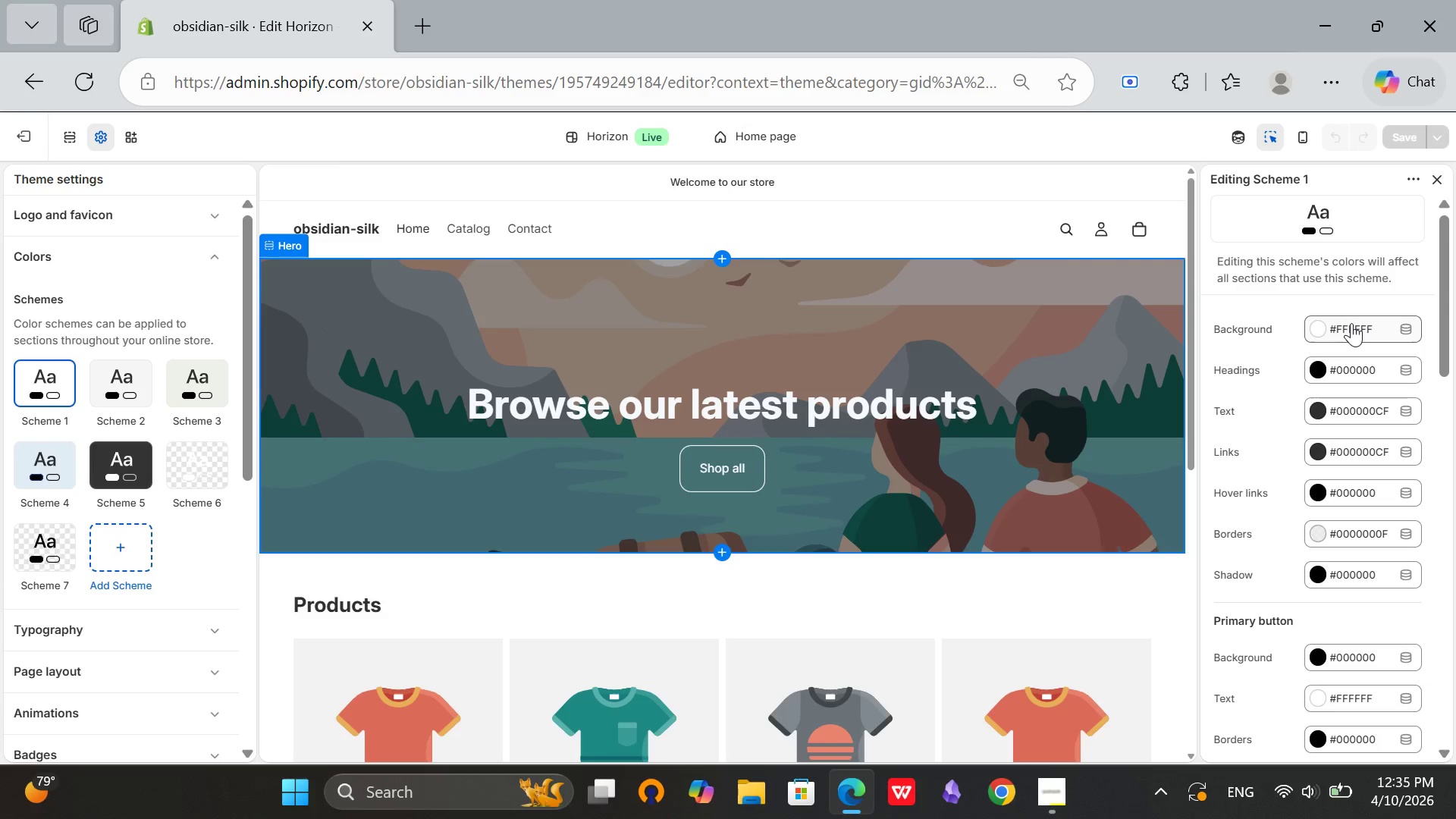 
left_click([1351, 323])
 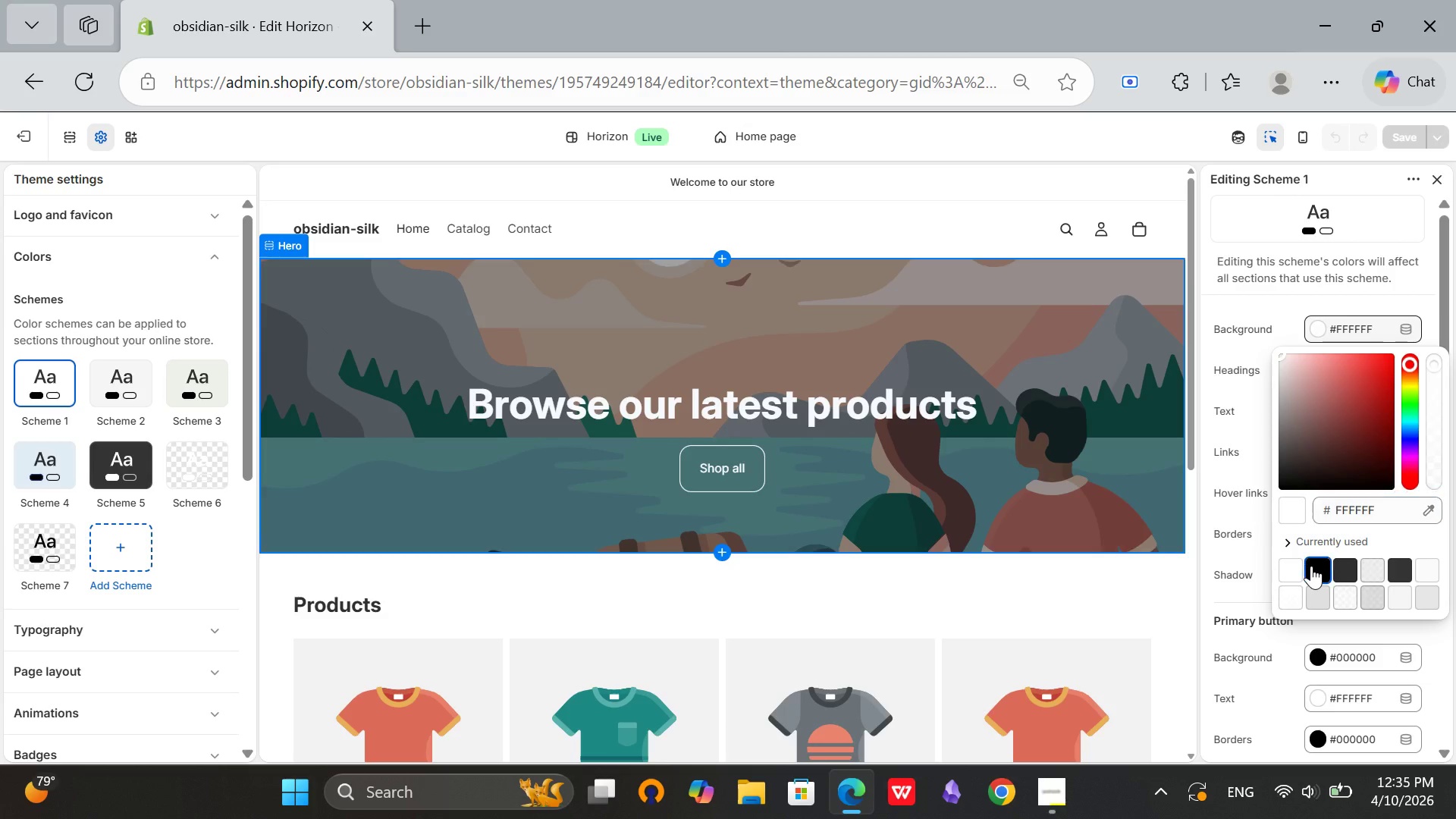 
left_click([1311, 566])
 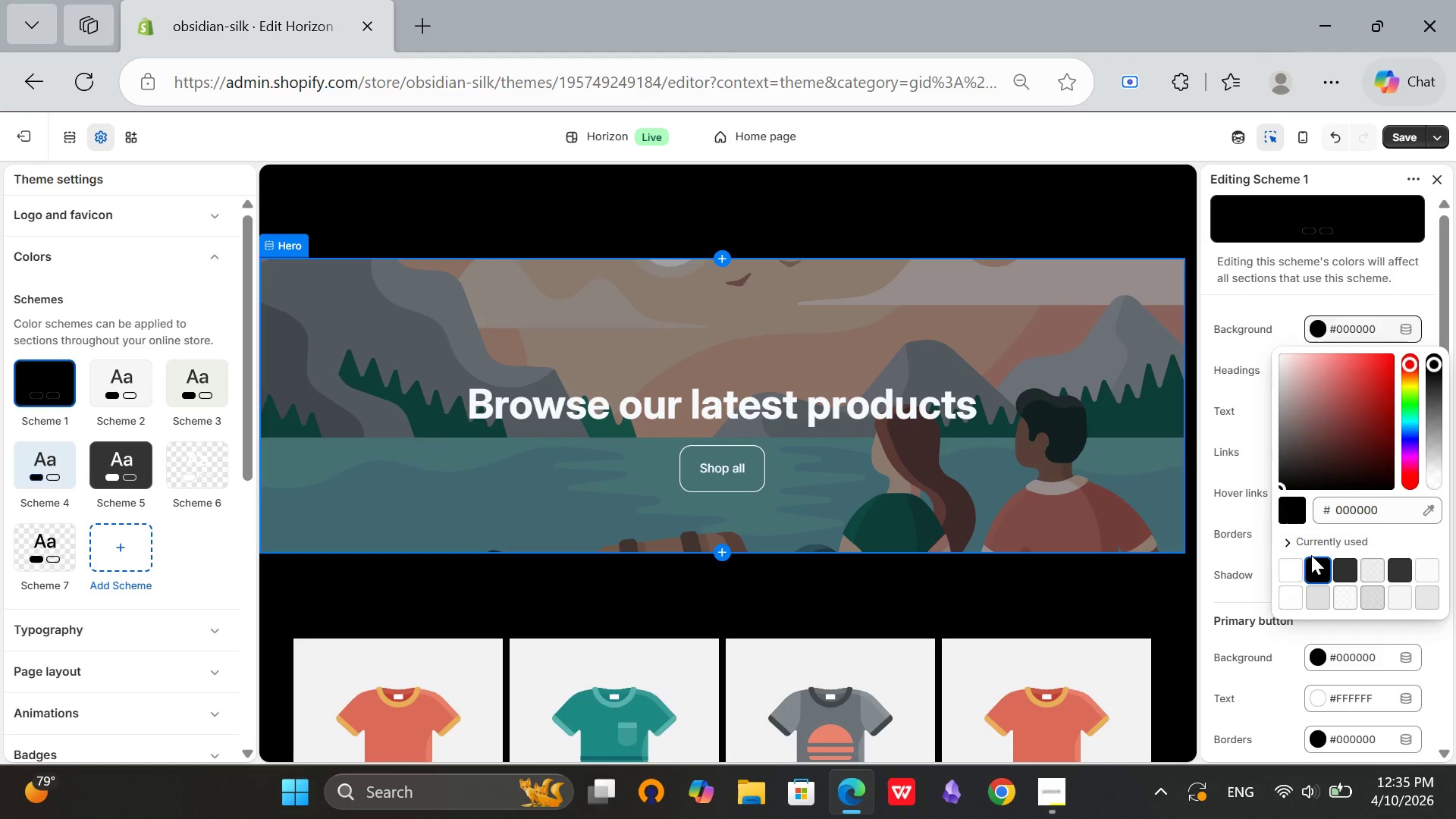 
wait(5.45)
 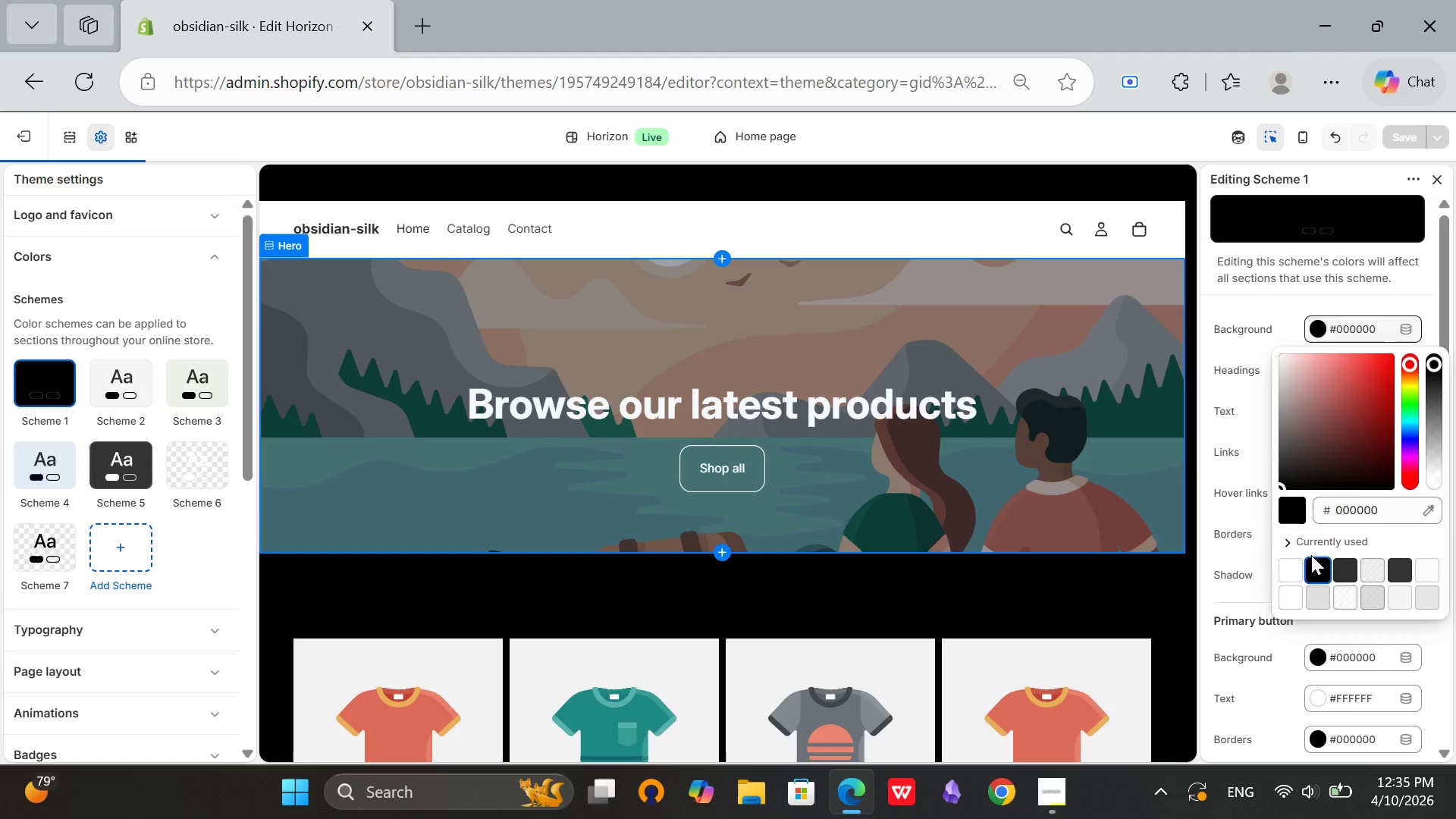 
left_click([1392, 512])
 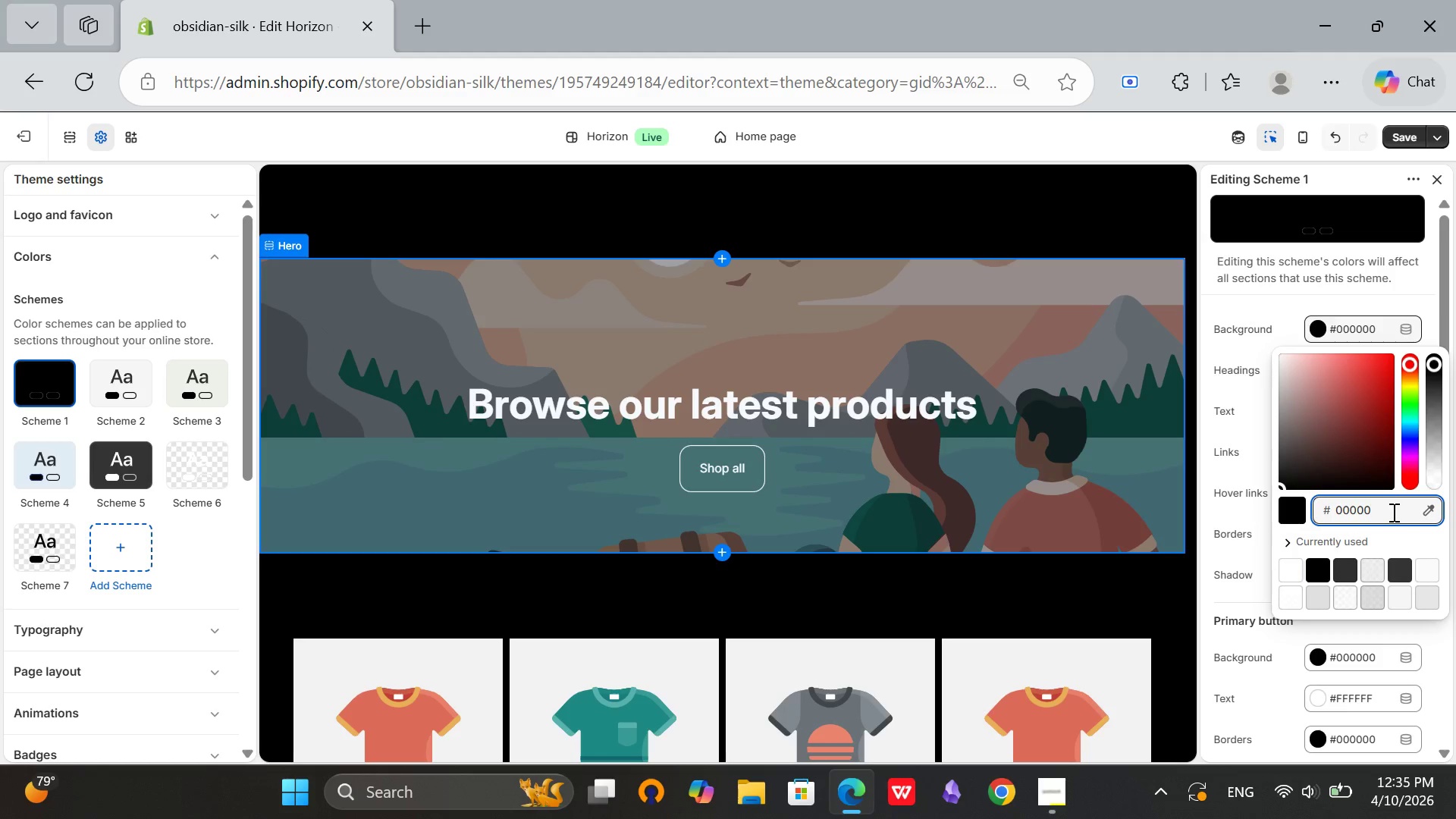 
hold_key(key=Backspace, duration=0.66)
 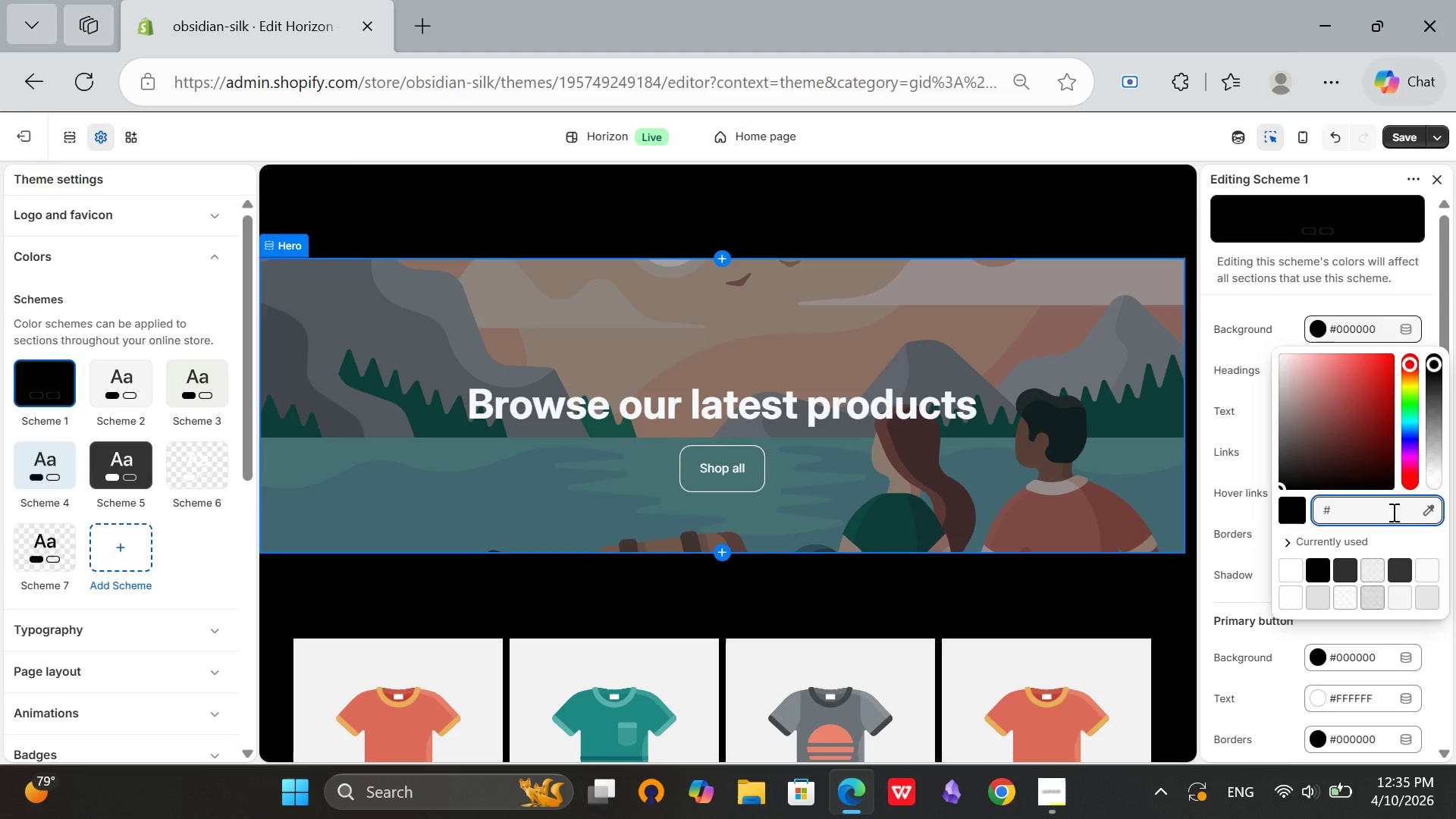 
key(Backspace)
type(a)
key(Backspace)
type(OA)
key(Backspace)
key(Backspace)
type(0A0A0A)
 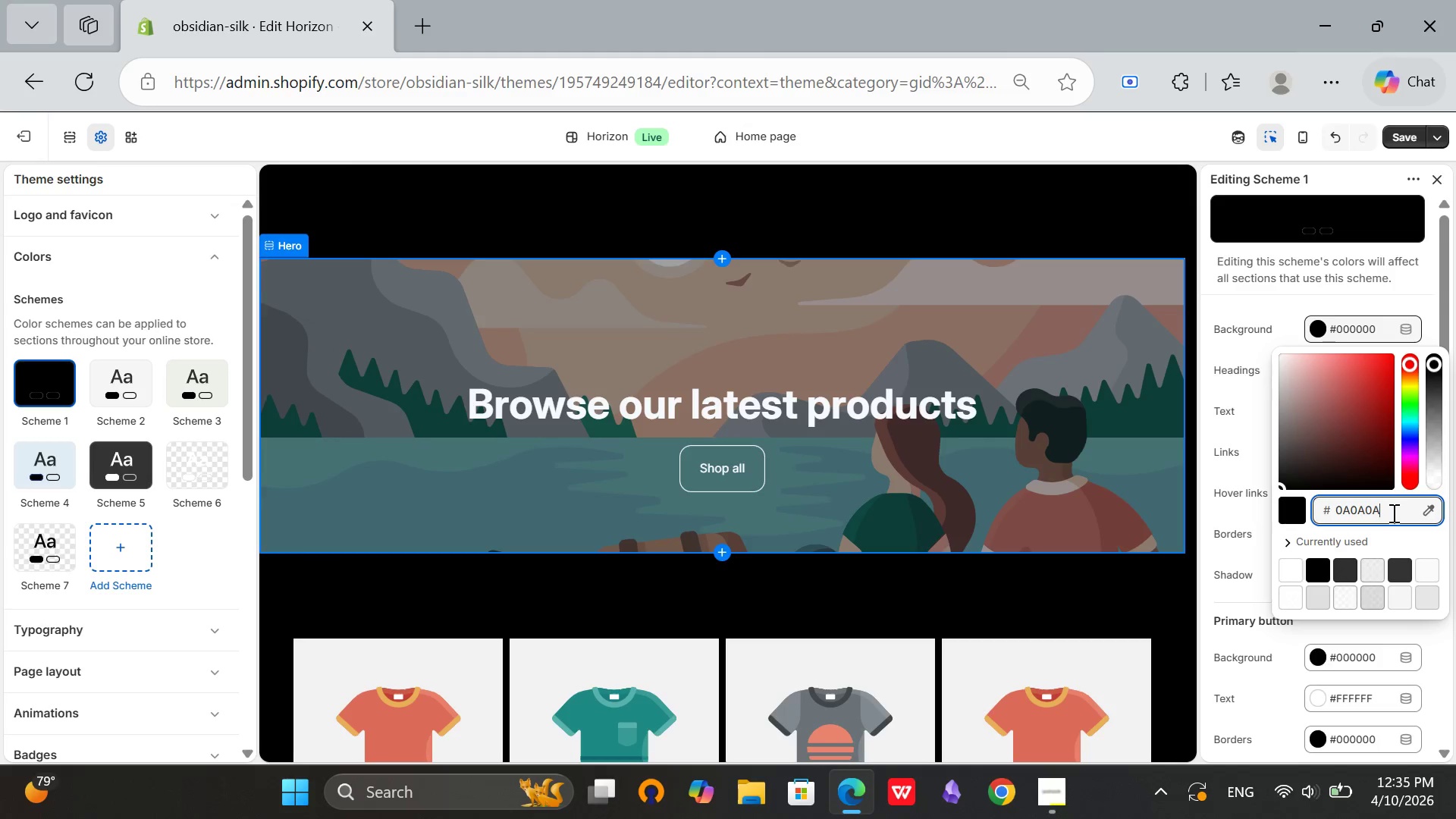 
key(Enter)
 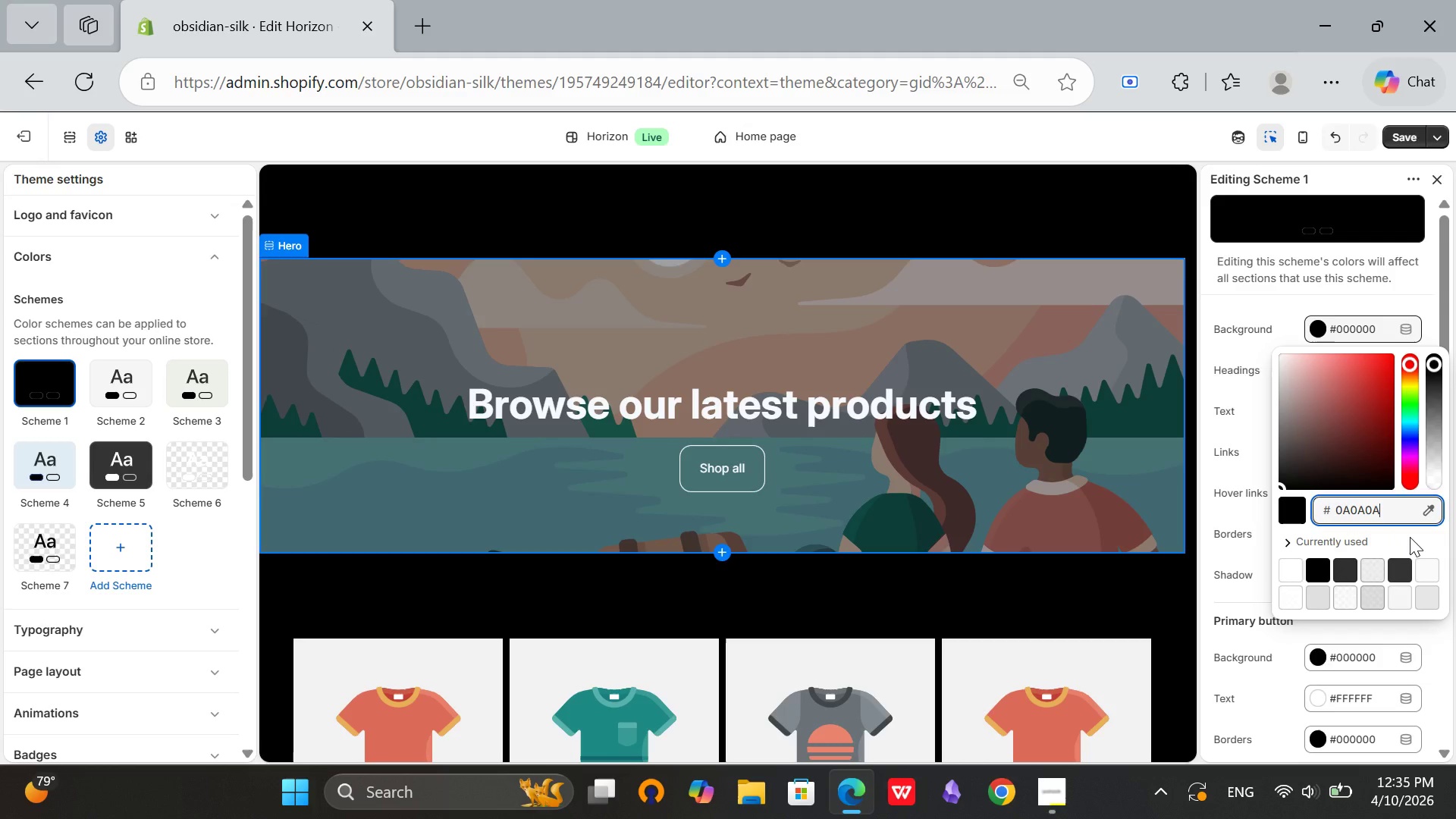 
left_click([1410, 537])
 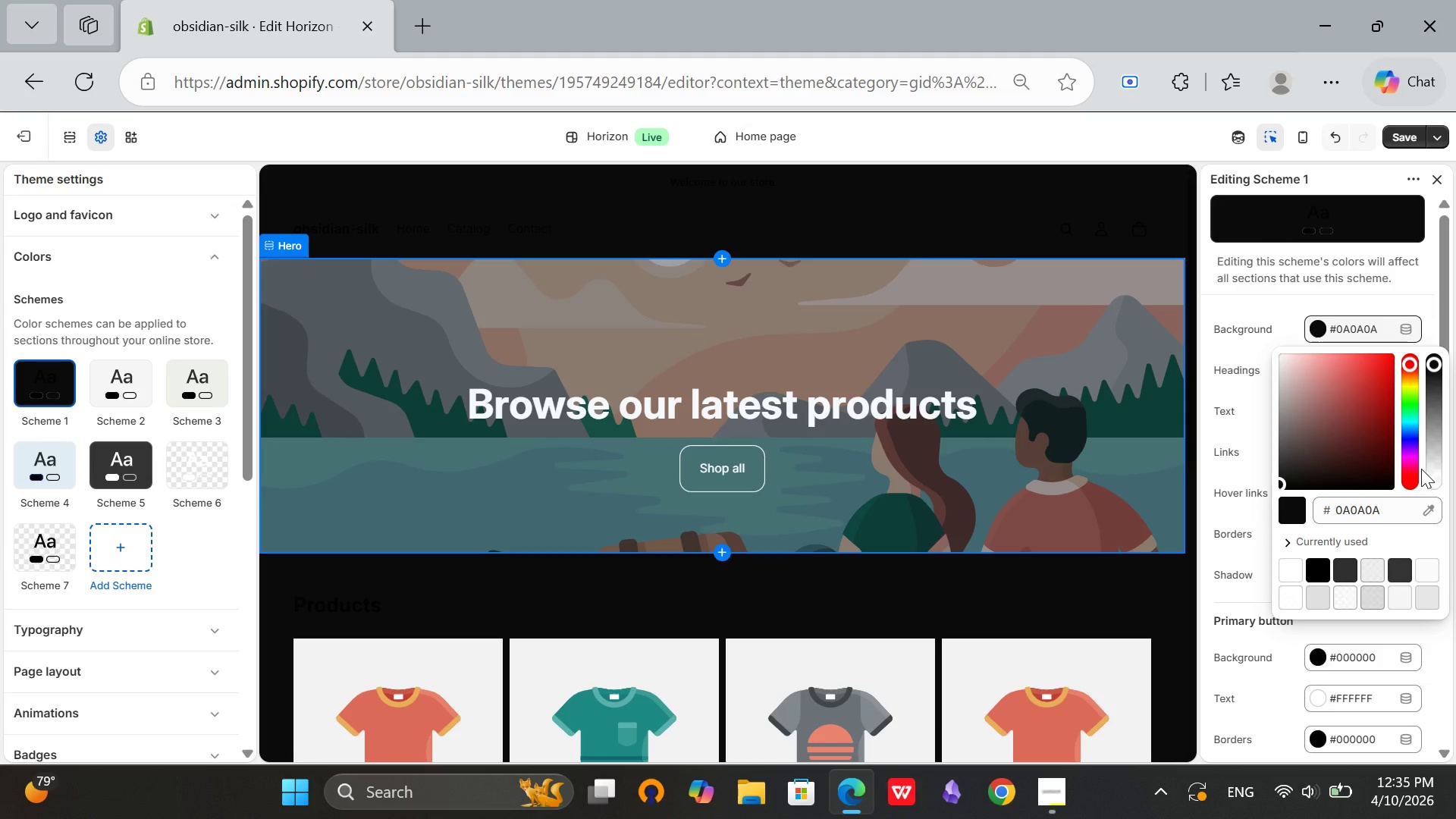 
wait(11.77)
 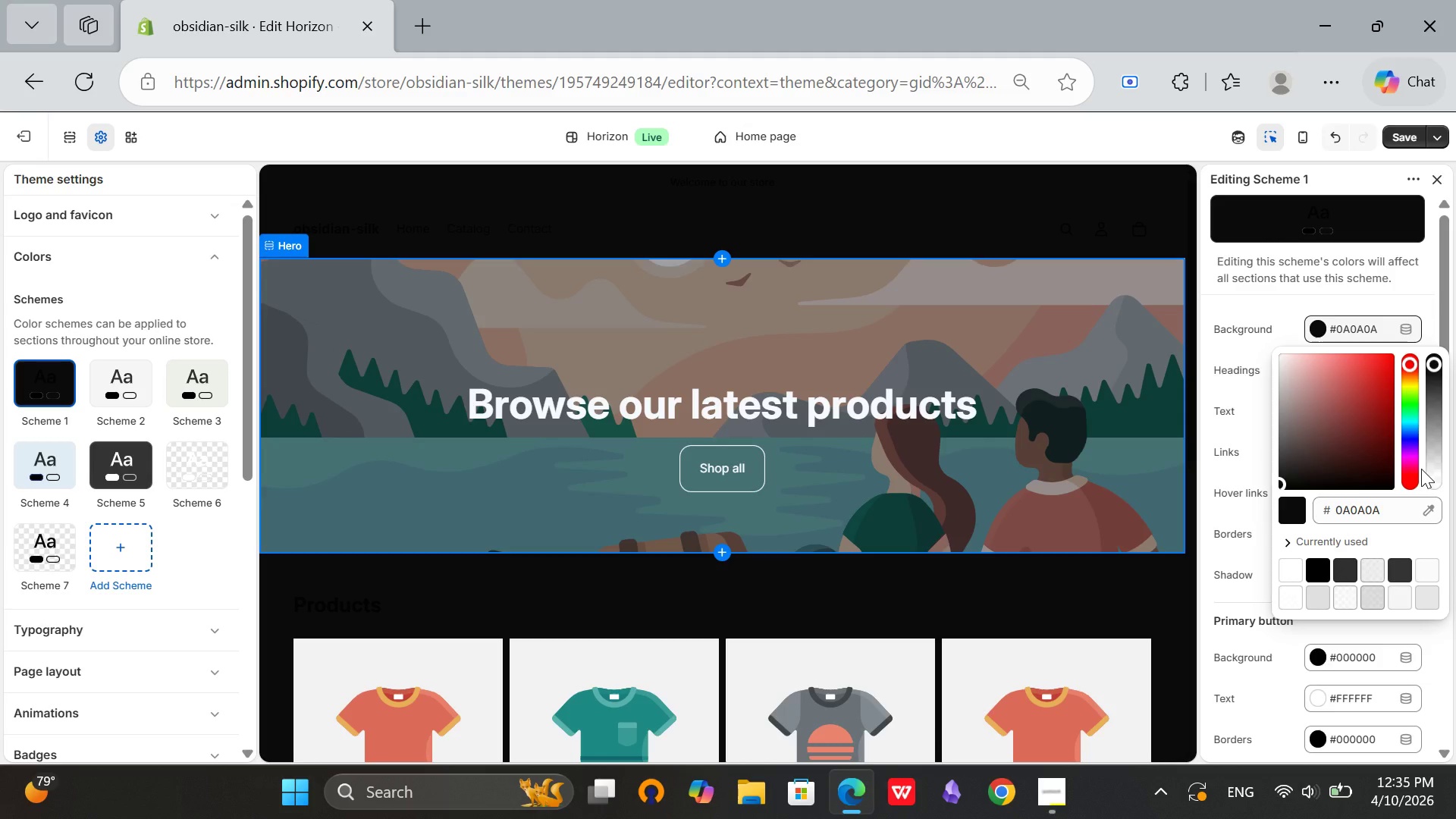 
left_click([1422, 280])
 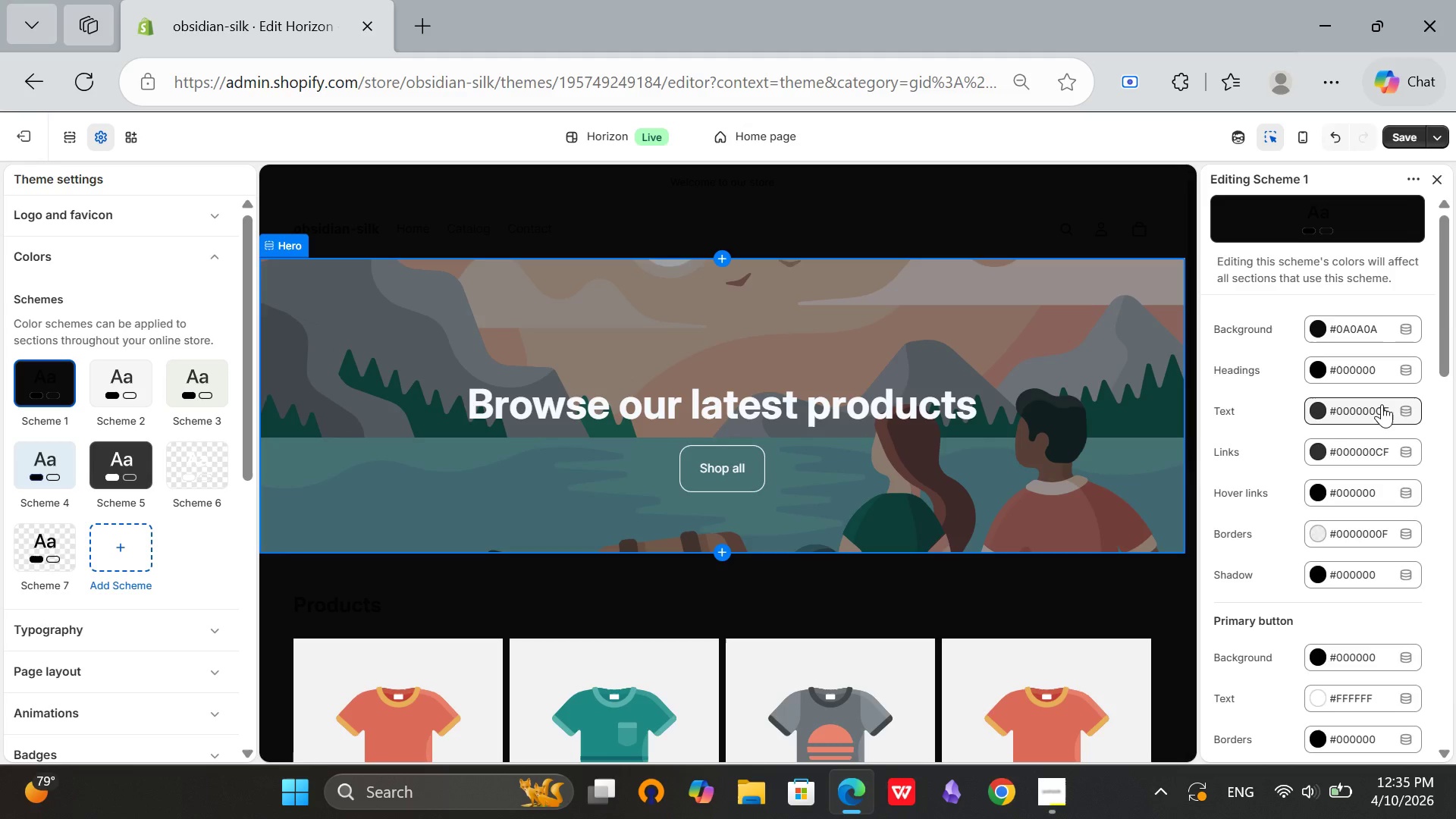 
left_click([1382, 404])
 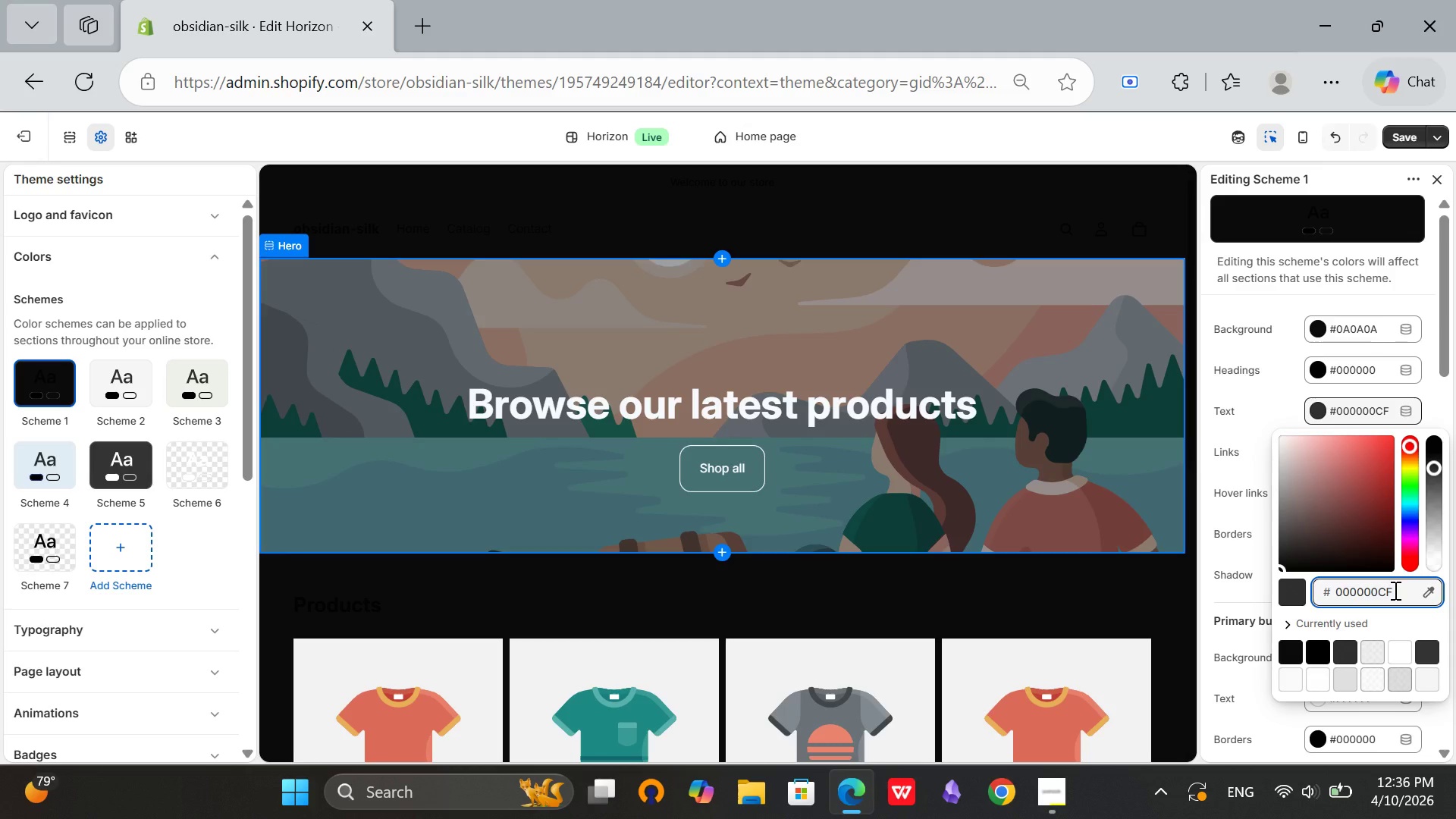 
hold_key(key=Backspace, duration=0.91)
 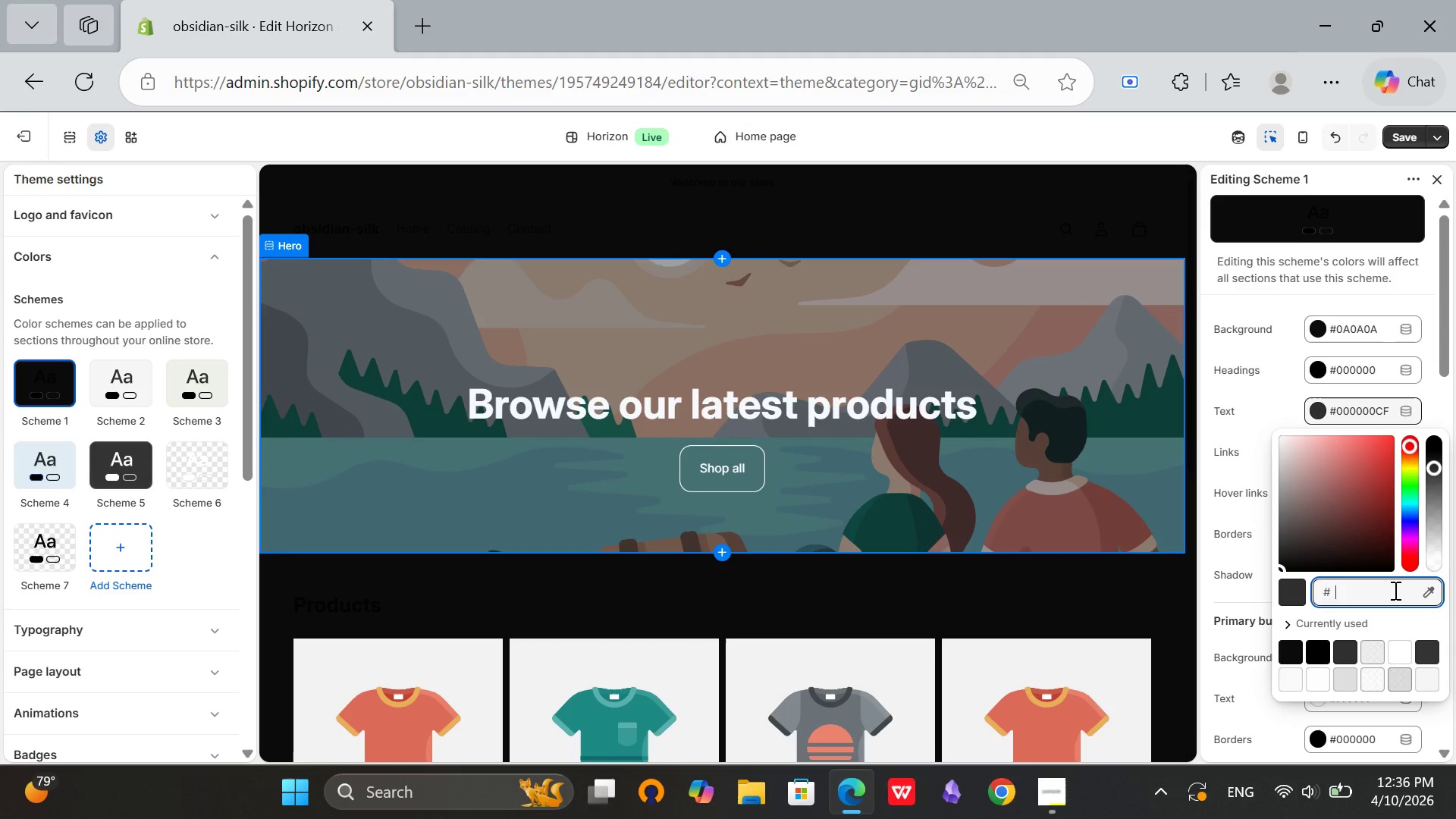 
type(F5F5F5)
 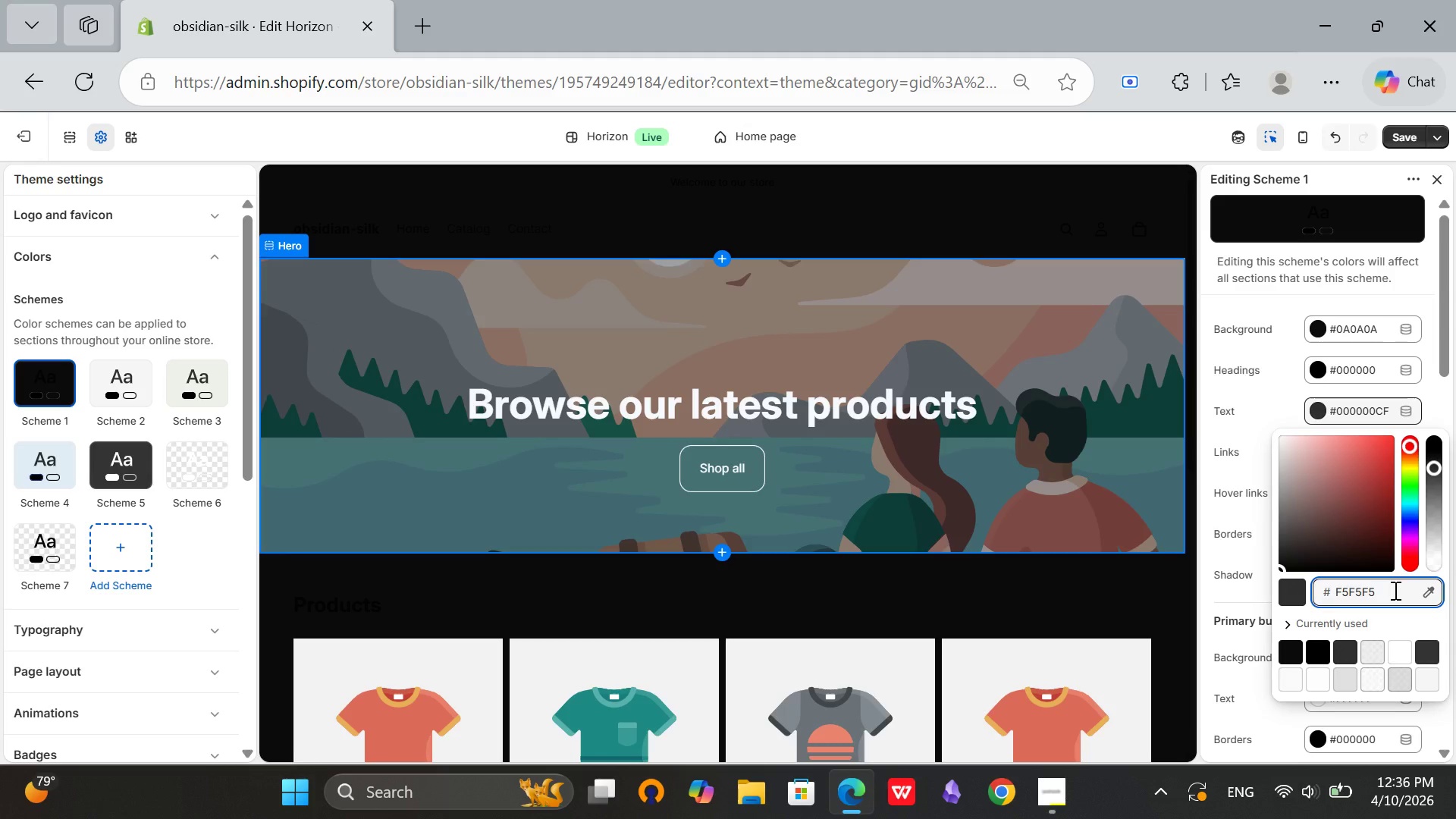 
key(Enter)
 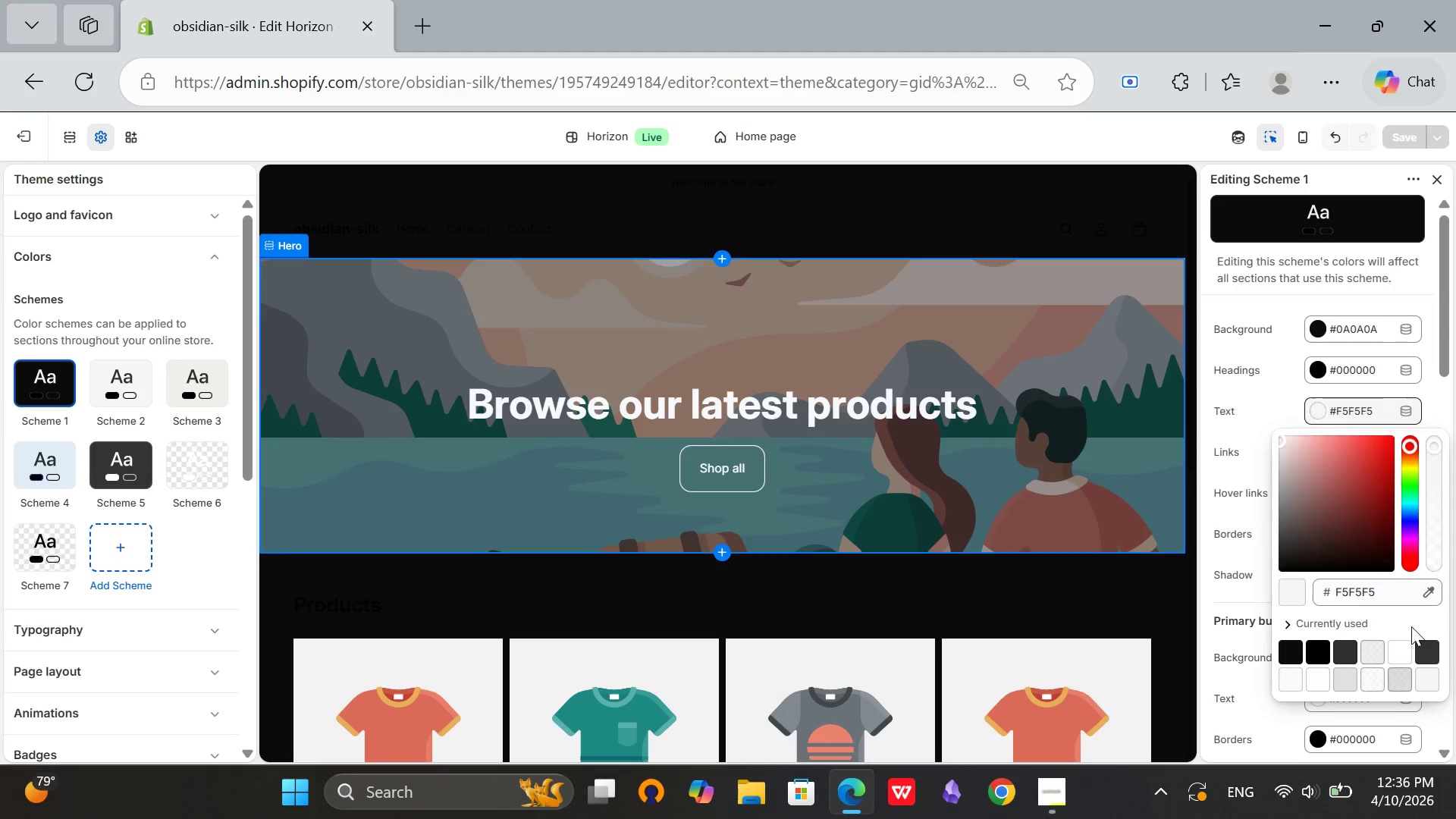 
left_click([1411, 626])
 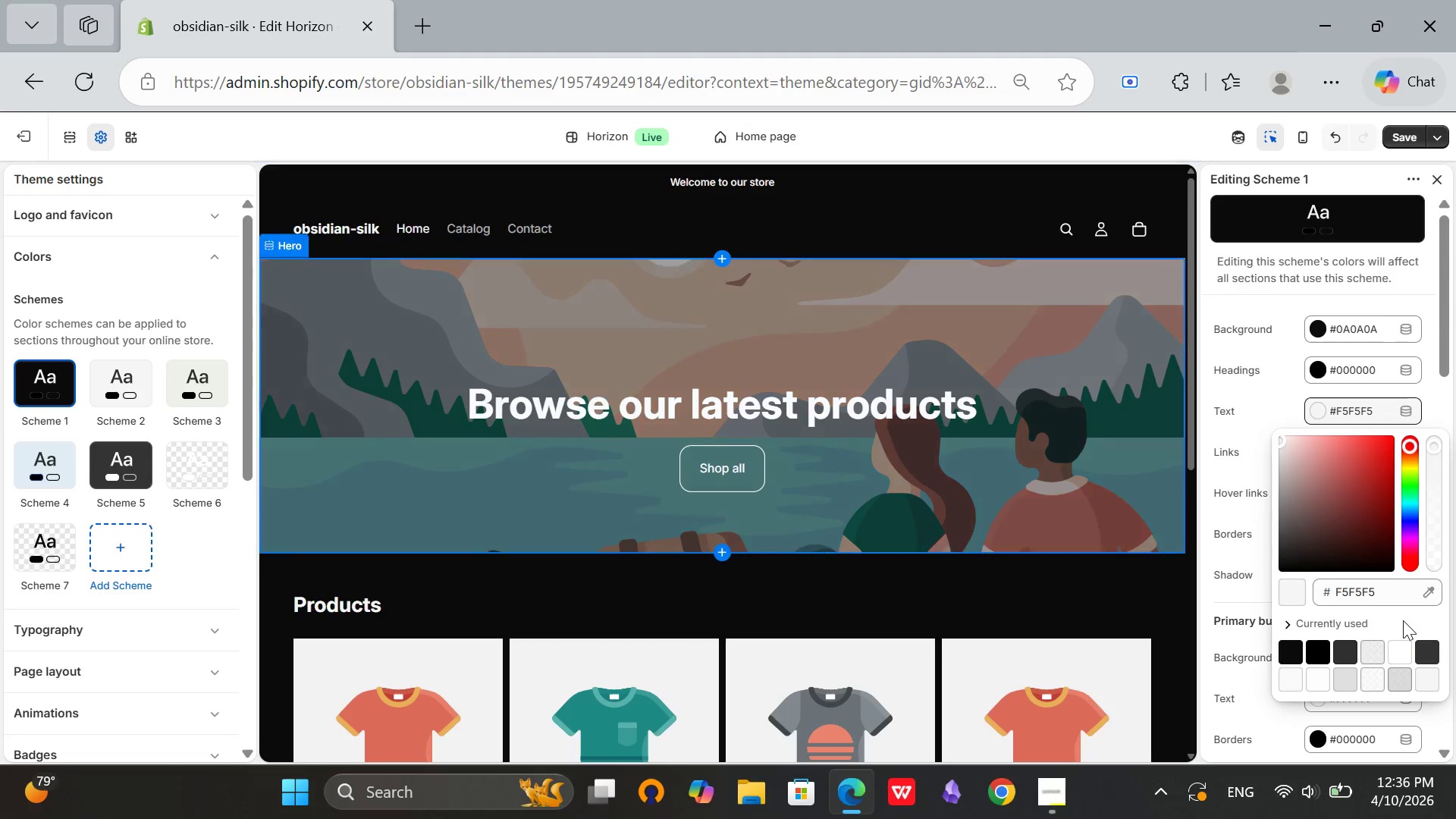 
left_click([1403, 620])
 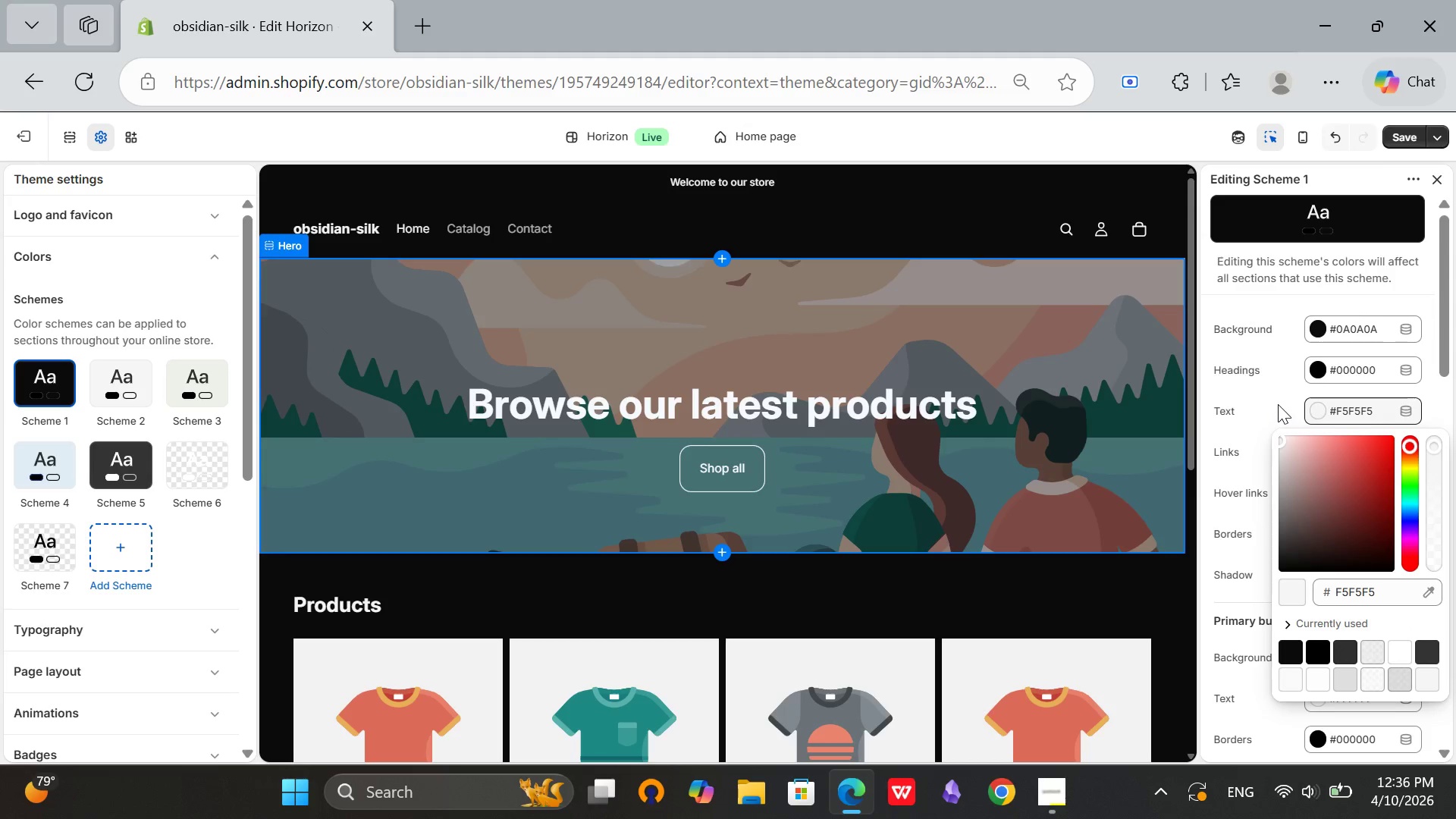 
left_click([1278, 404])
 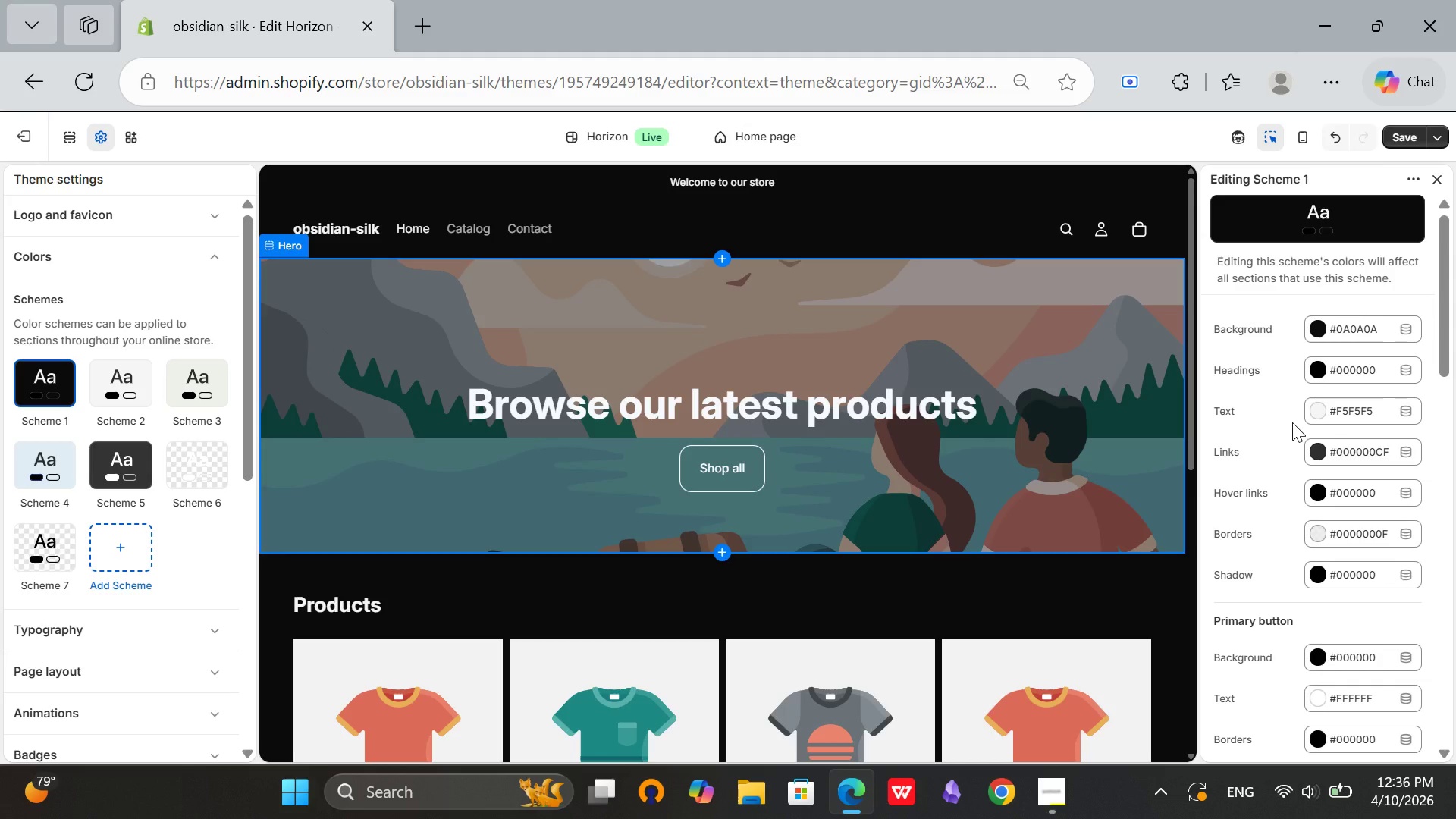 
wait(12.03)
 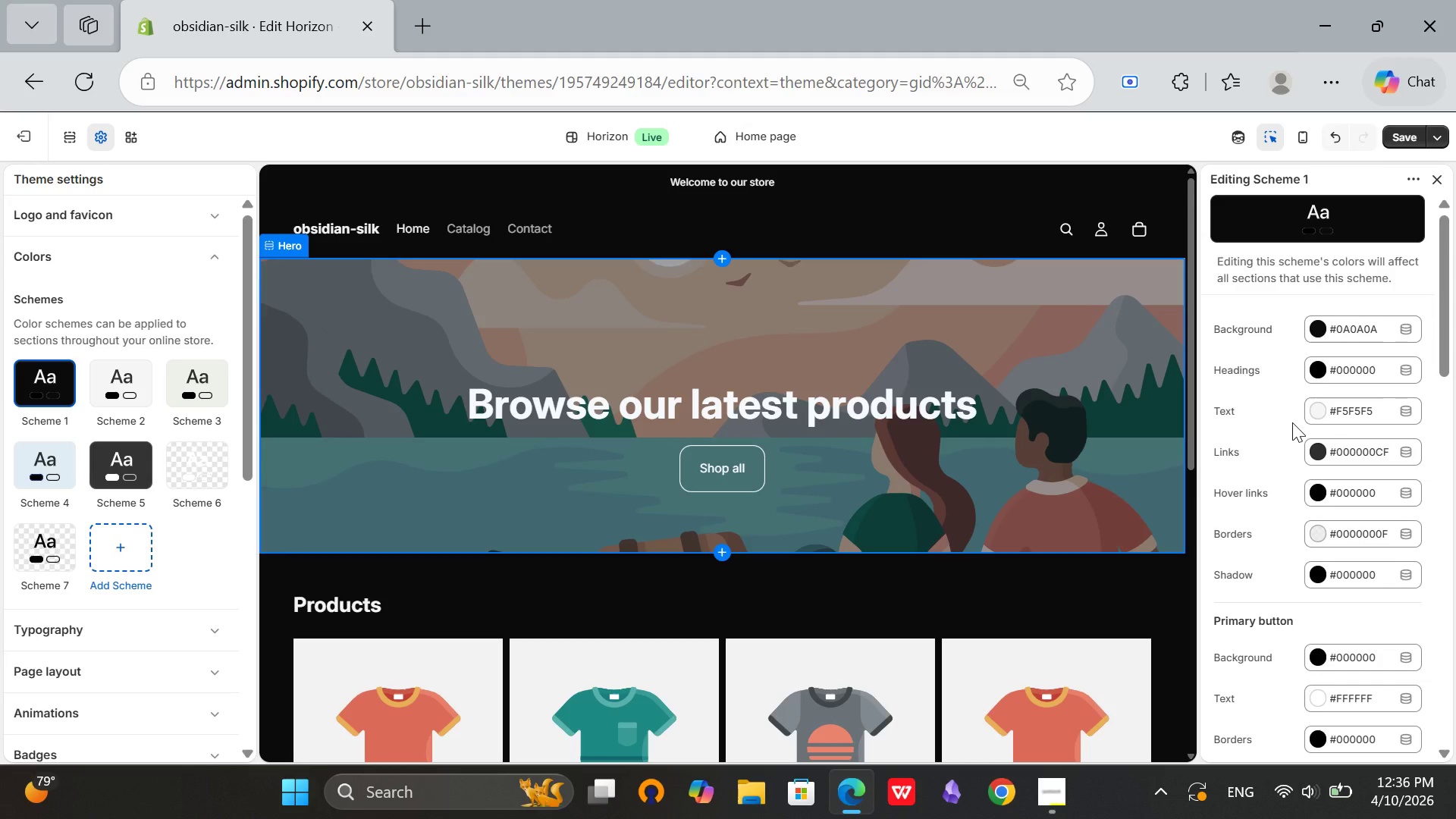 
scroll: coordinate [1278, 535], scroll_direction: down, amount: 3.0
 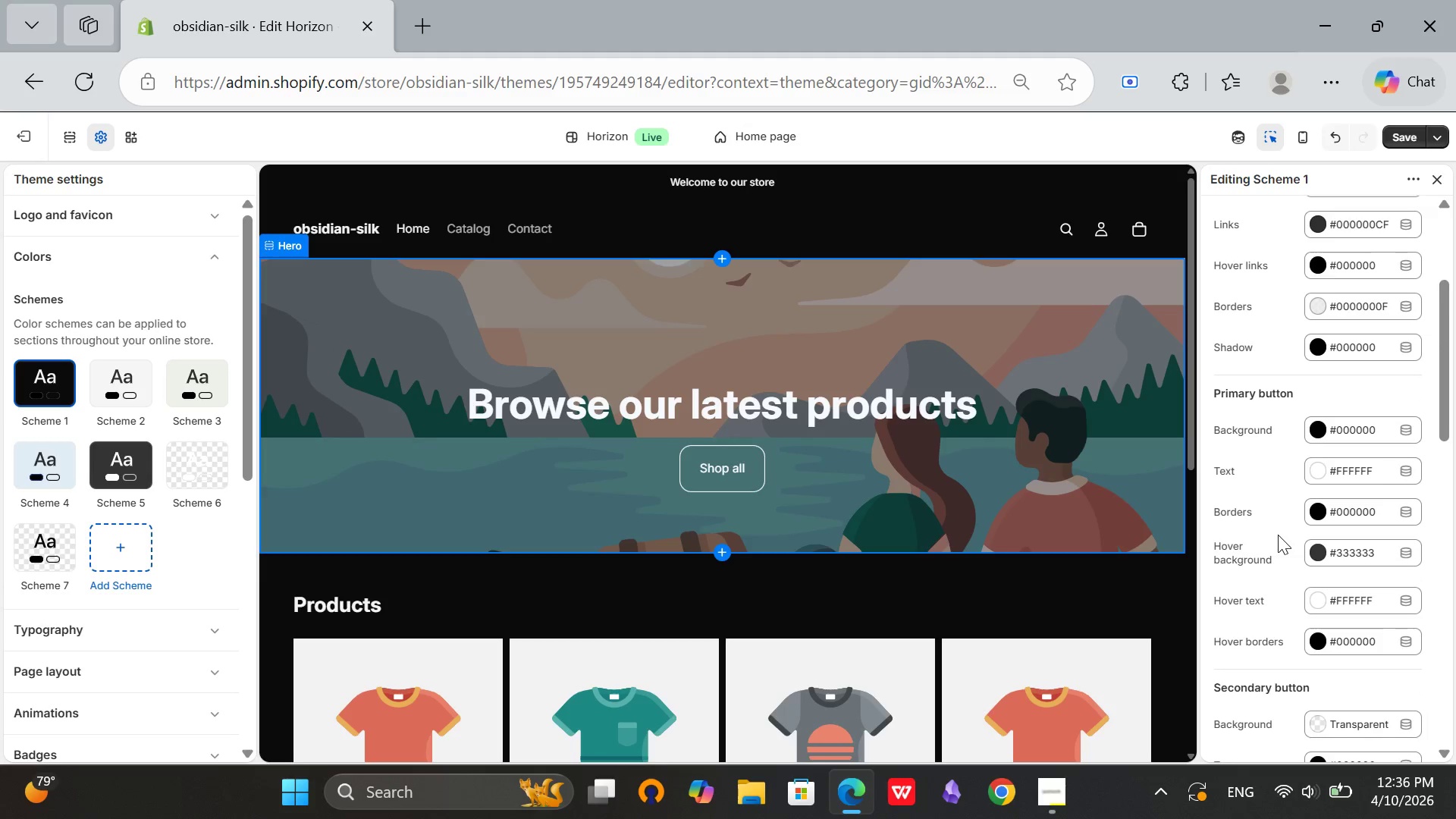 
scroll: coordinate [1278, 535], scroll_direction: up, amount: 1.0
 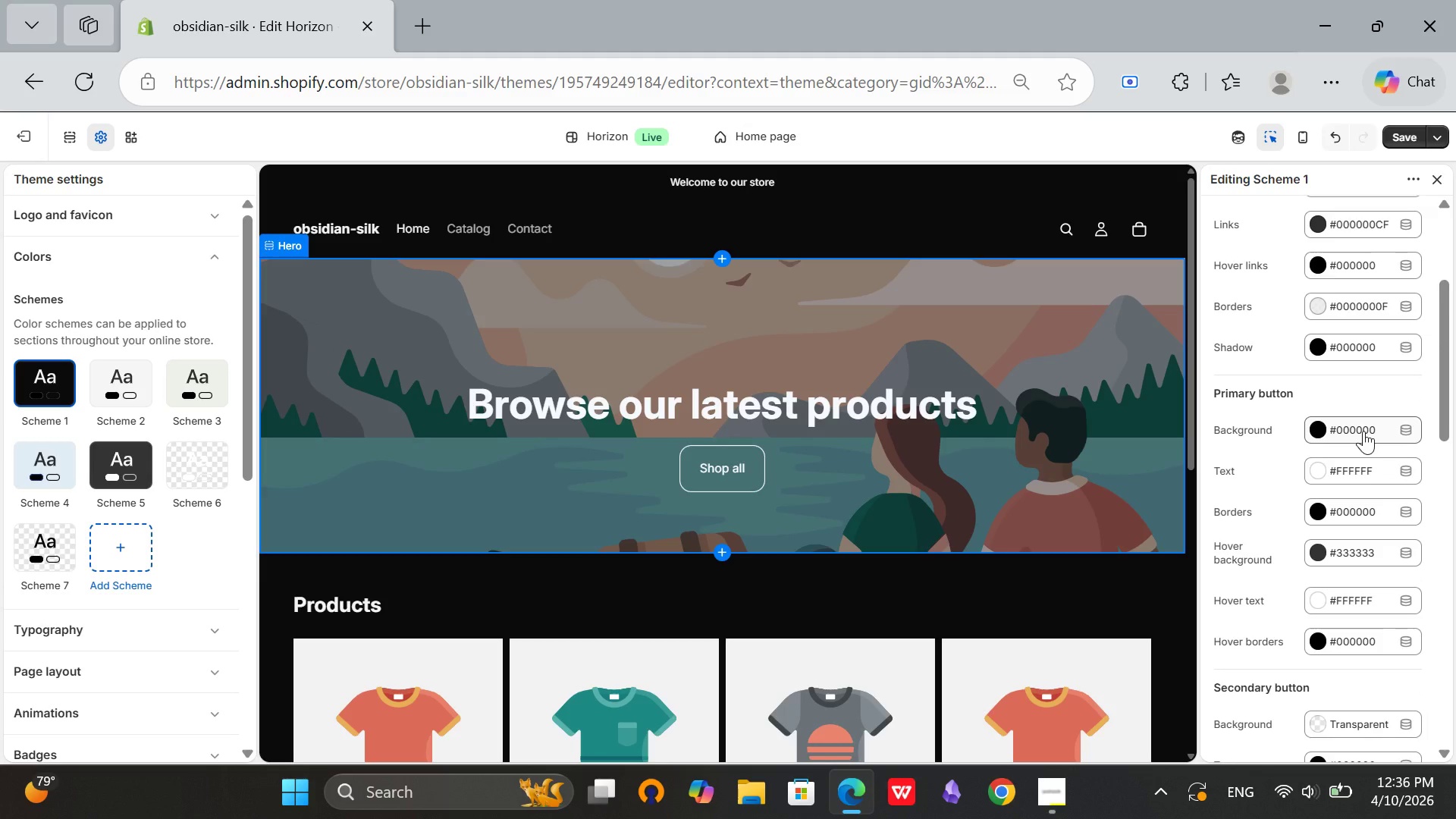 
left_click([1363, 431])
 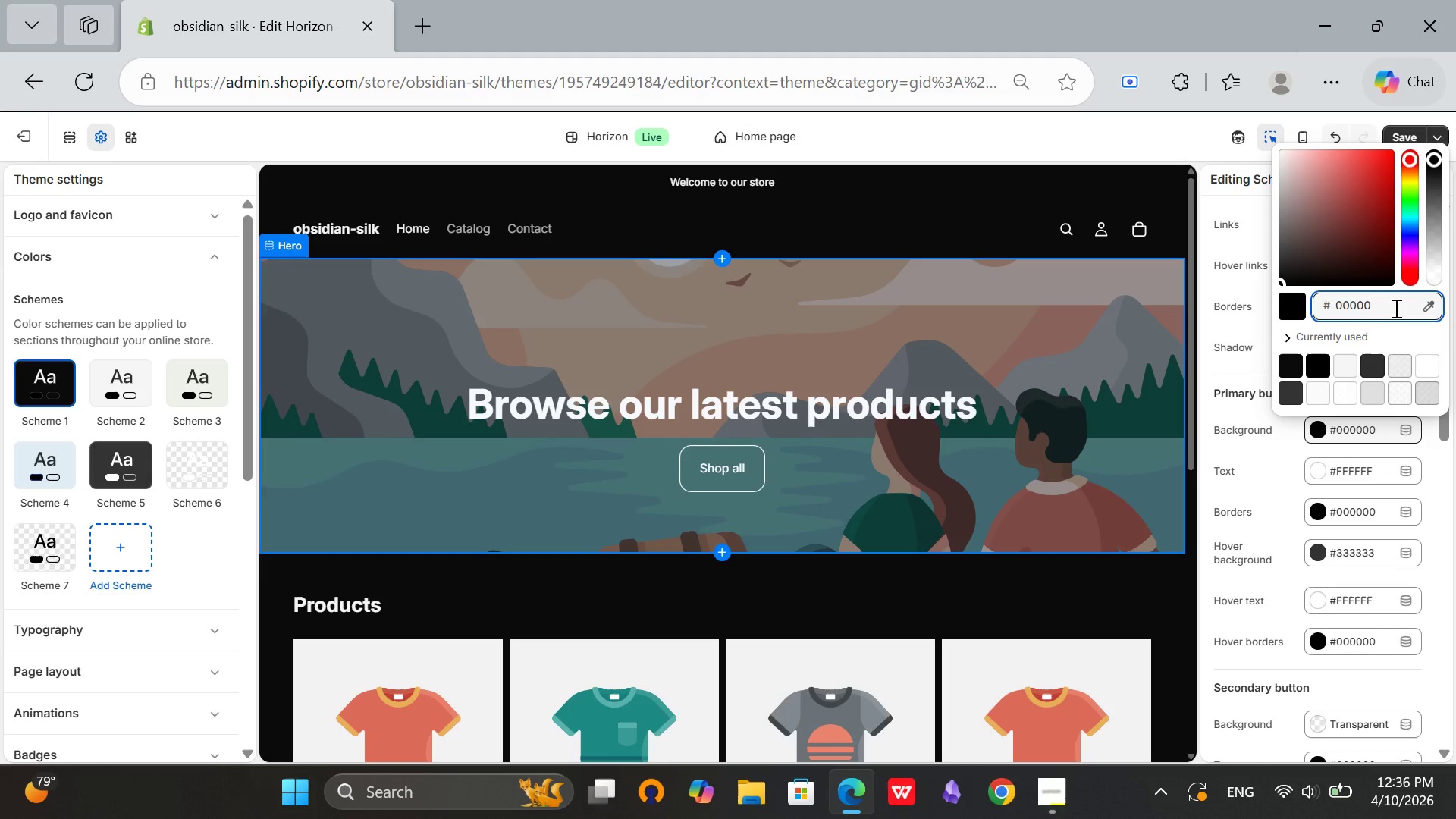 
key(Backspace)
key(Backspace)
key(Backspace)
key(Backspace)
key(Backspace)
type(A0A0A)
key(Backspace)
key(Backspace)
key(Backspace)
key(Backspace)
key(Backspace)
key(Backspace)
type(0A0A0A)
 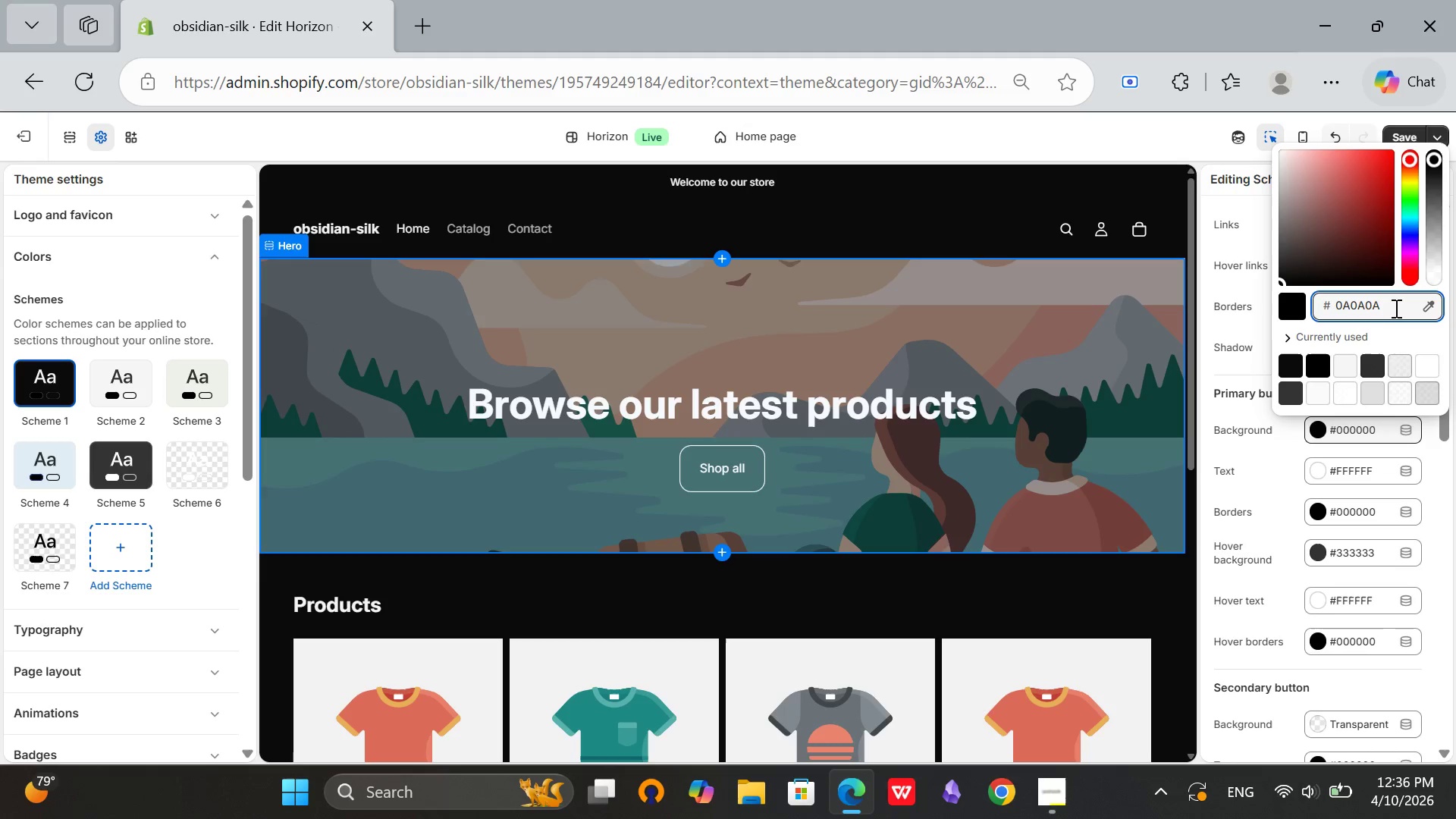 
key(Enter)
 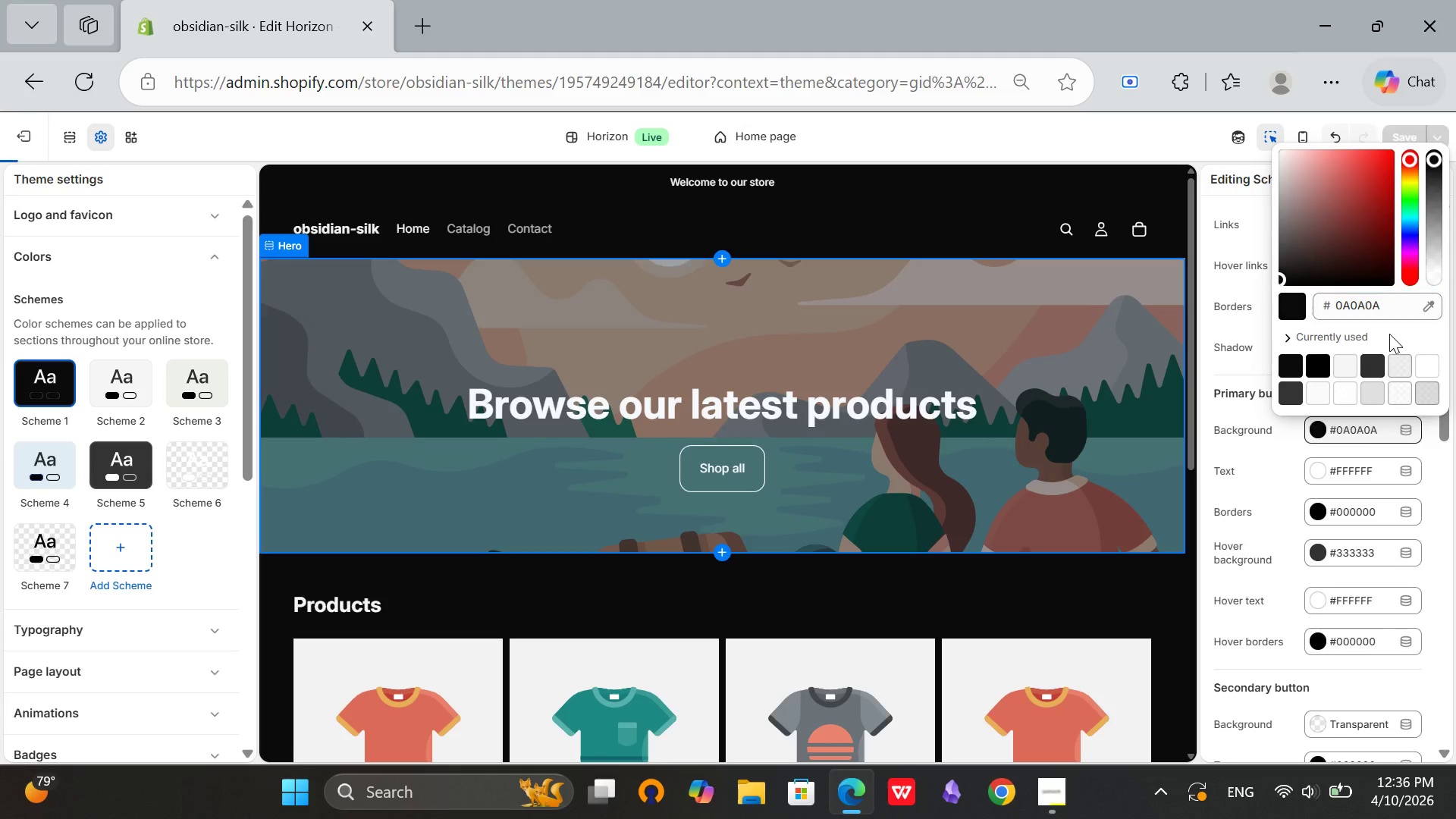 
left_click([1389, 334])
 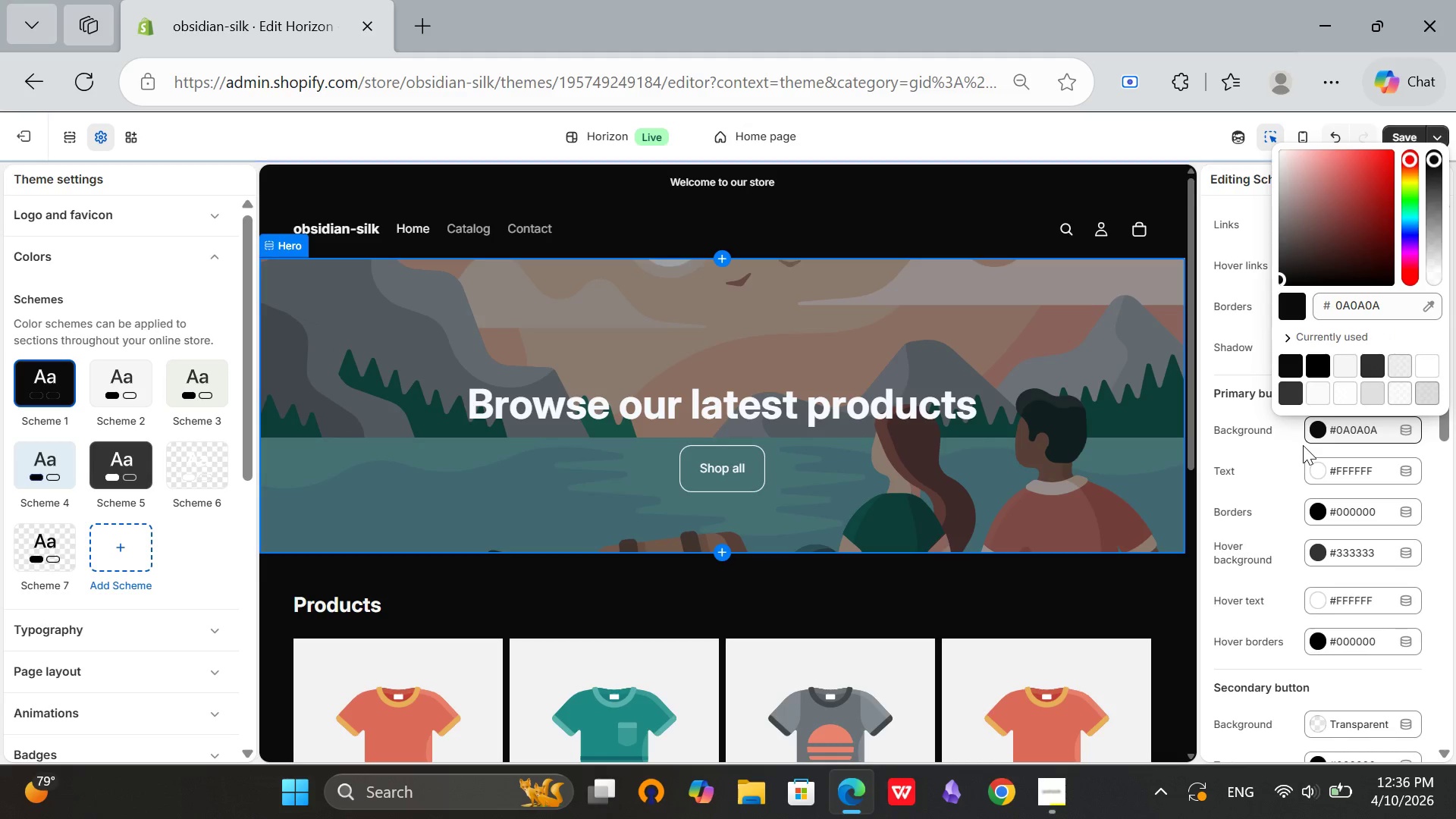 
left_click([1294, 442])
 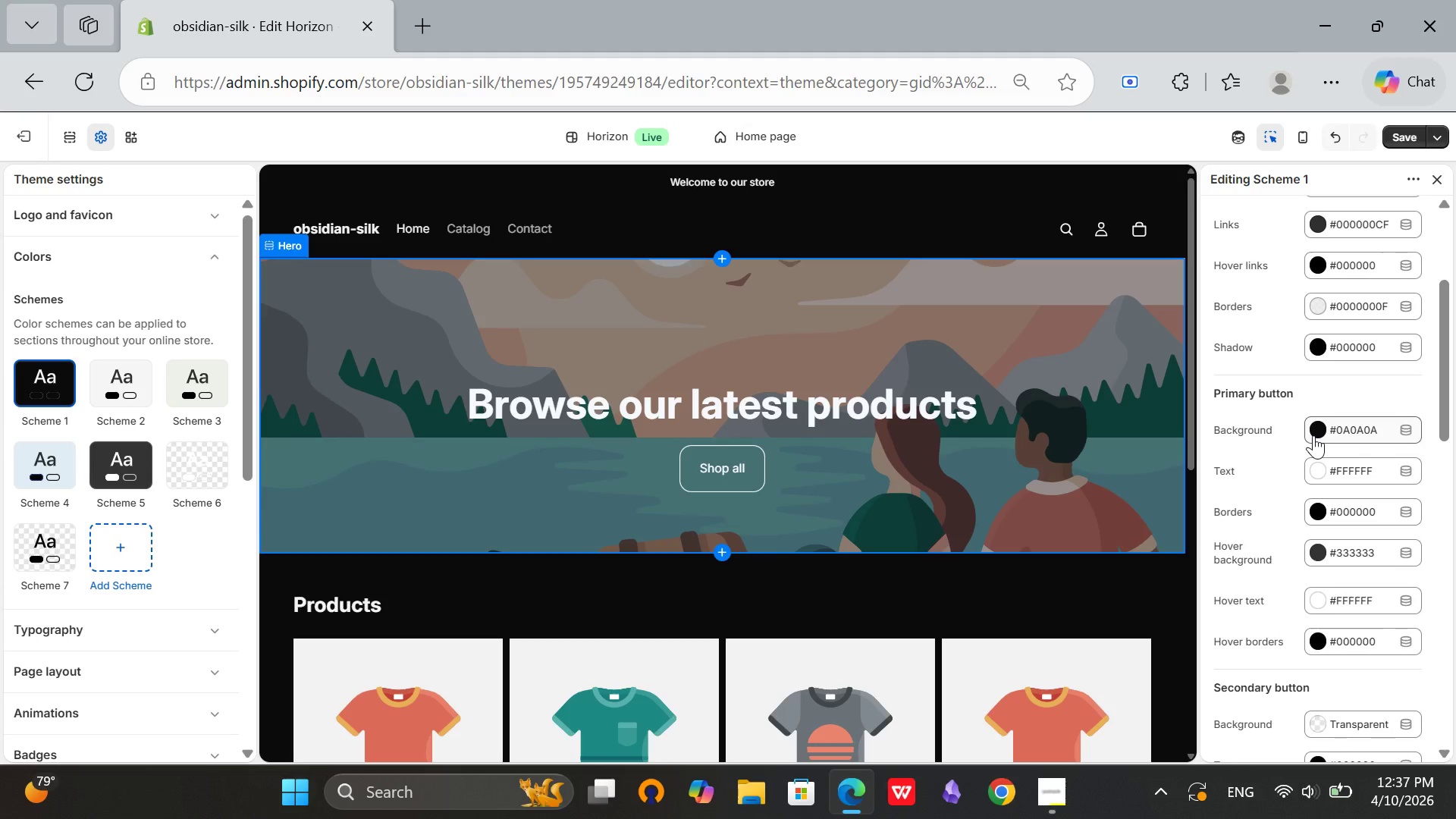 
wait(11.14)
 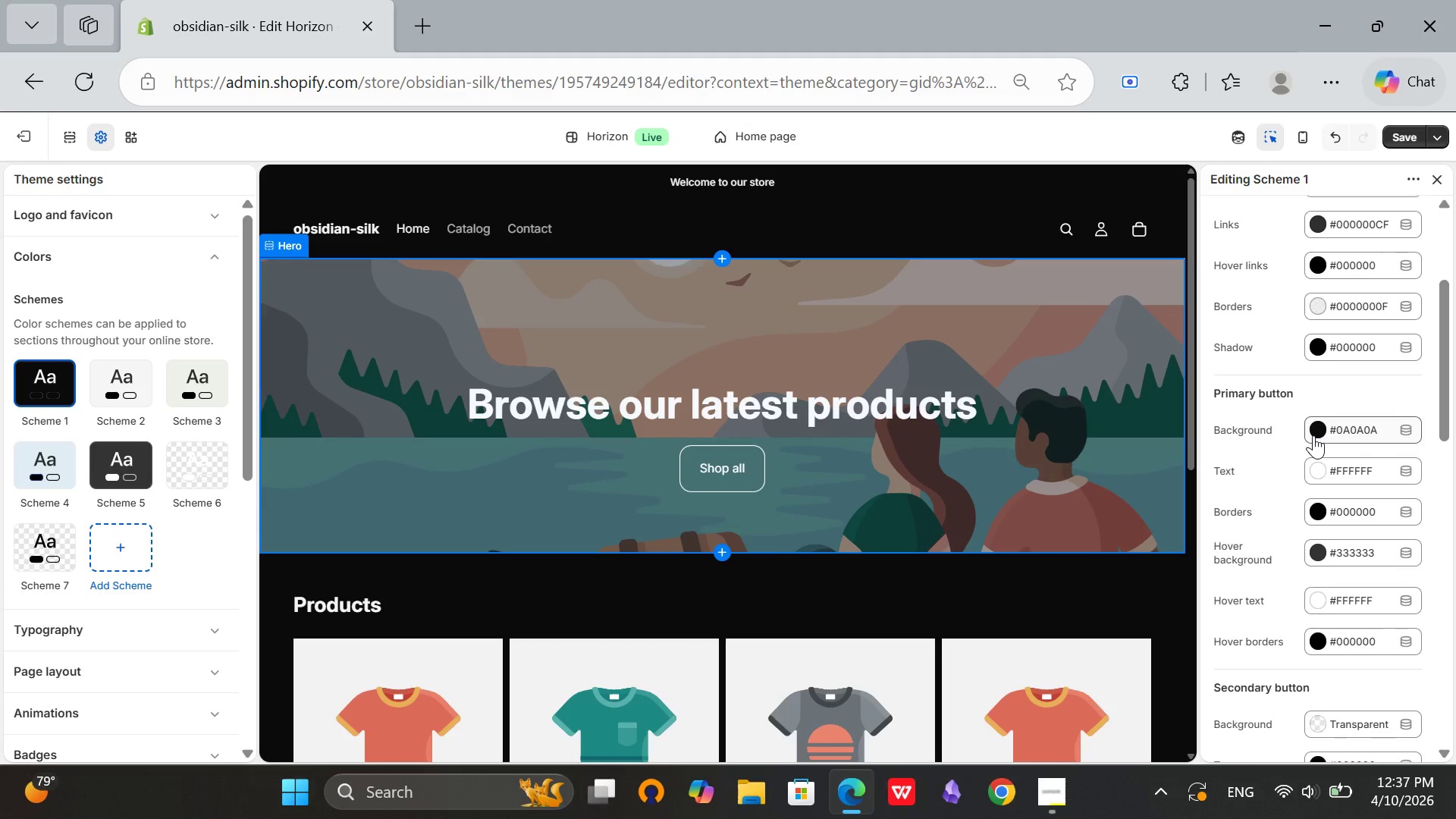 
left_click([1349, 428])
 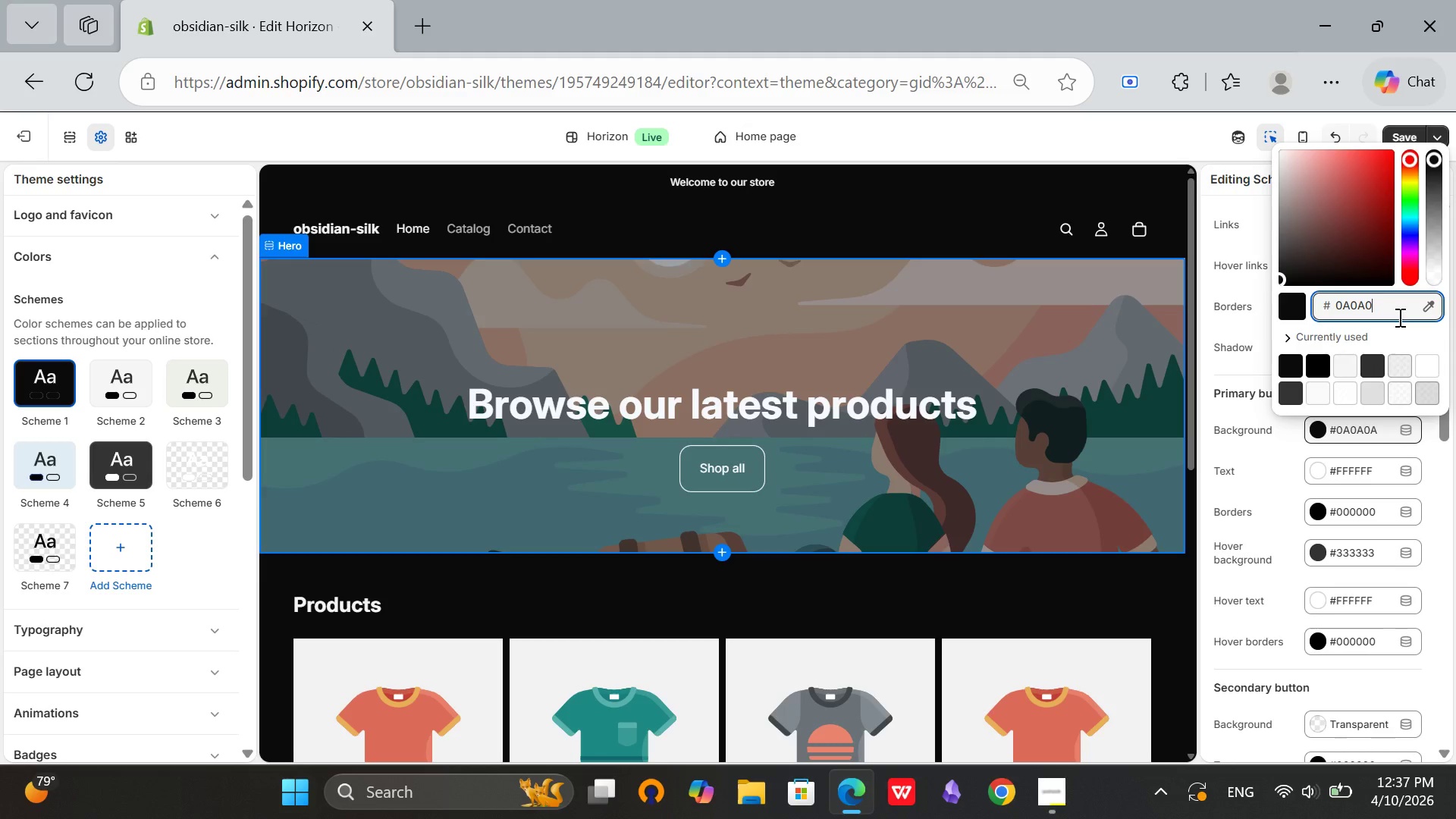 
hold_key(key=Backspace, duration=0.72)
 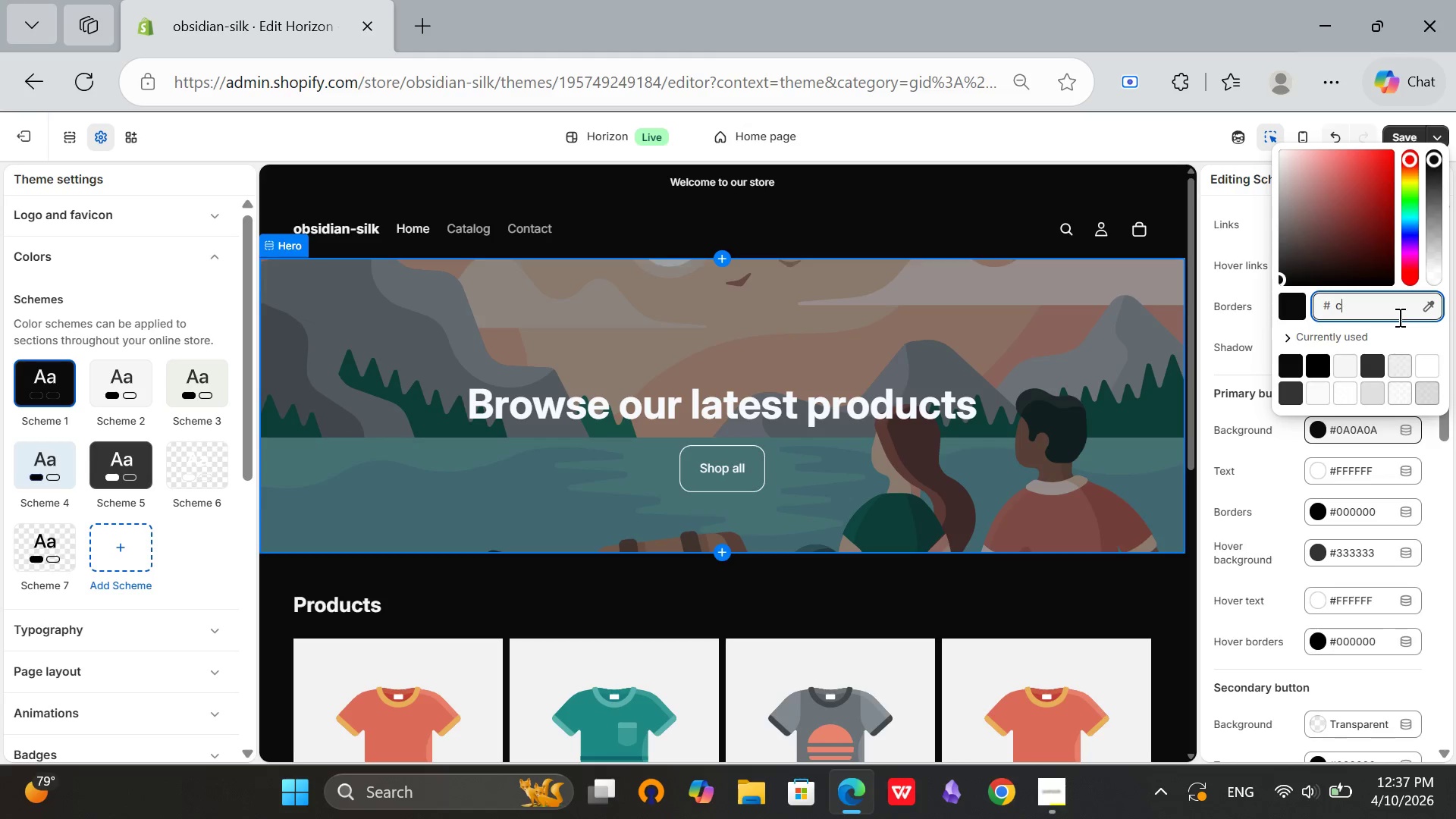 
type(c)
key(Backspace)
type(CA)
 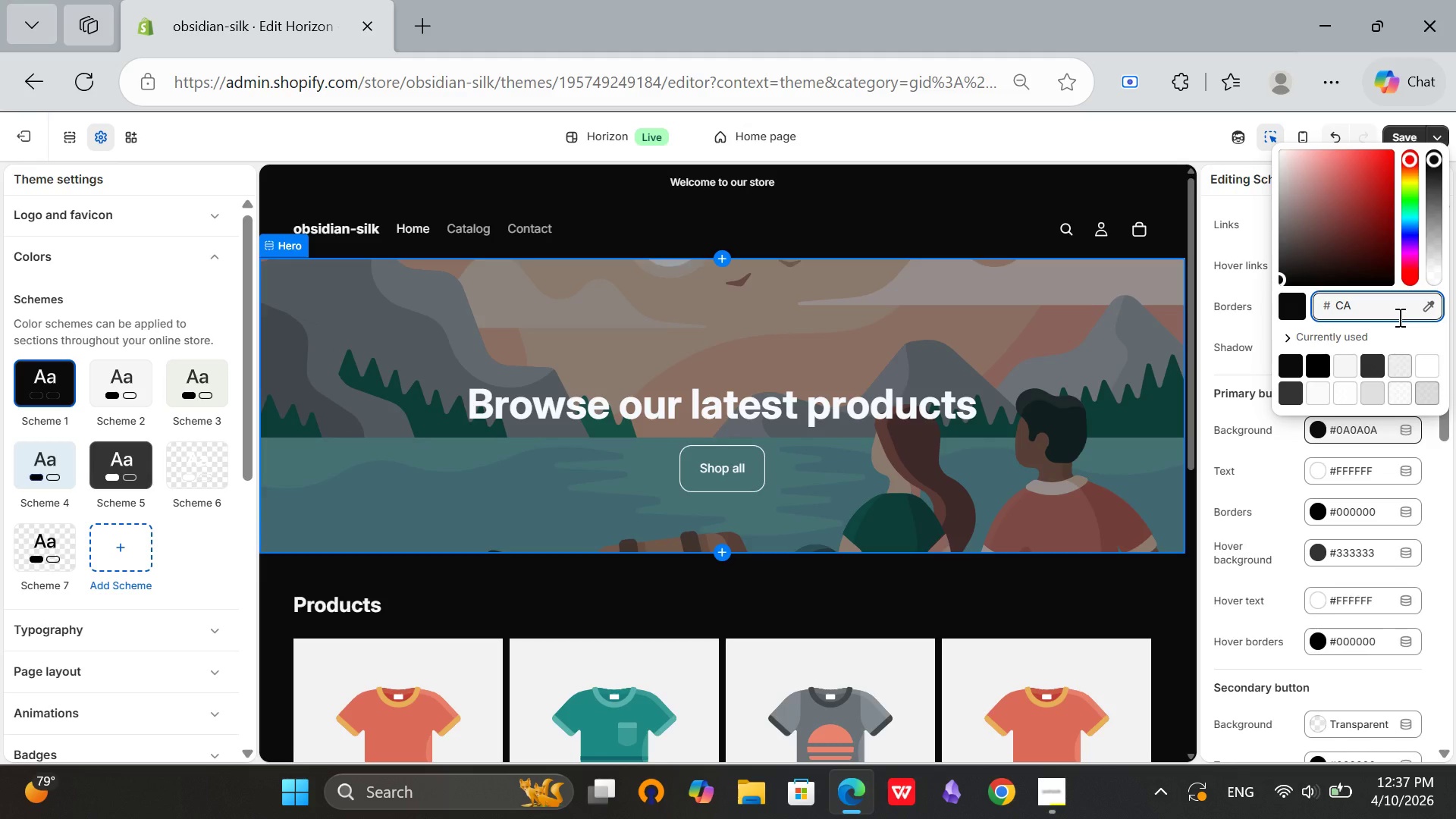 
key(8)
 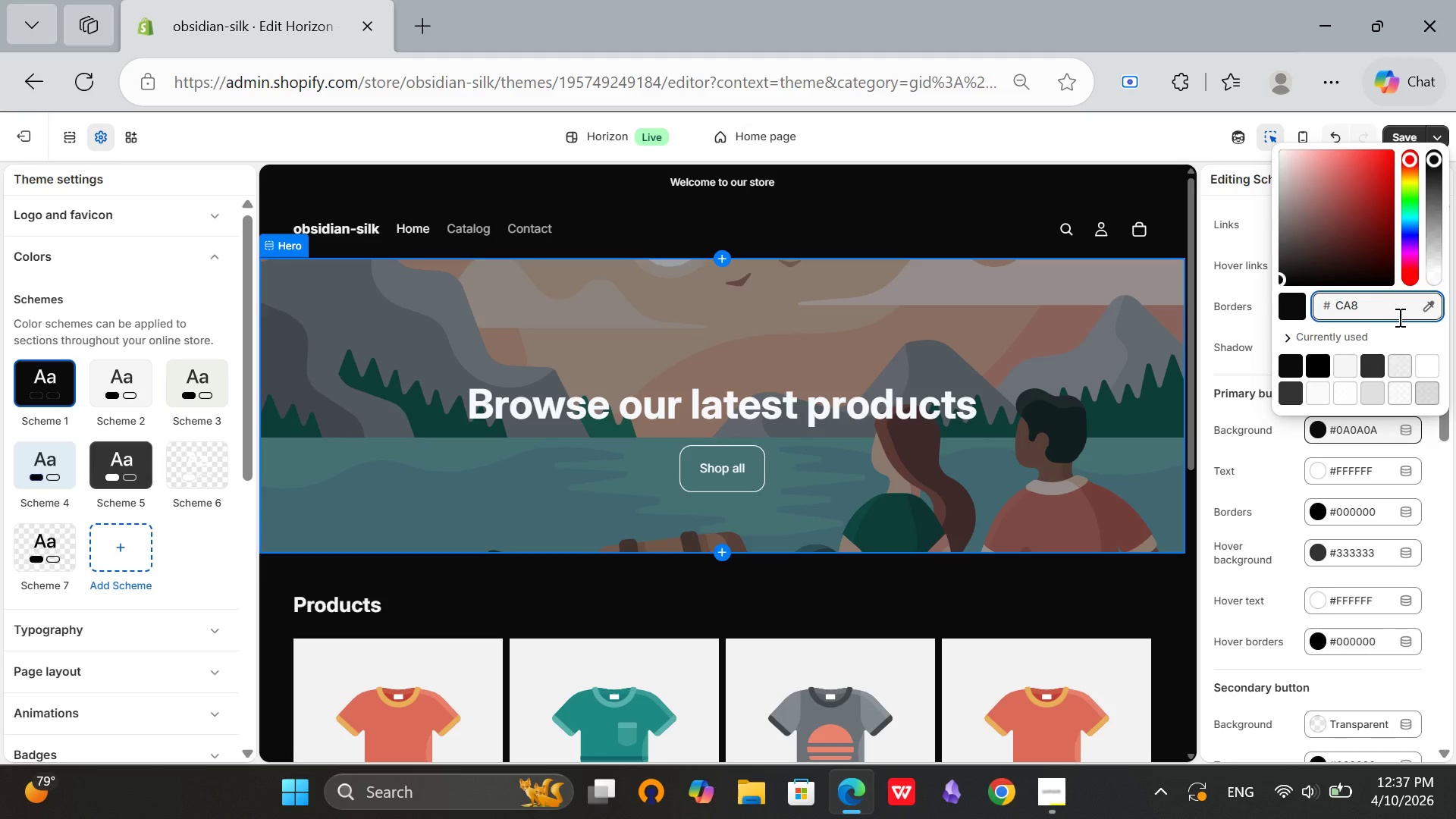 
key(Backspace)
key(Backspace)
type(9A8)
 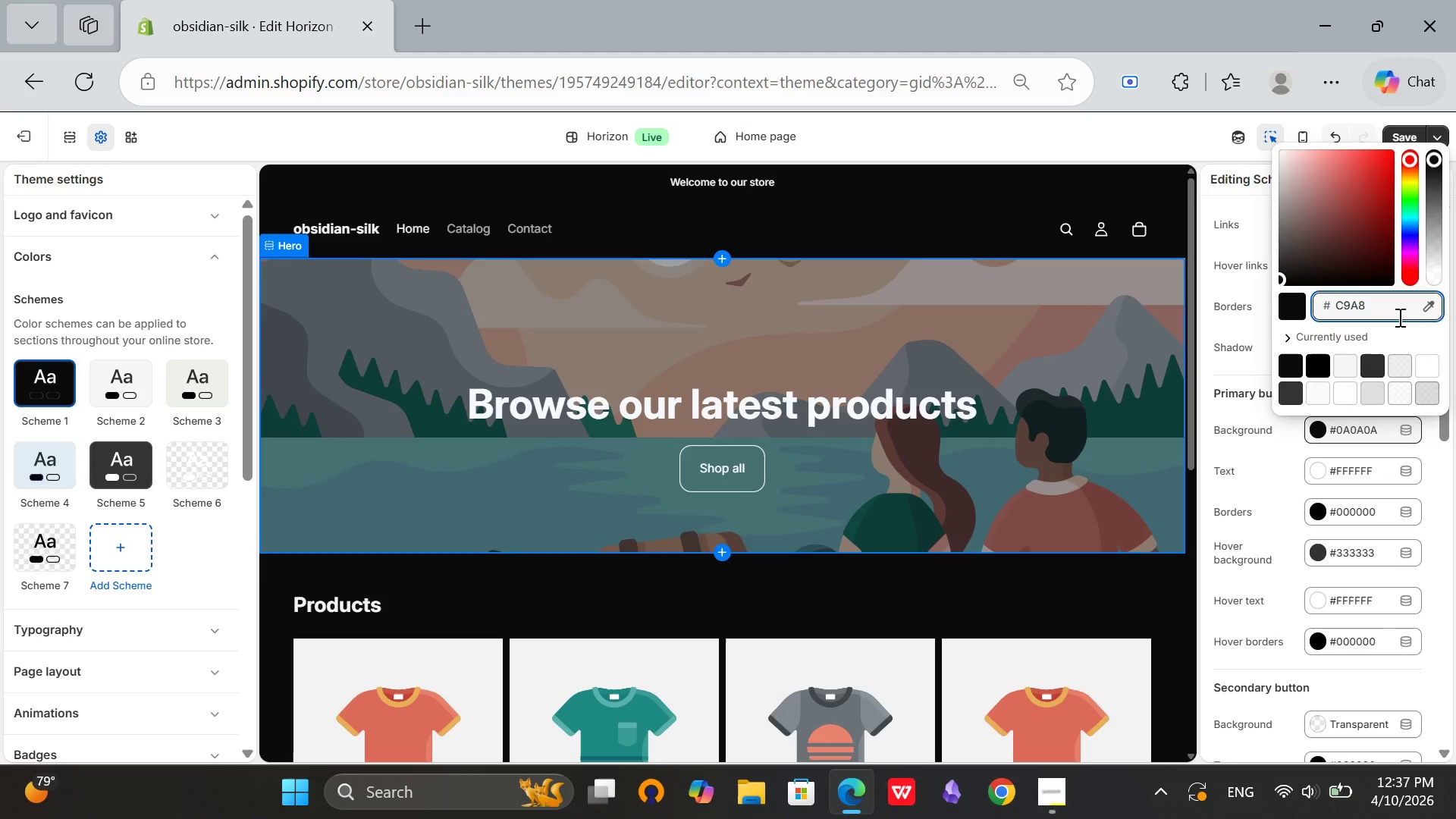 
type(7C)
 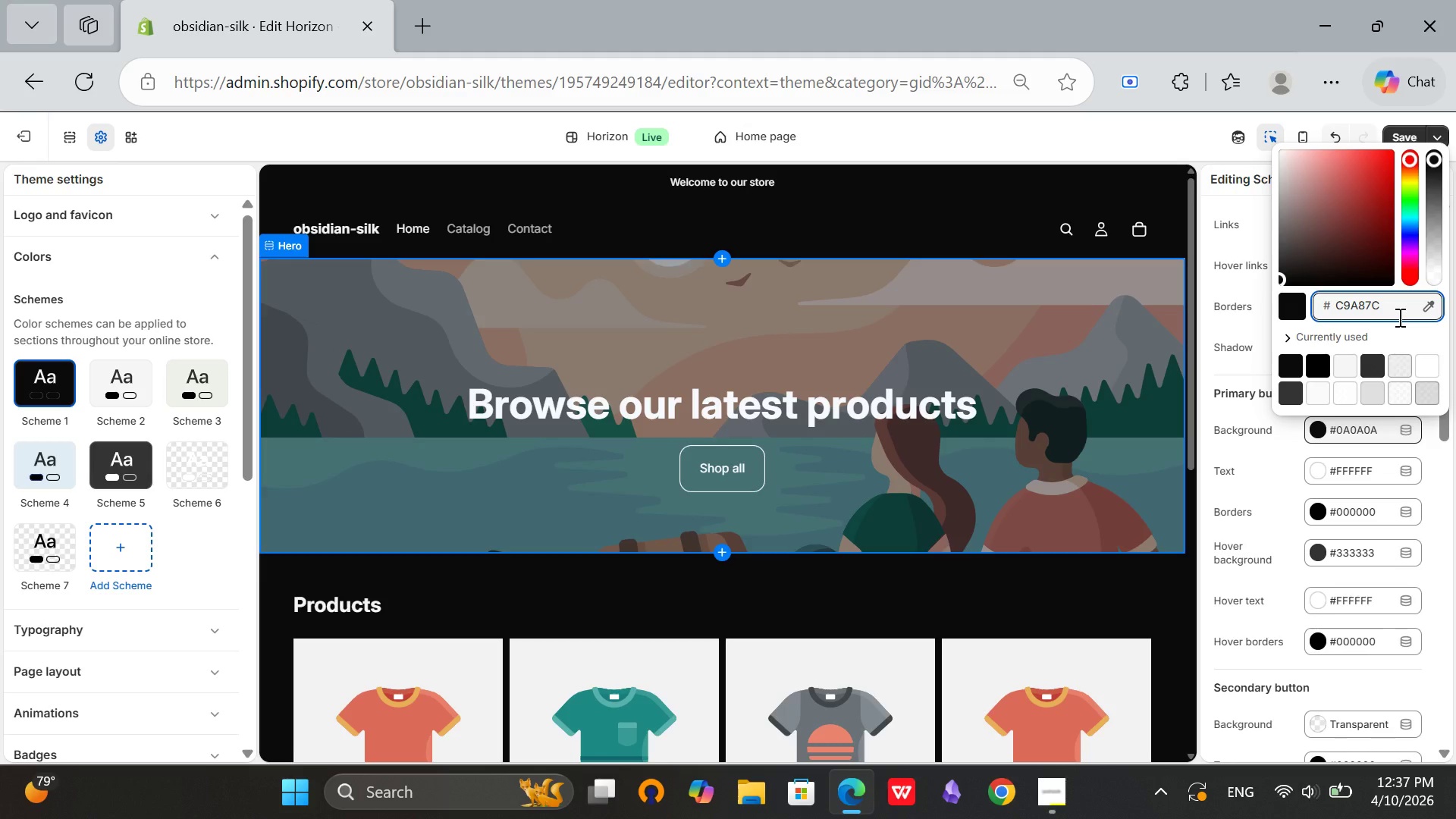 
key(Enter)
 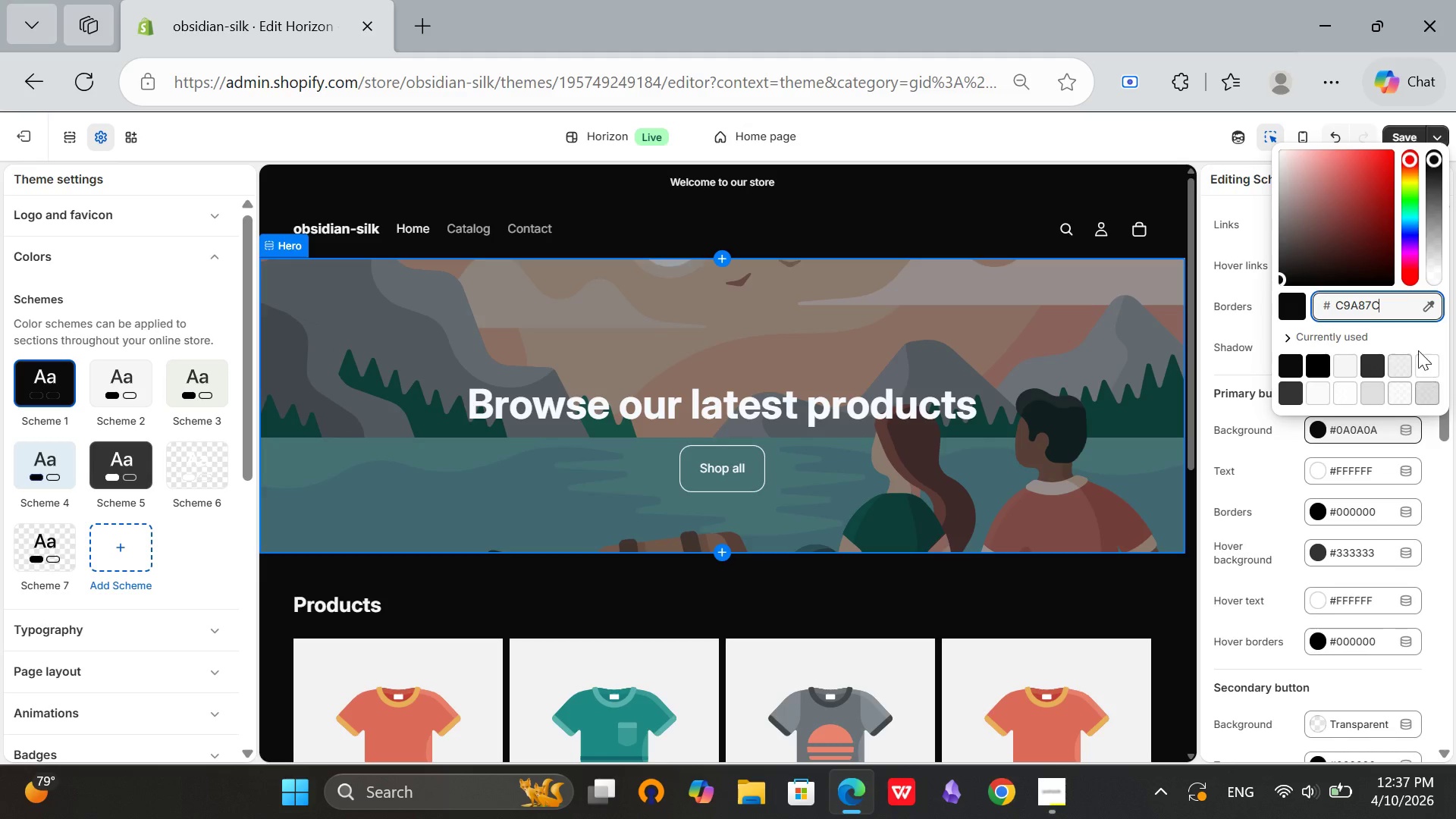 
left_click([1414, 329])
 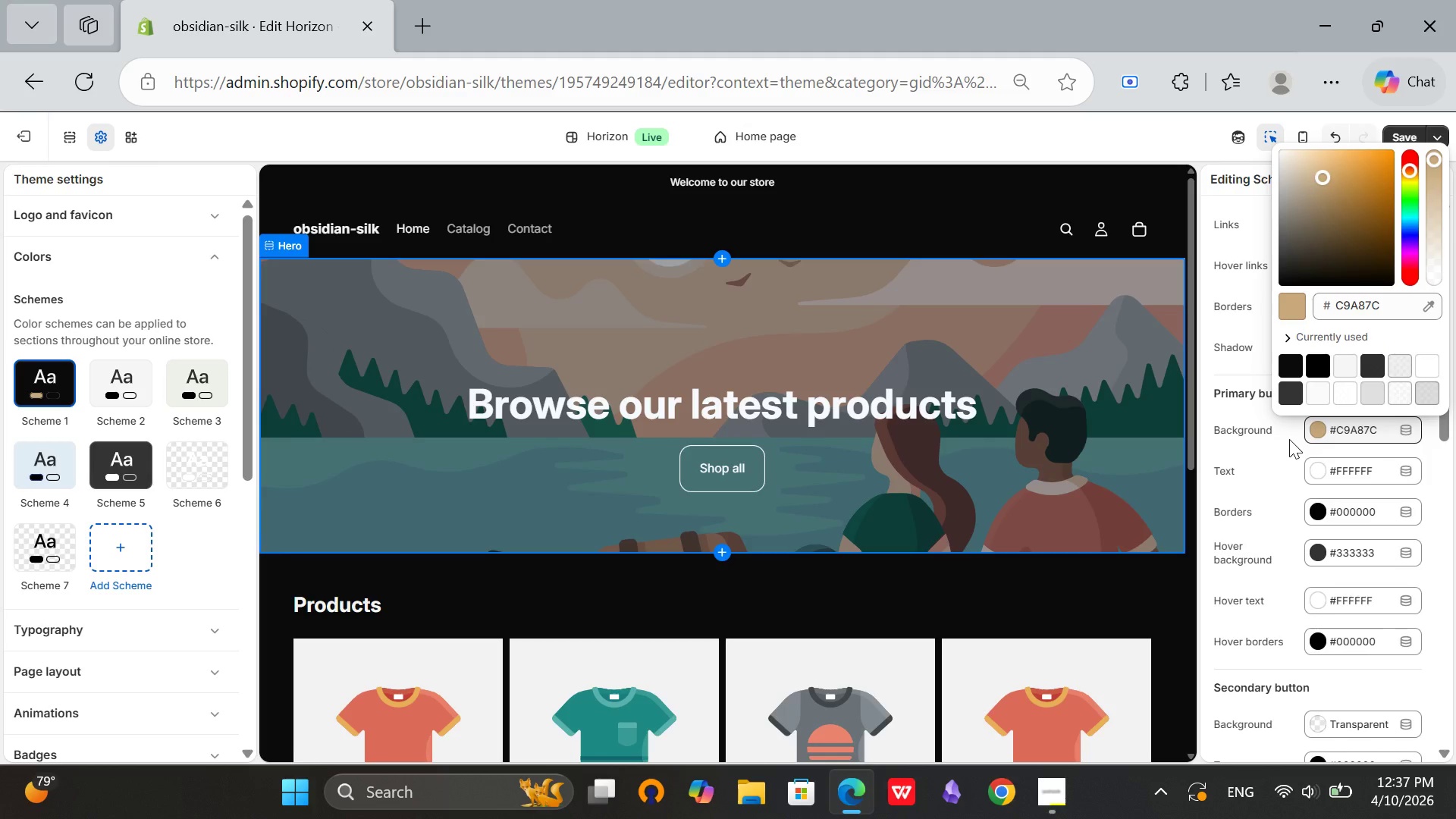 
wait(6.25)
 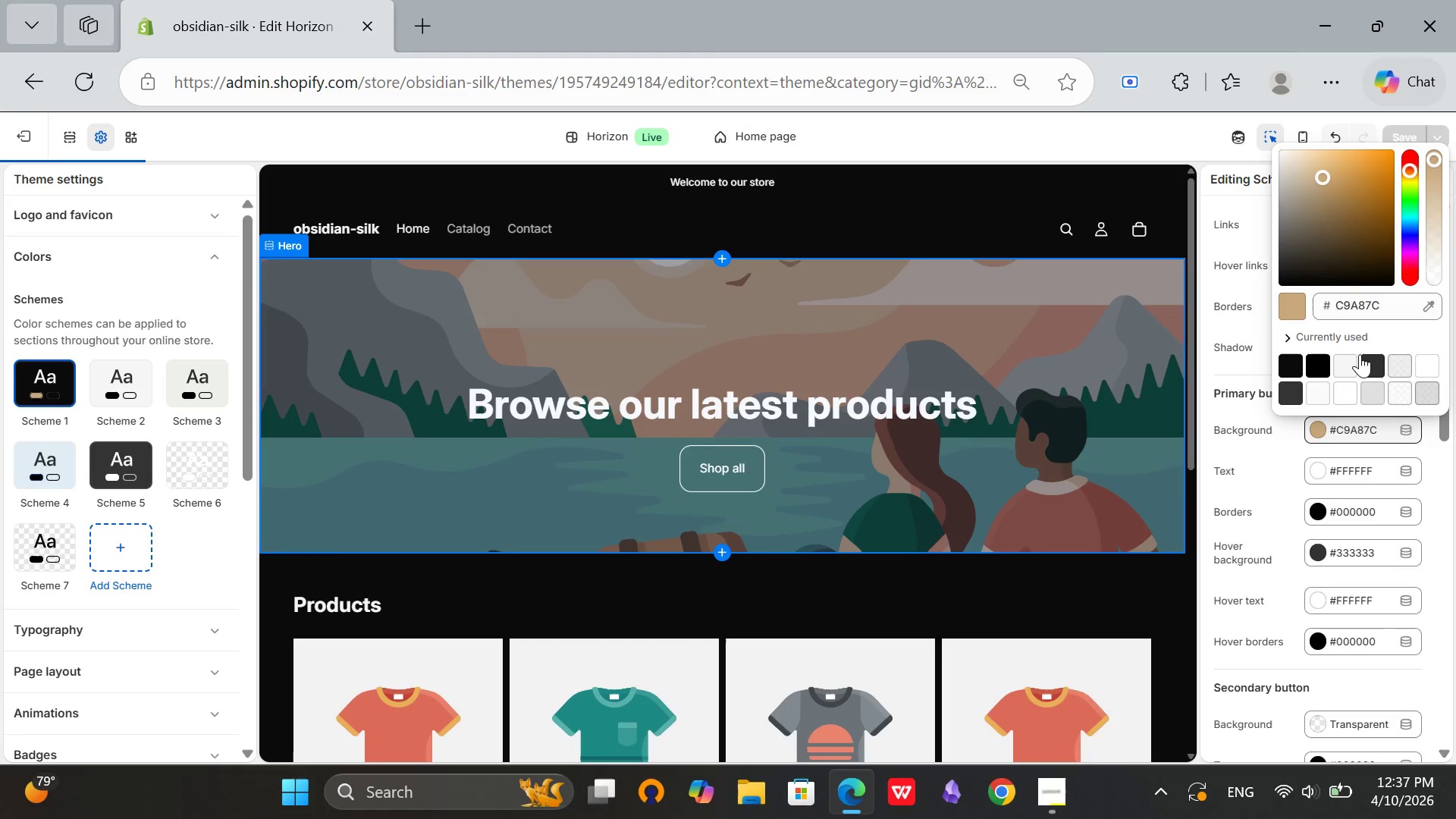 
left_click([1288, 439])
 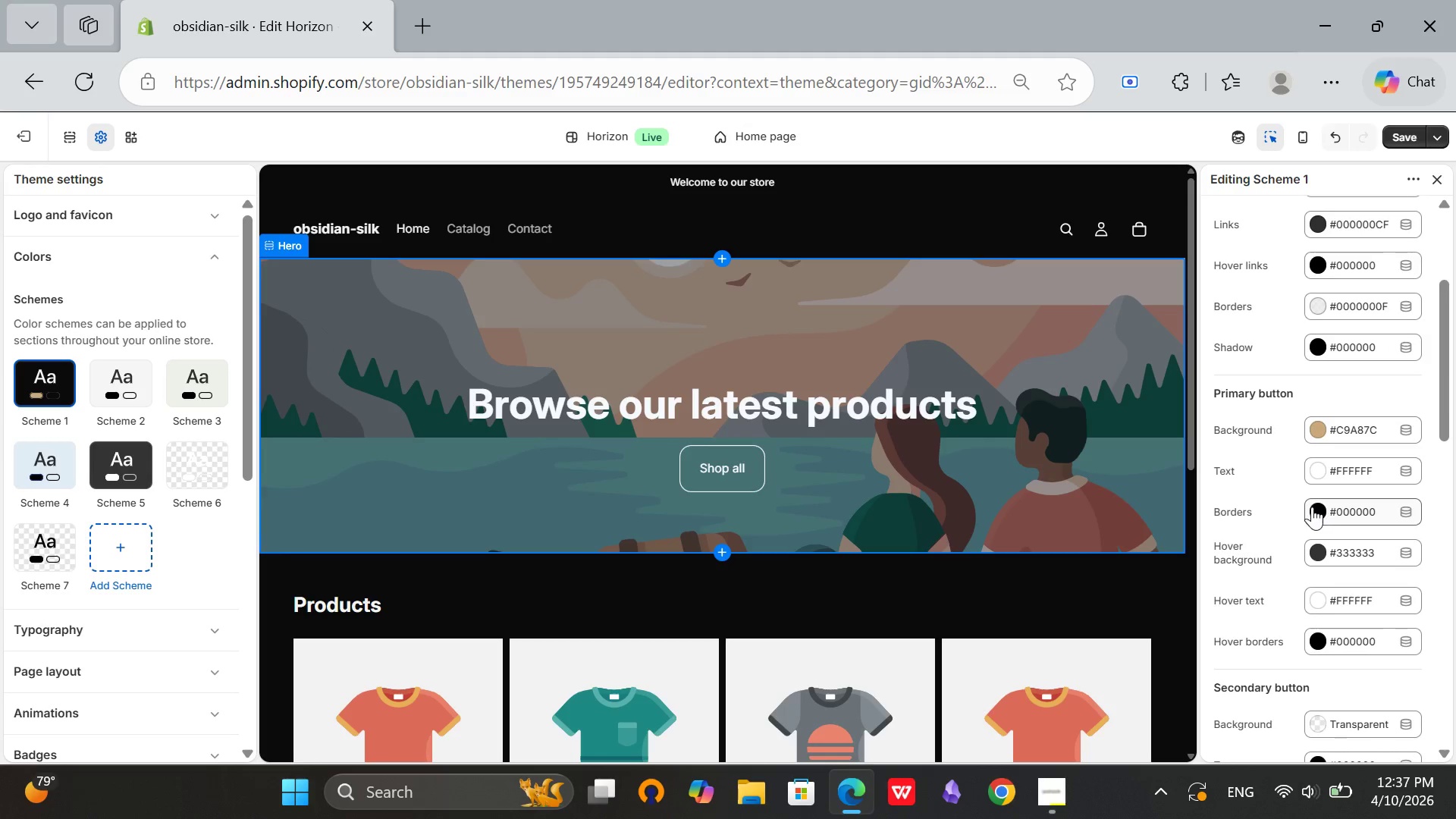 
left_click([1341, 466])
 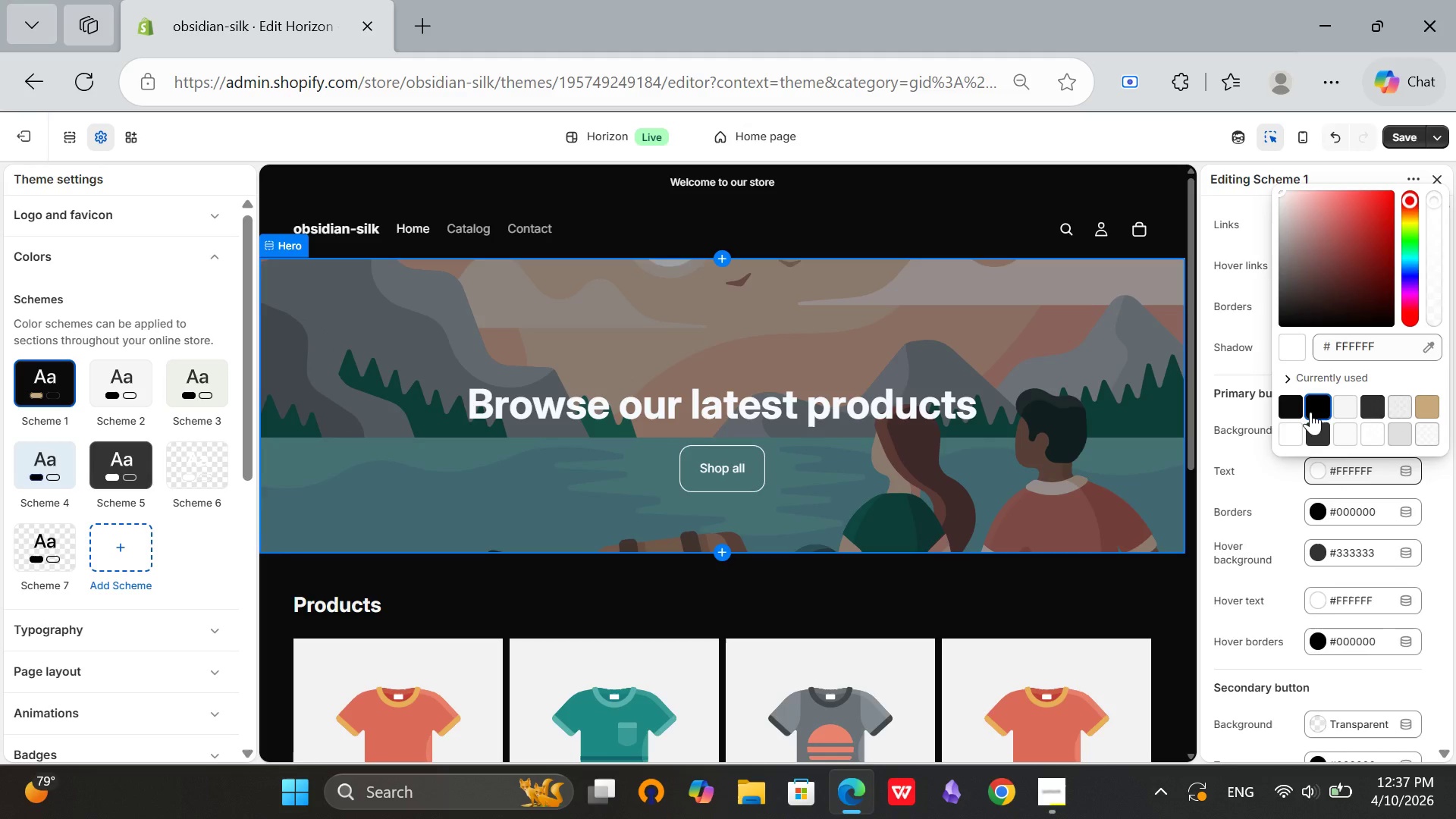 
left_click([1310, 402])
 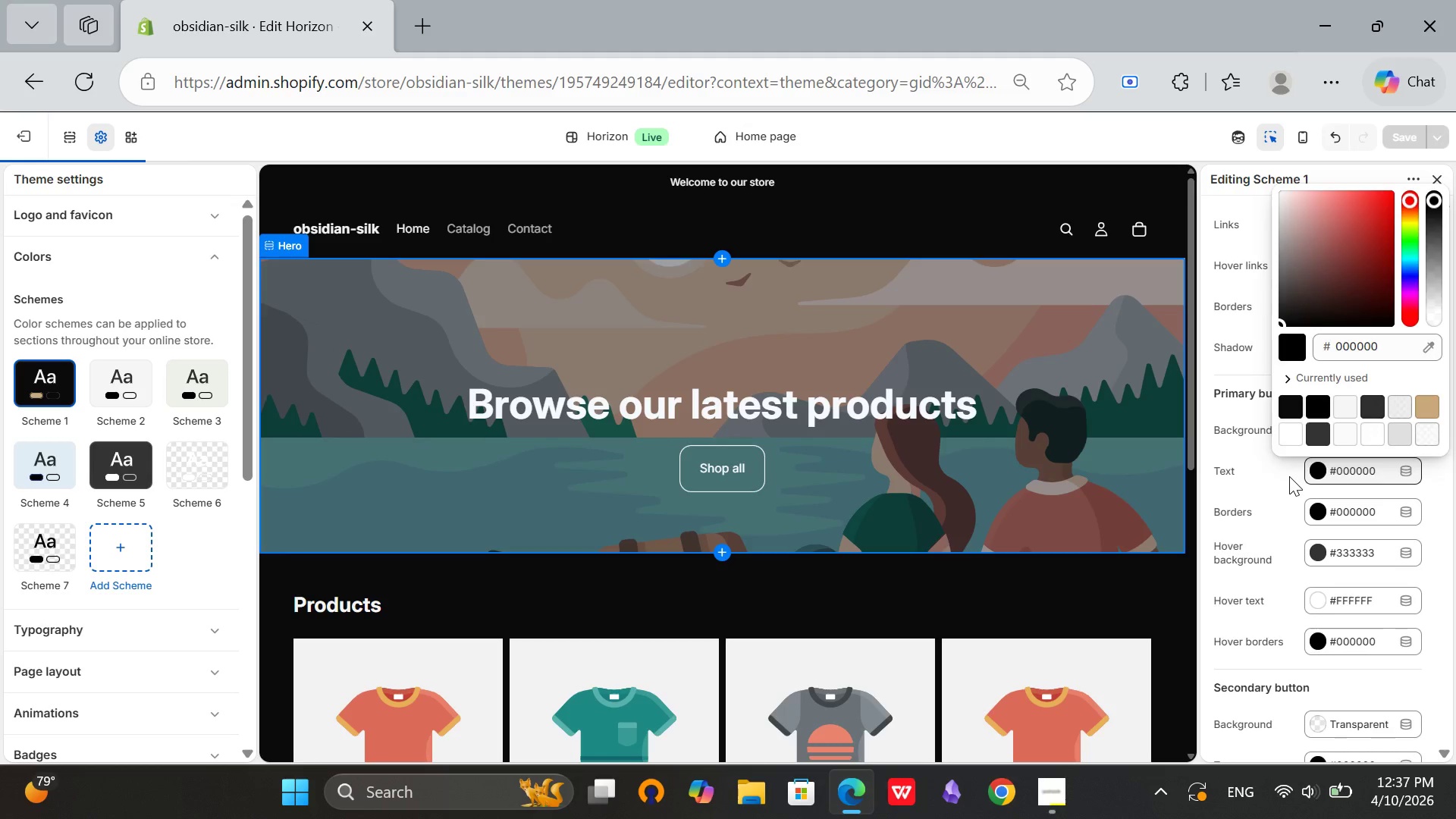 
left_click([1289, 476])
 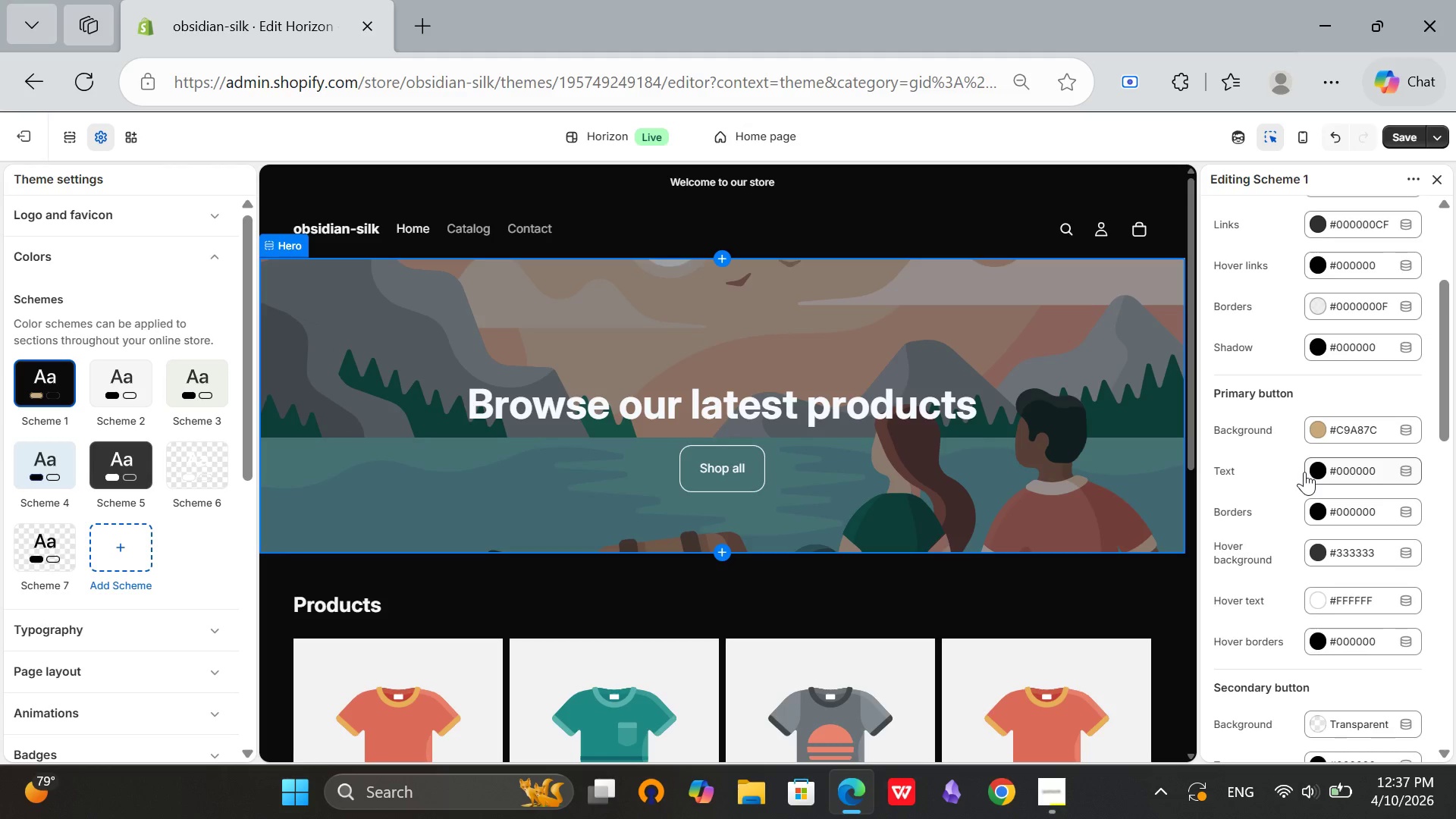 
scroll: coordinate [1311, 488], scroll_direction: down, amount: 2.0
 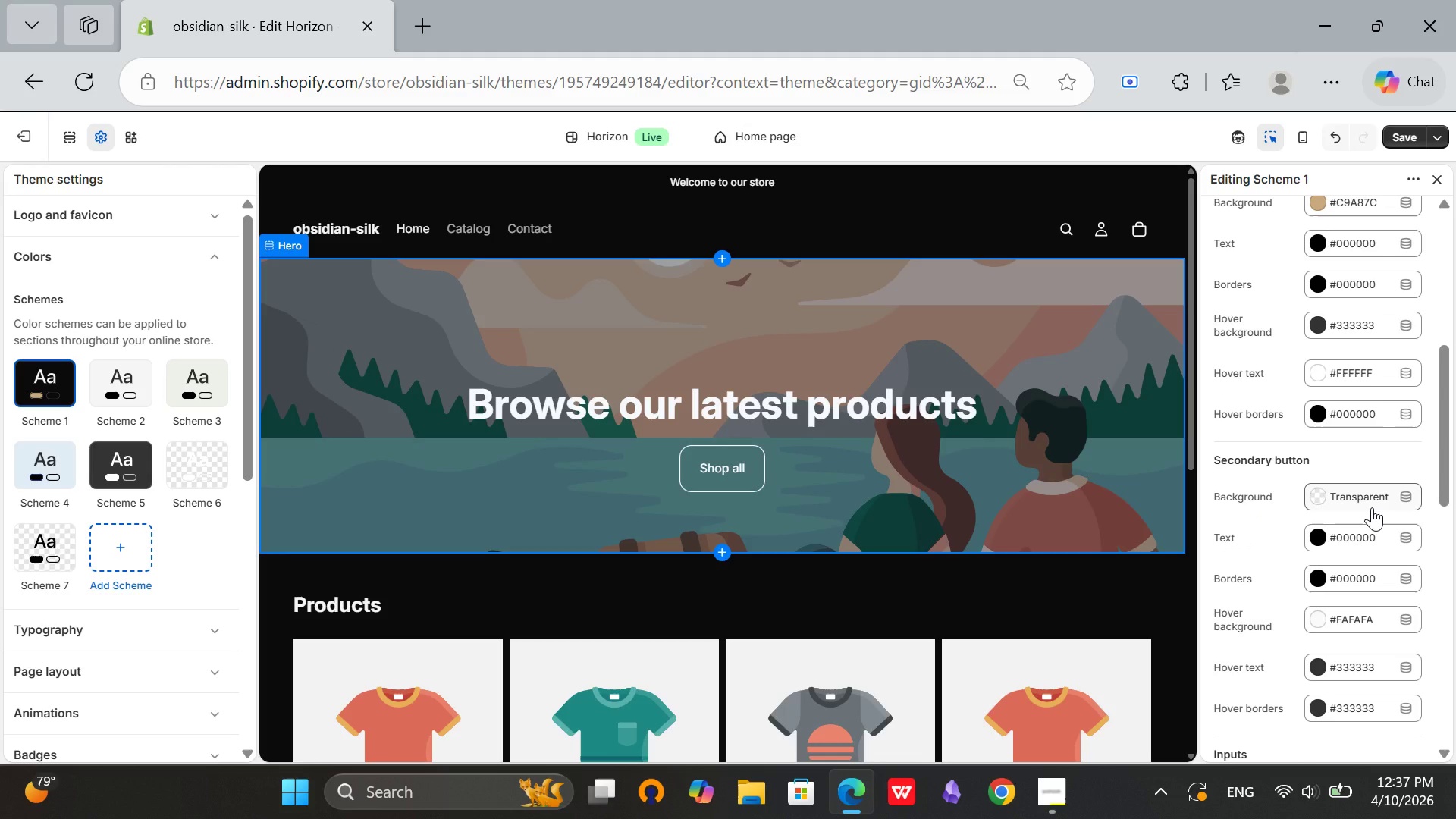 
wait(6.3)
 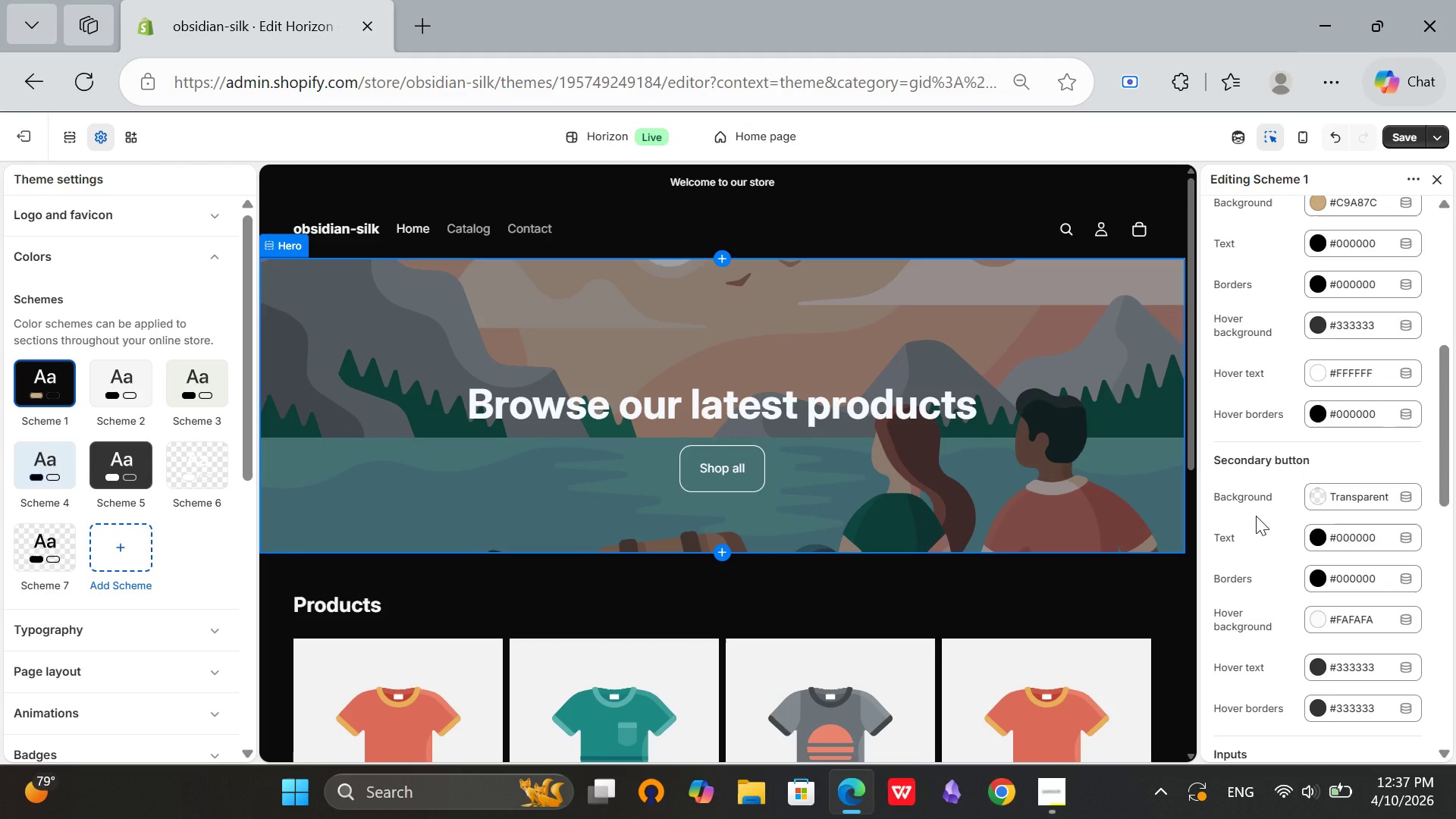 
left_click([1372, 507])
 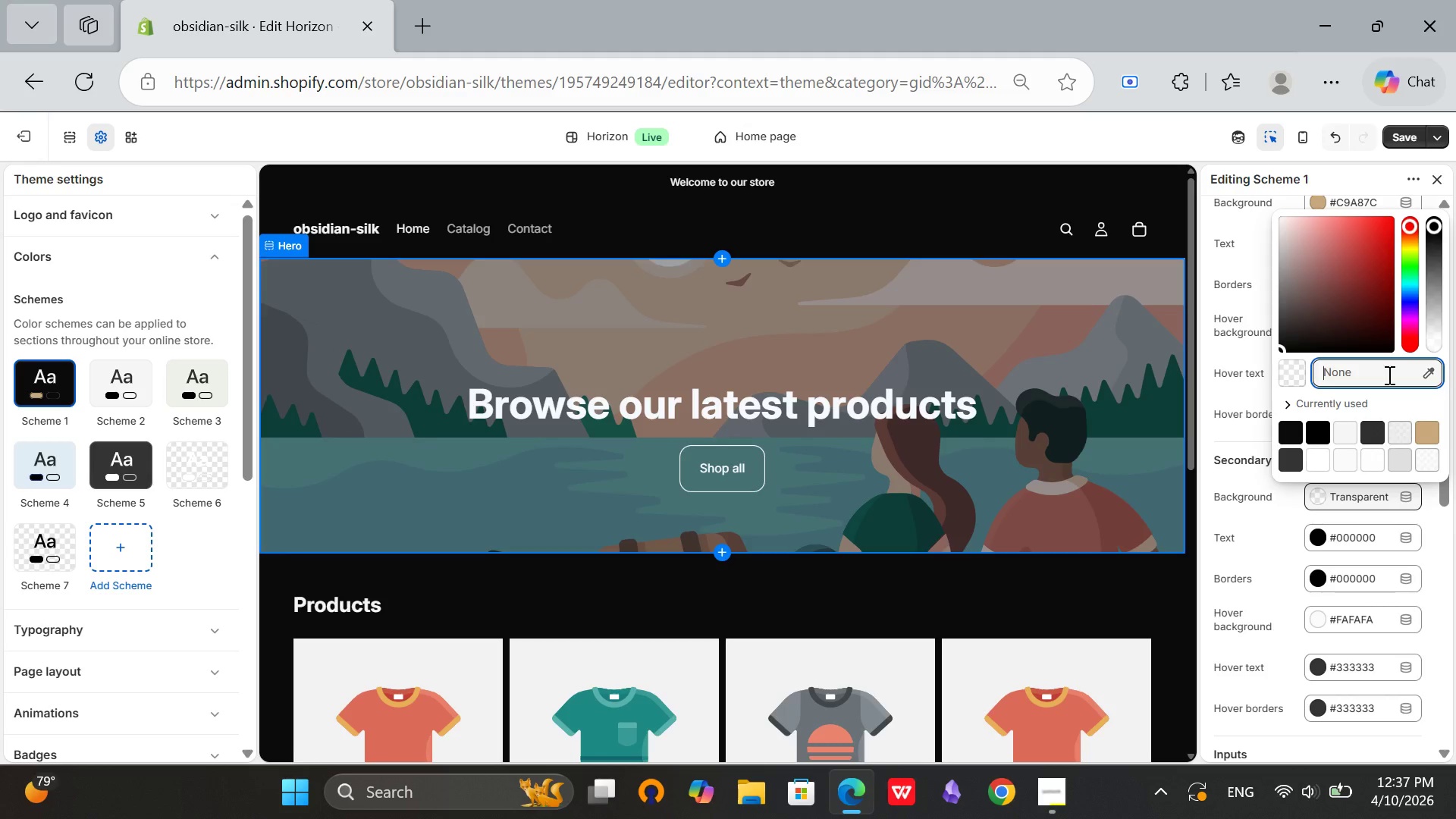 
left_click([1388, 375])
 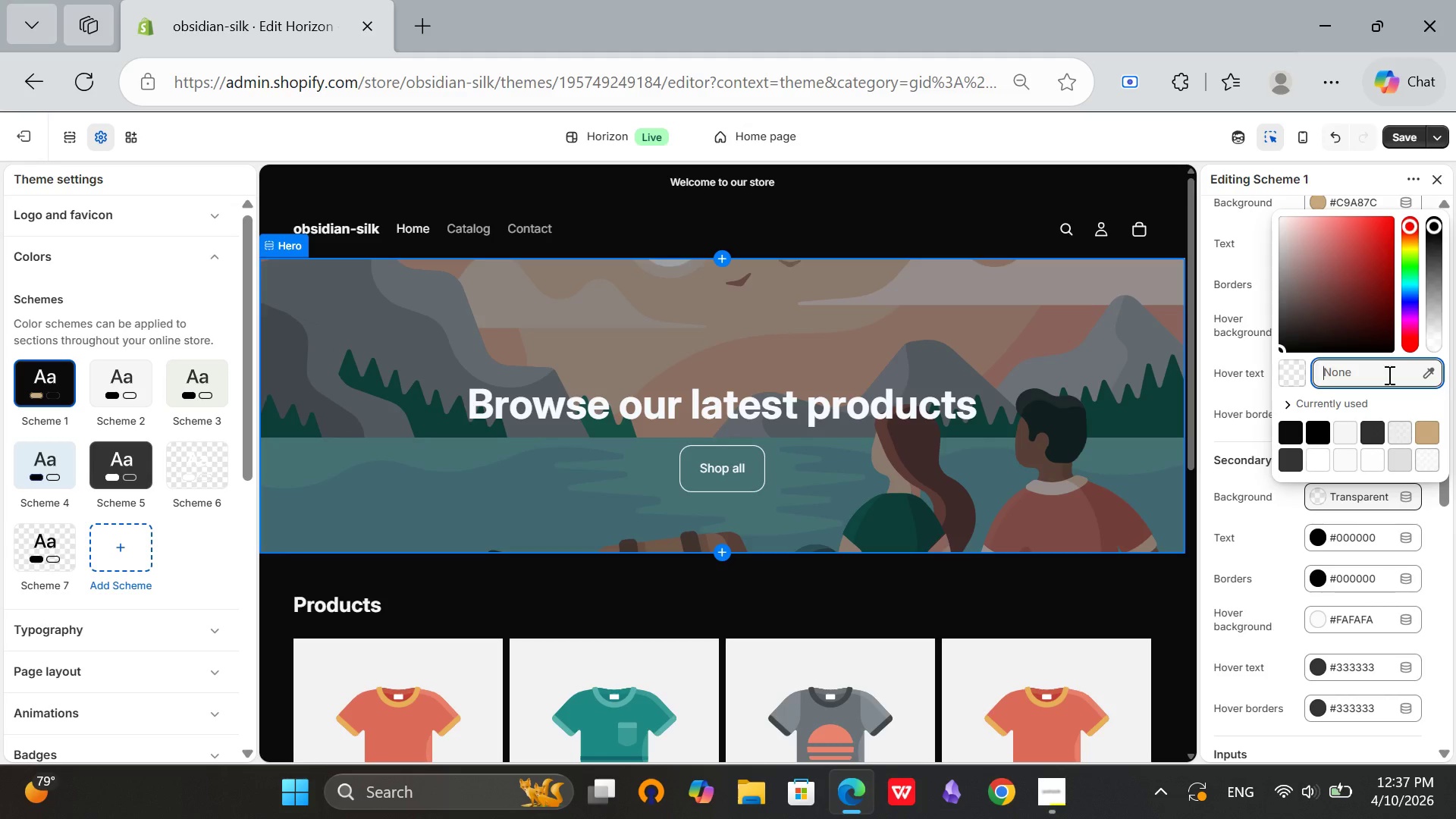 
type(2A2A2A)
 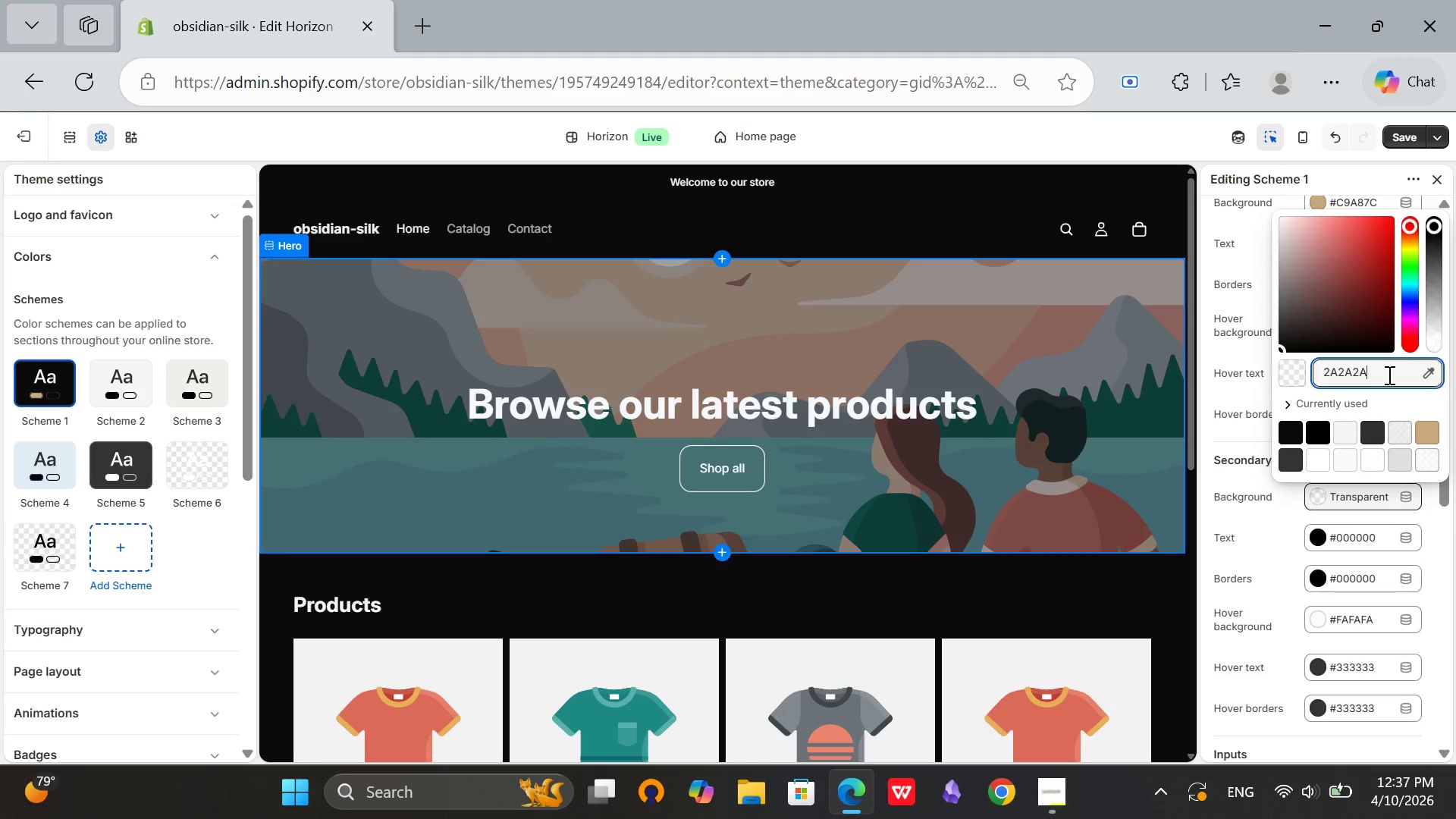 
key(Enter)
 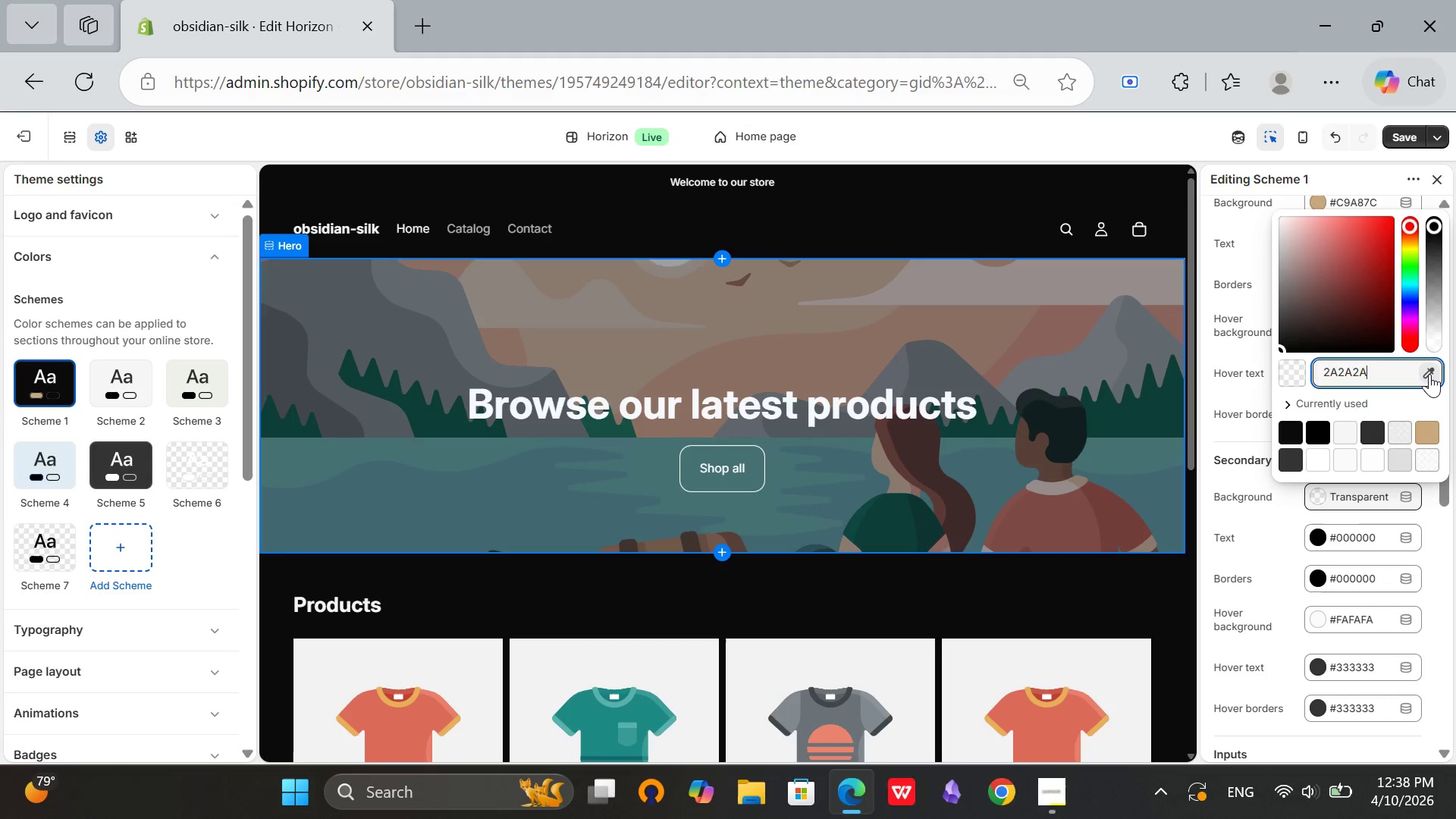 
left_click([1429, 374])
 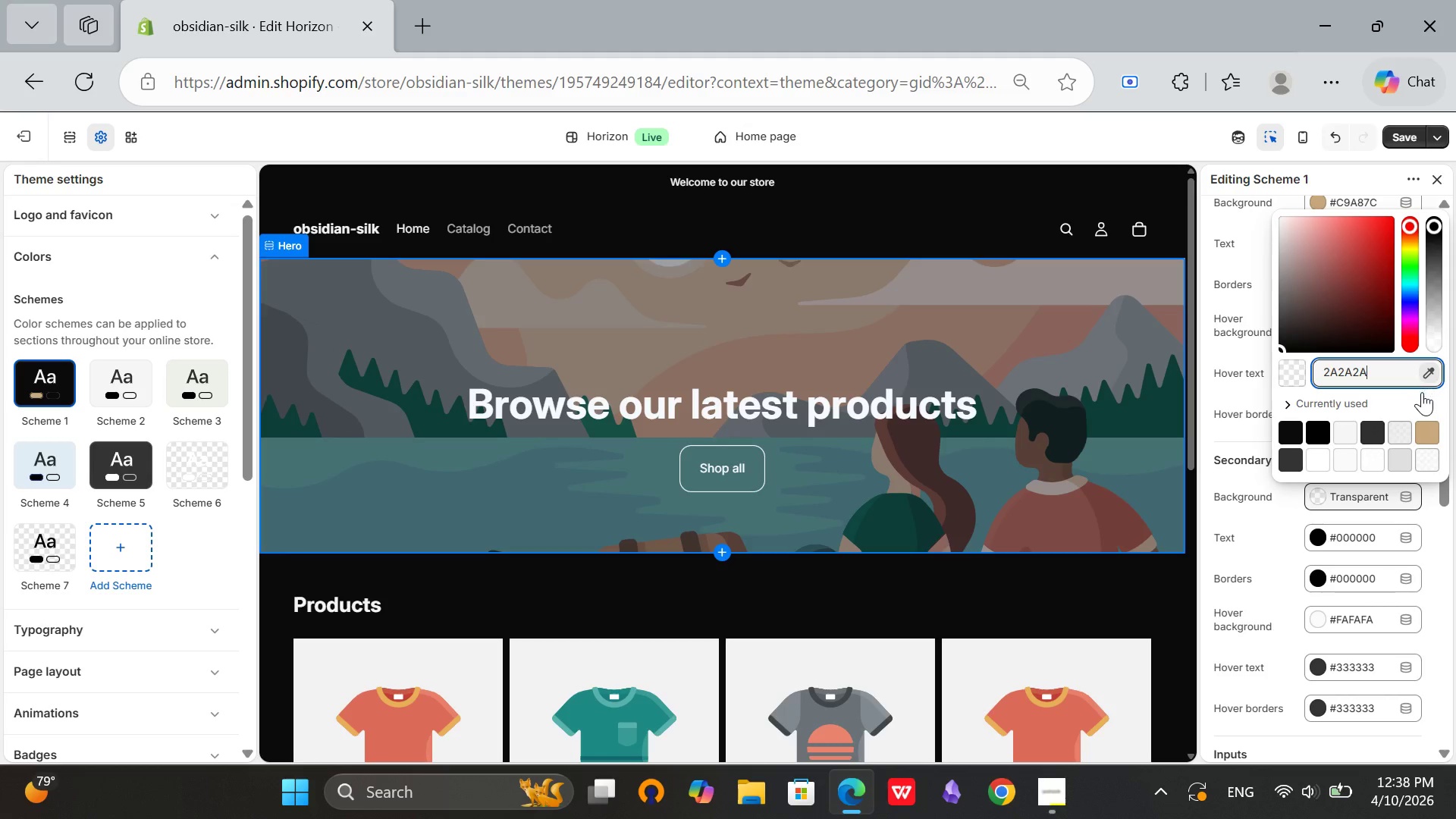 
left_click([1423, 393])
 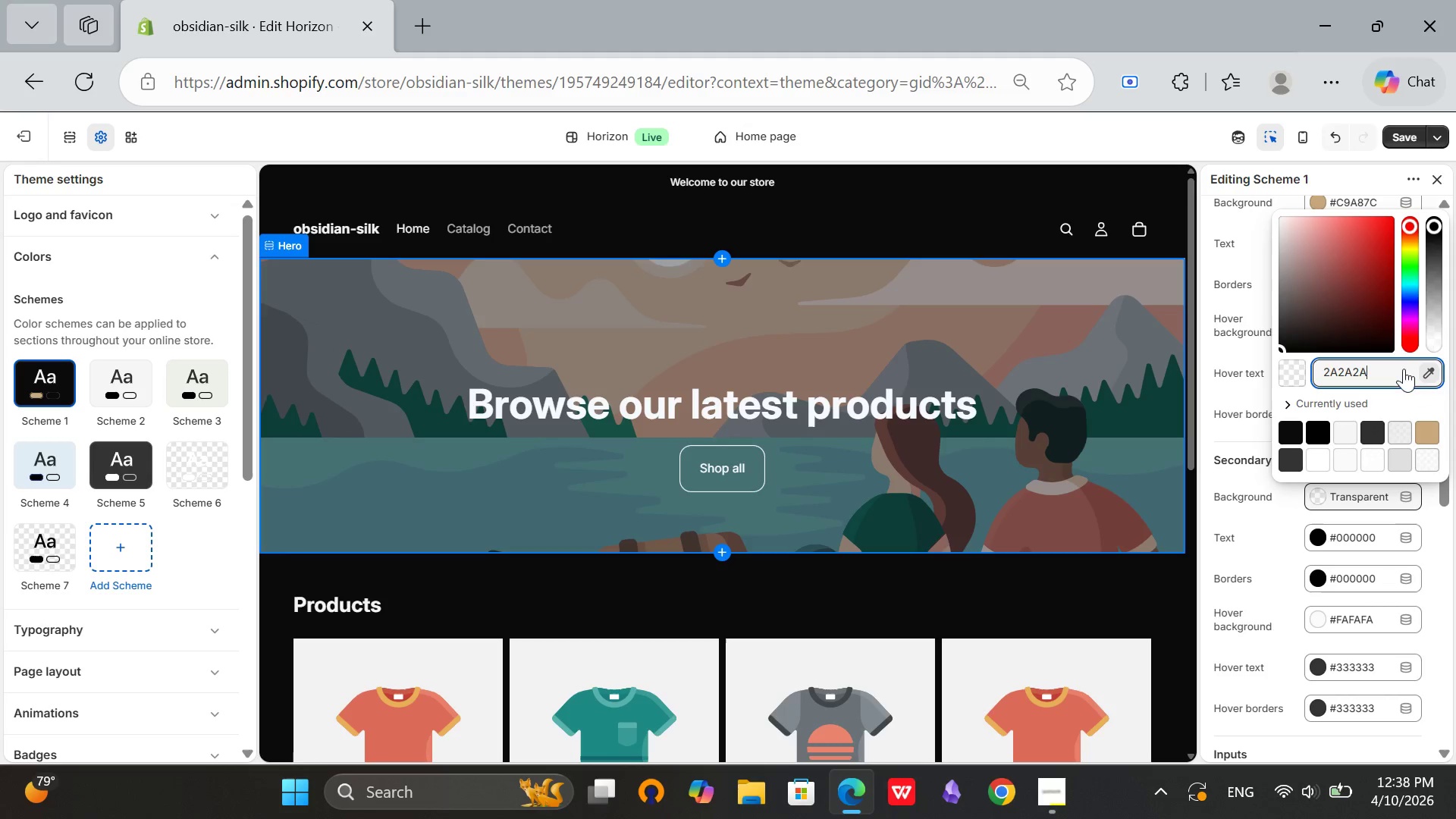 
left_click([1426, 403])
 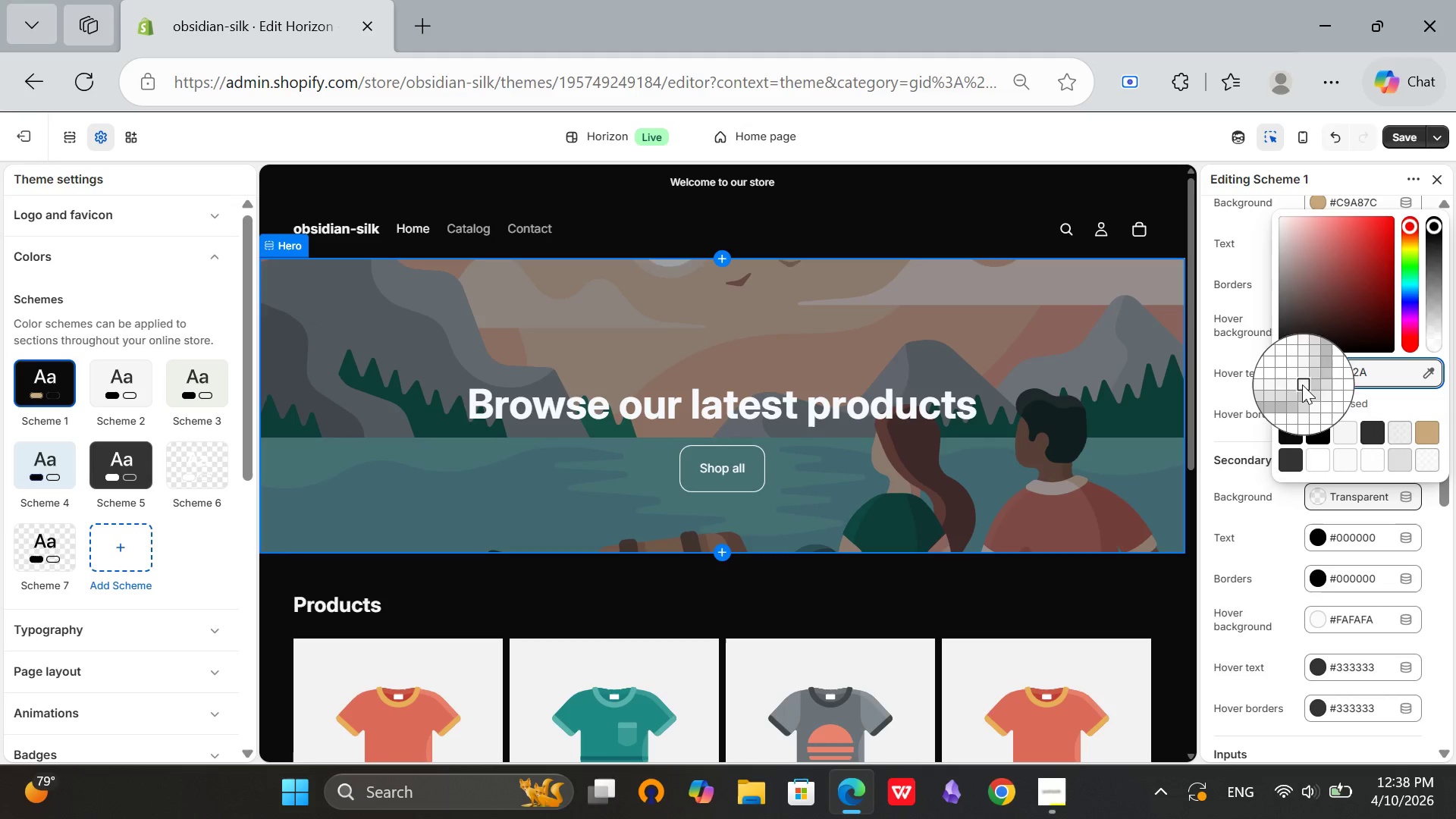 
wait(5.89)
 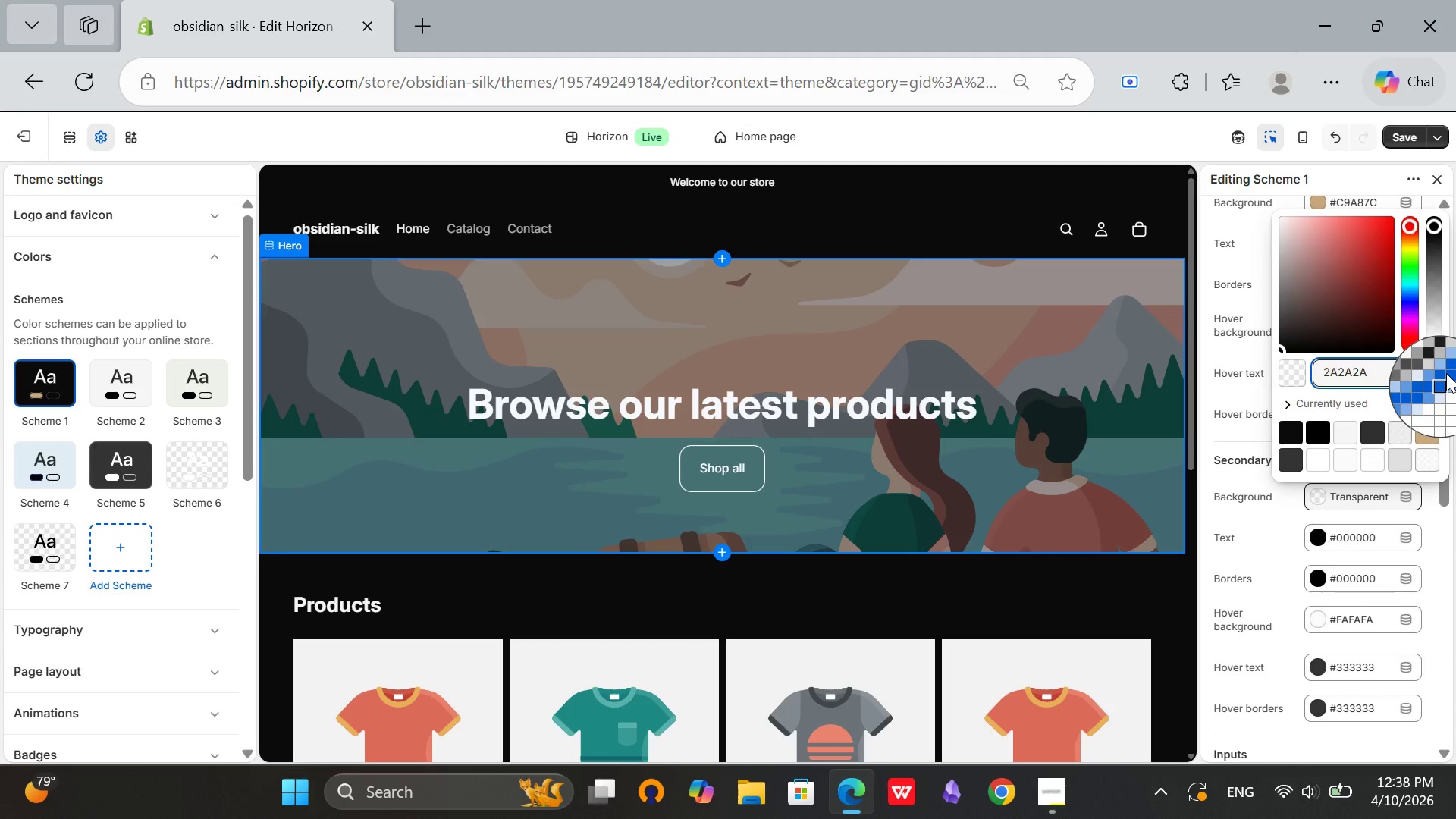 
left_click([1387, 408])
 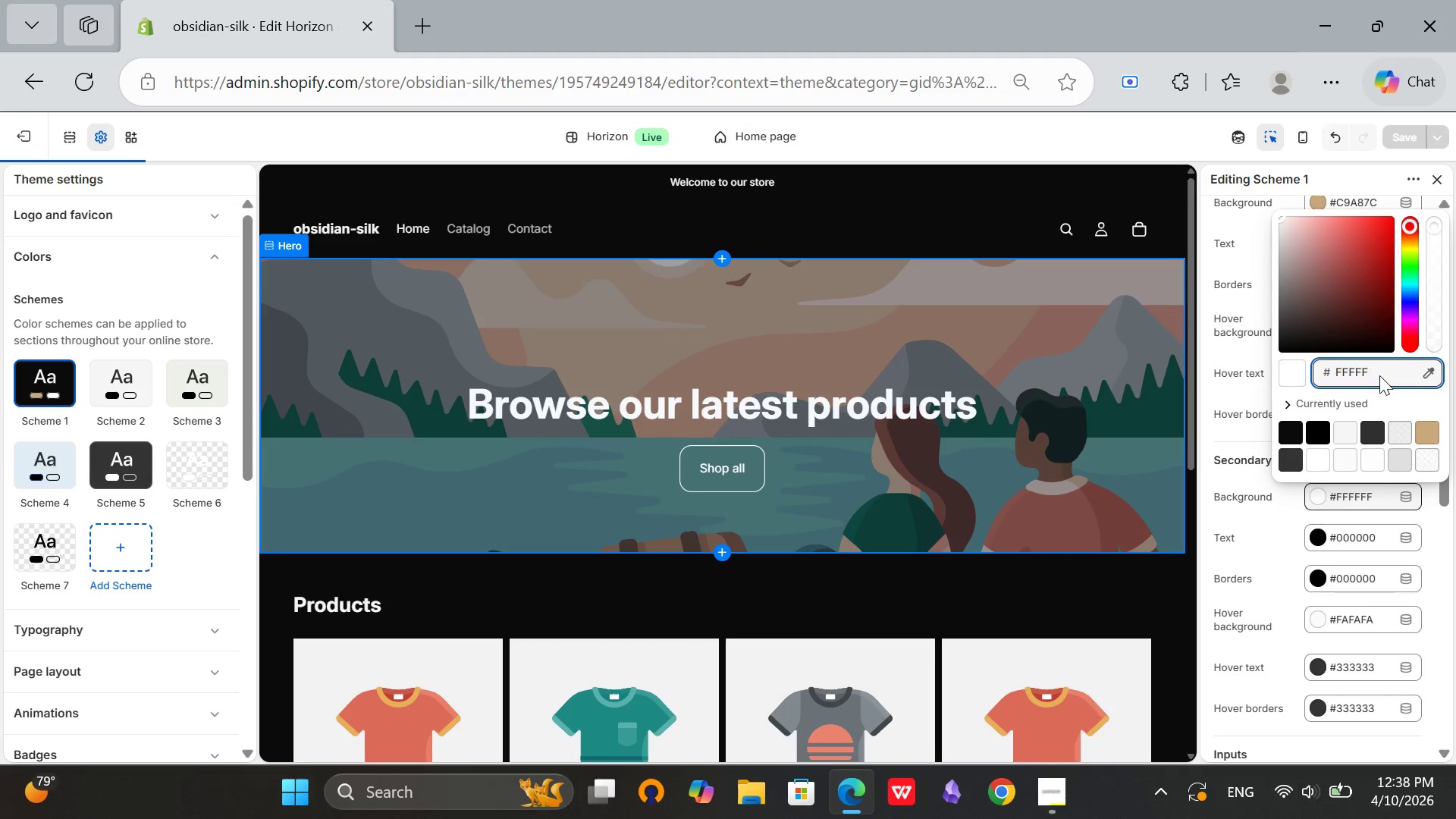 
hold_key(key=Backspace, duration=0.73)
 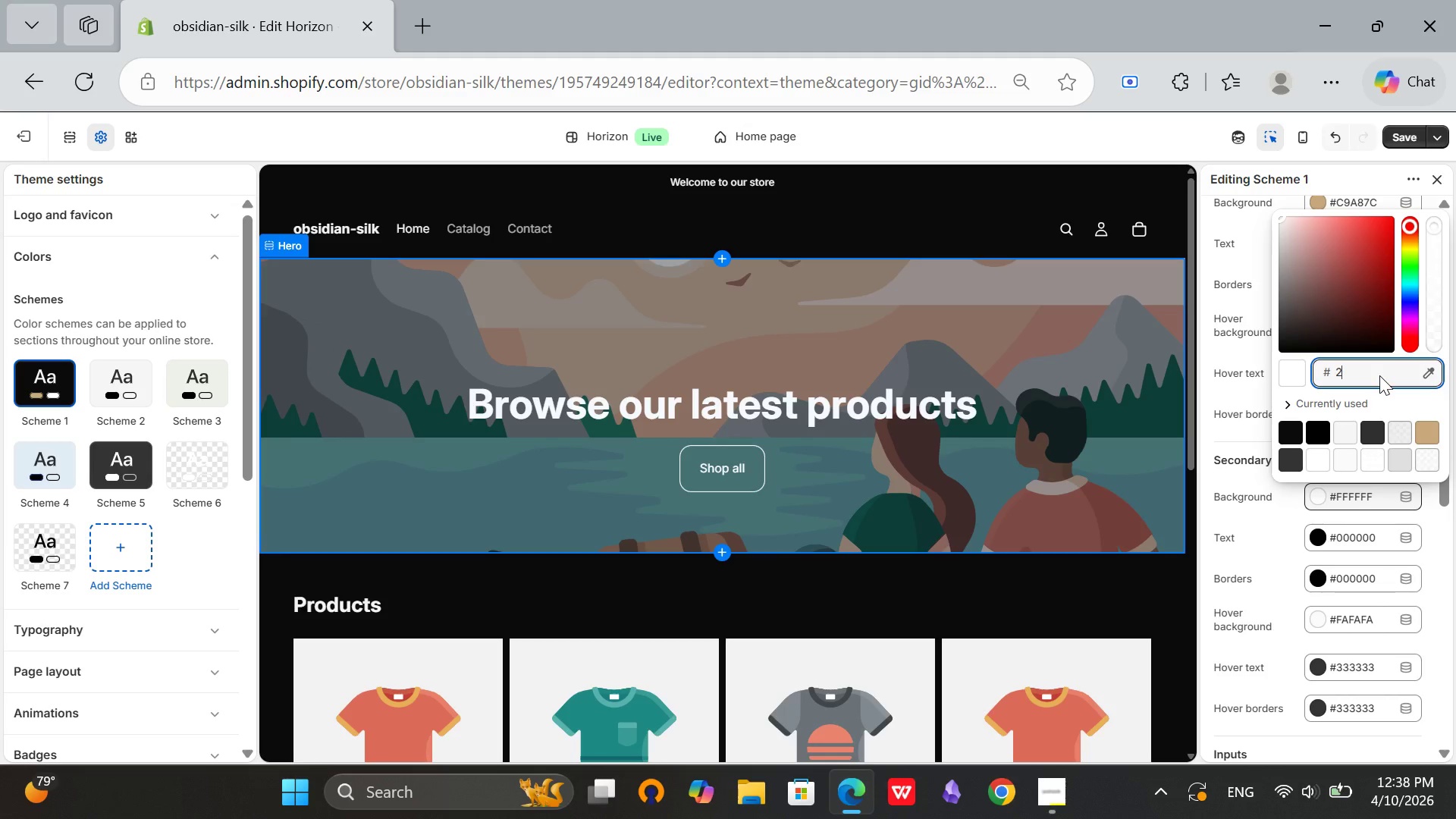 
type(2A2A2A)
 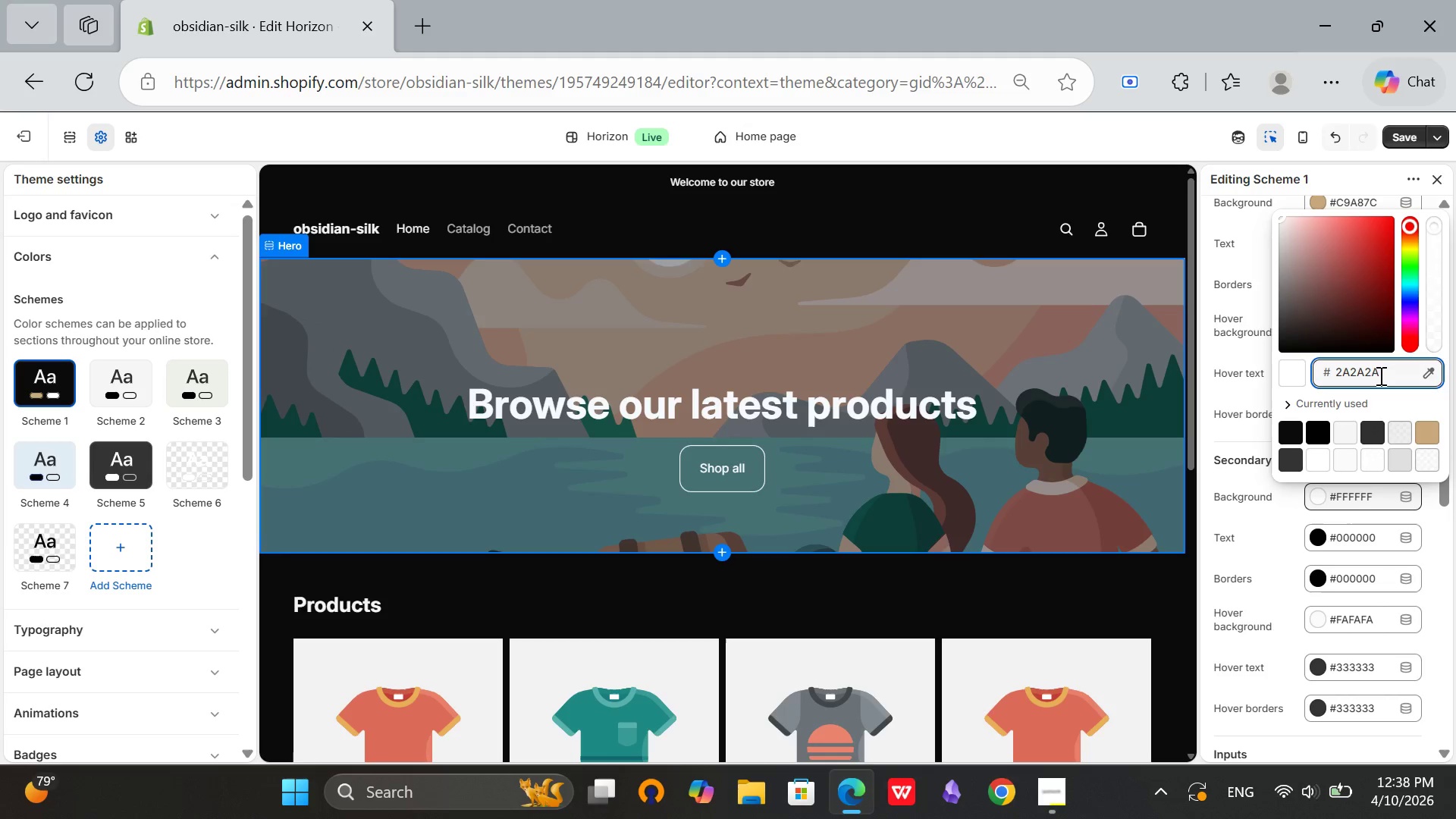 
key(Enter)
 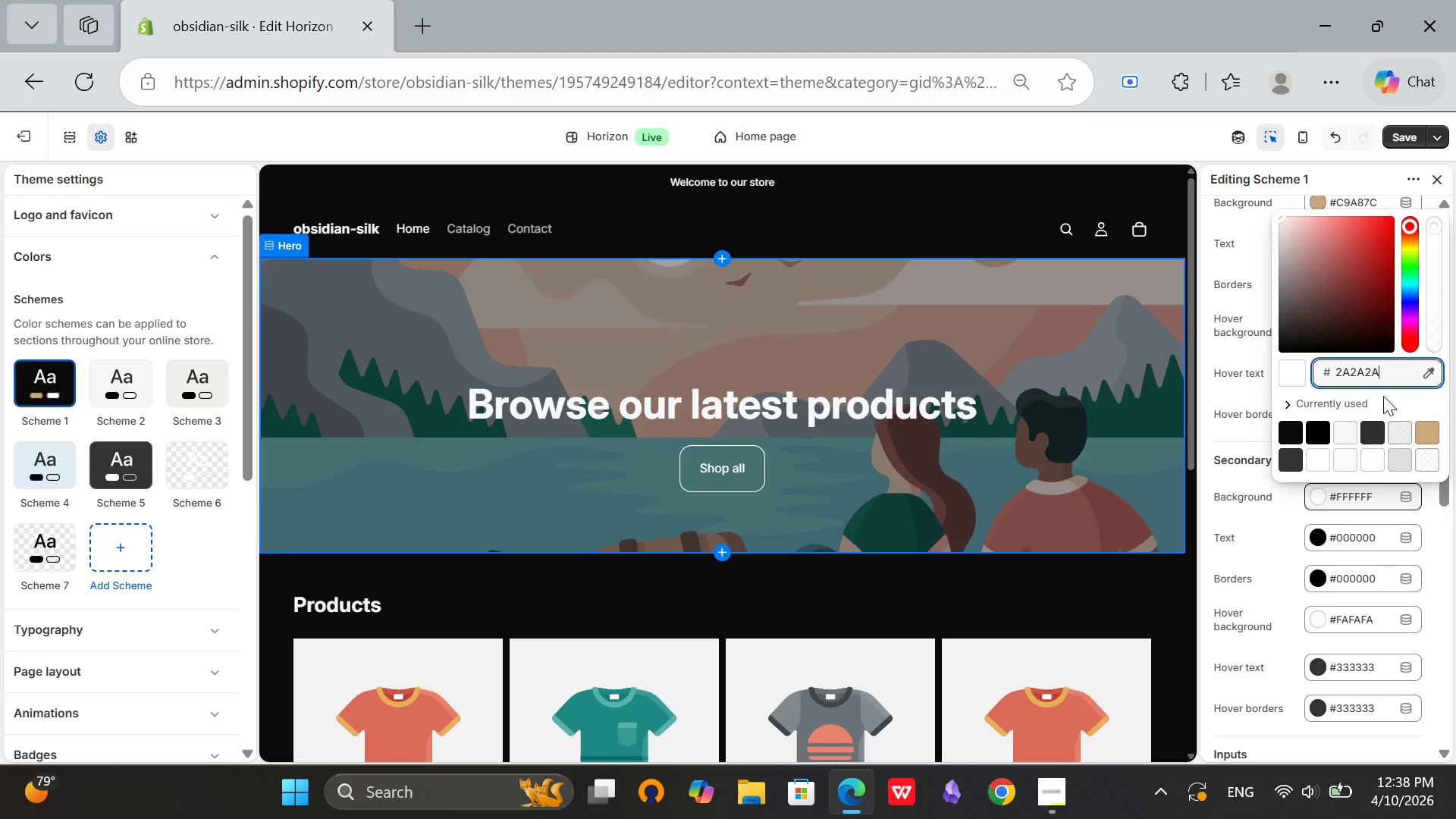 
left_click([1383, 396])
 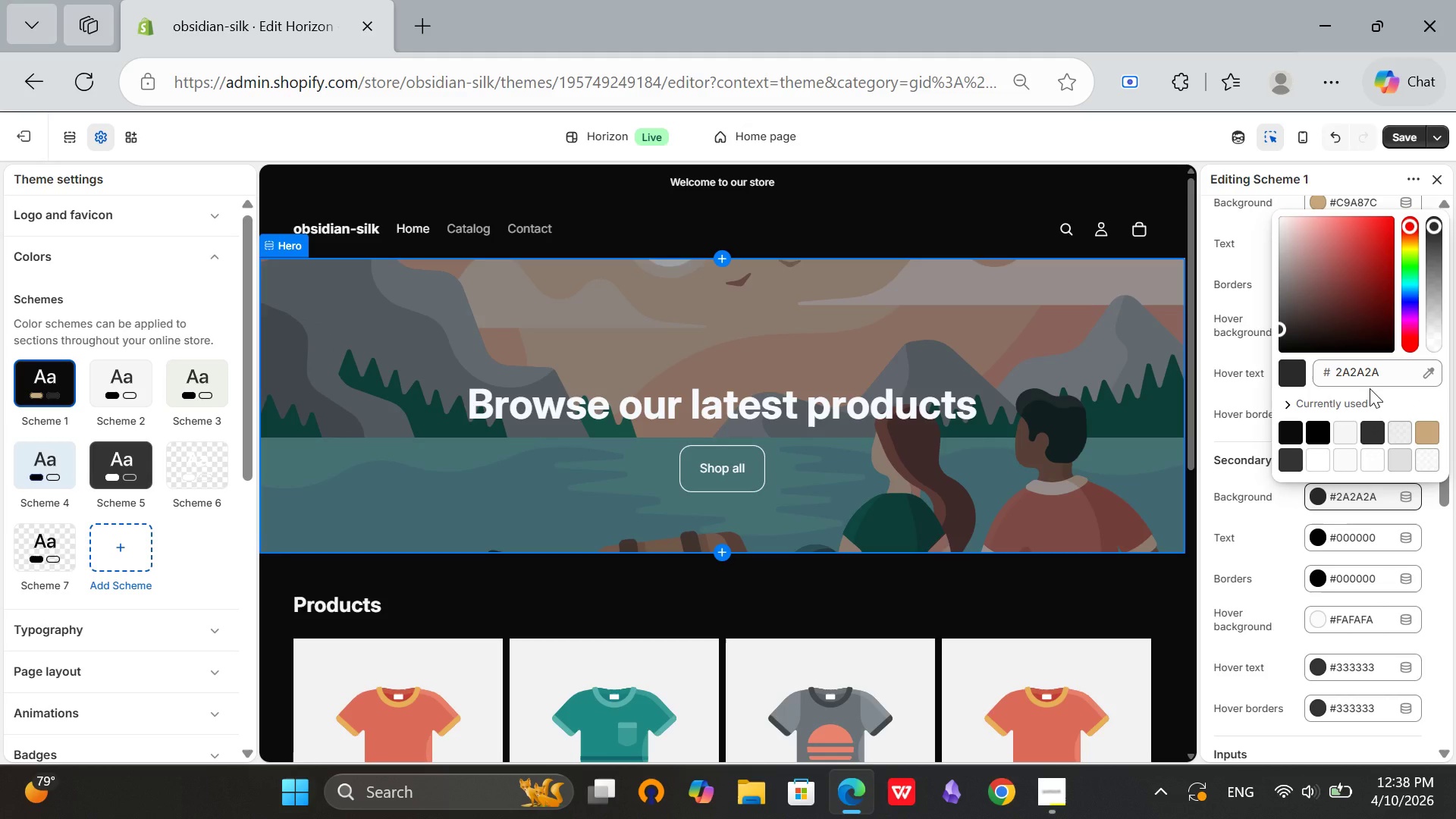 
mouse_move([1307, 386])
 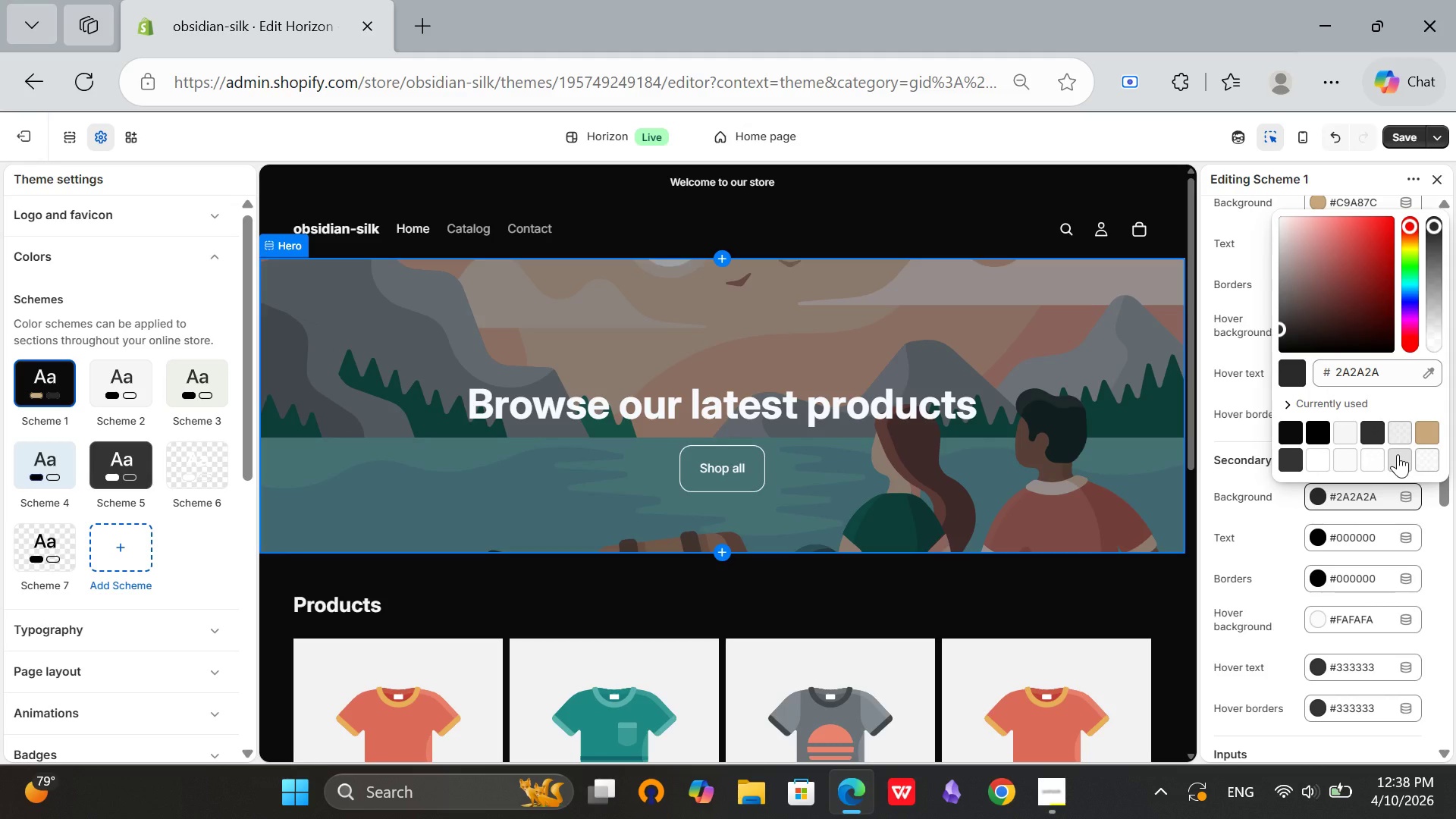 
wait(6.46)
 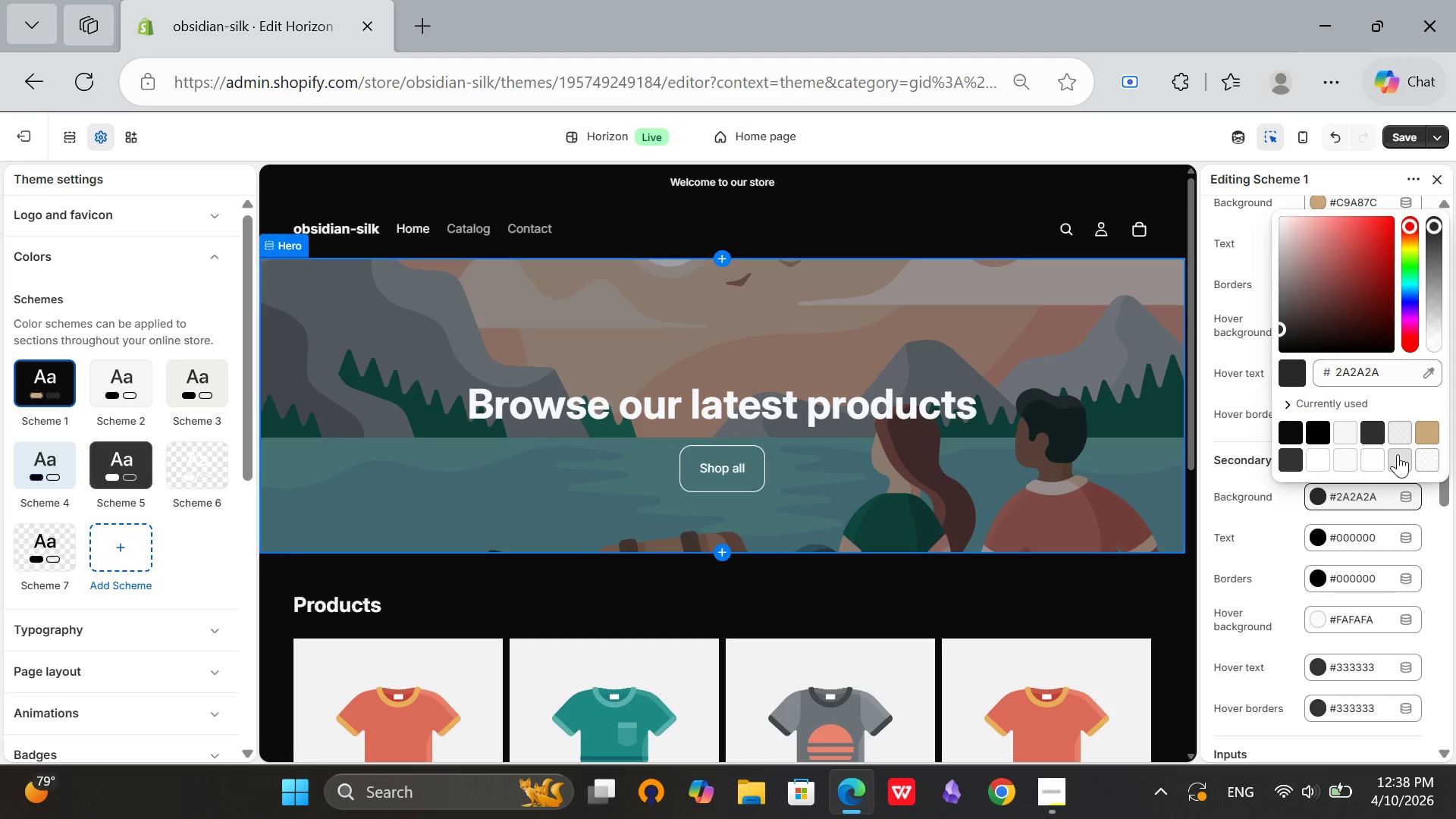 
left_click([1402, 460])
 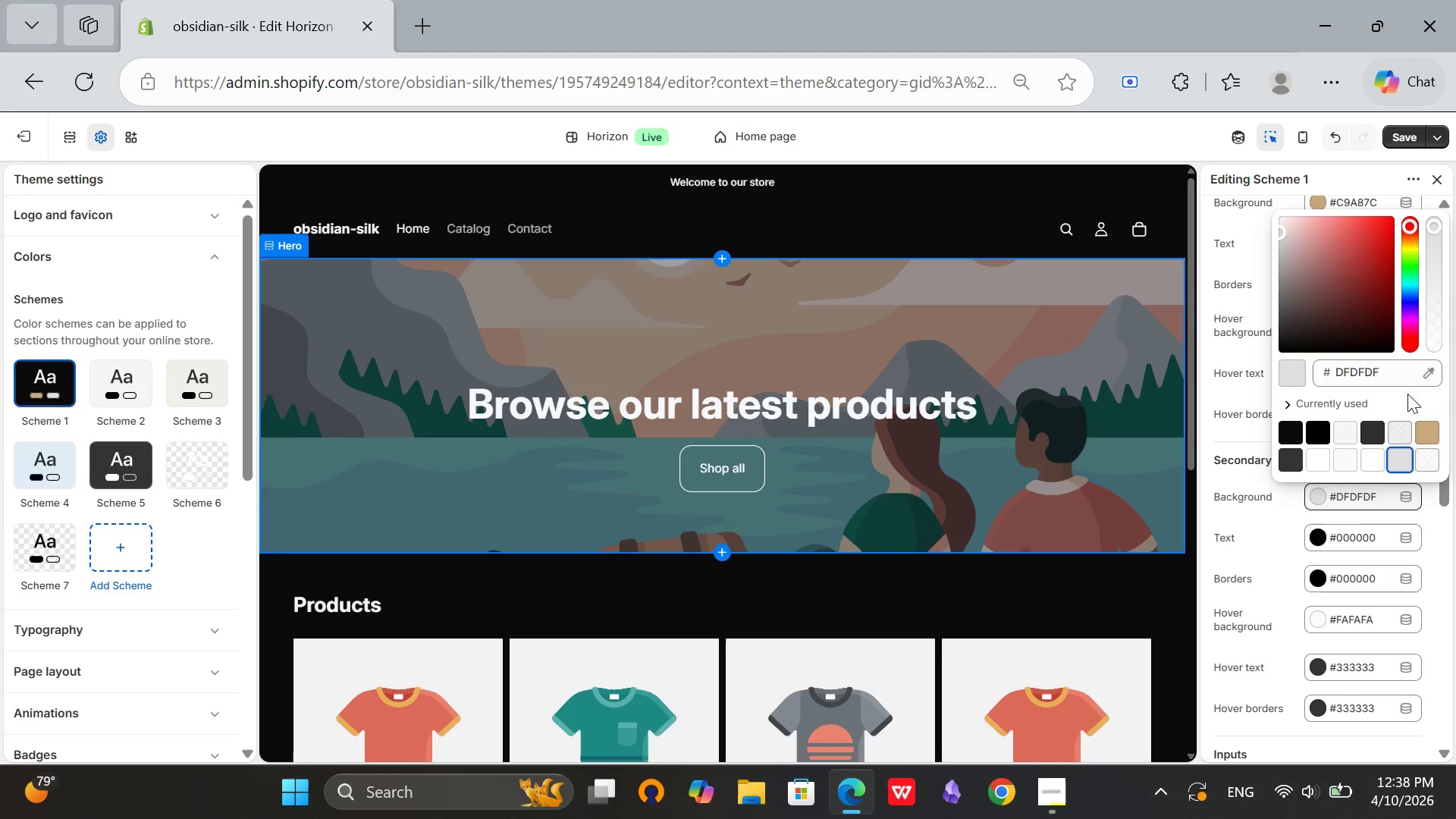 
left_click([1407, 394])
 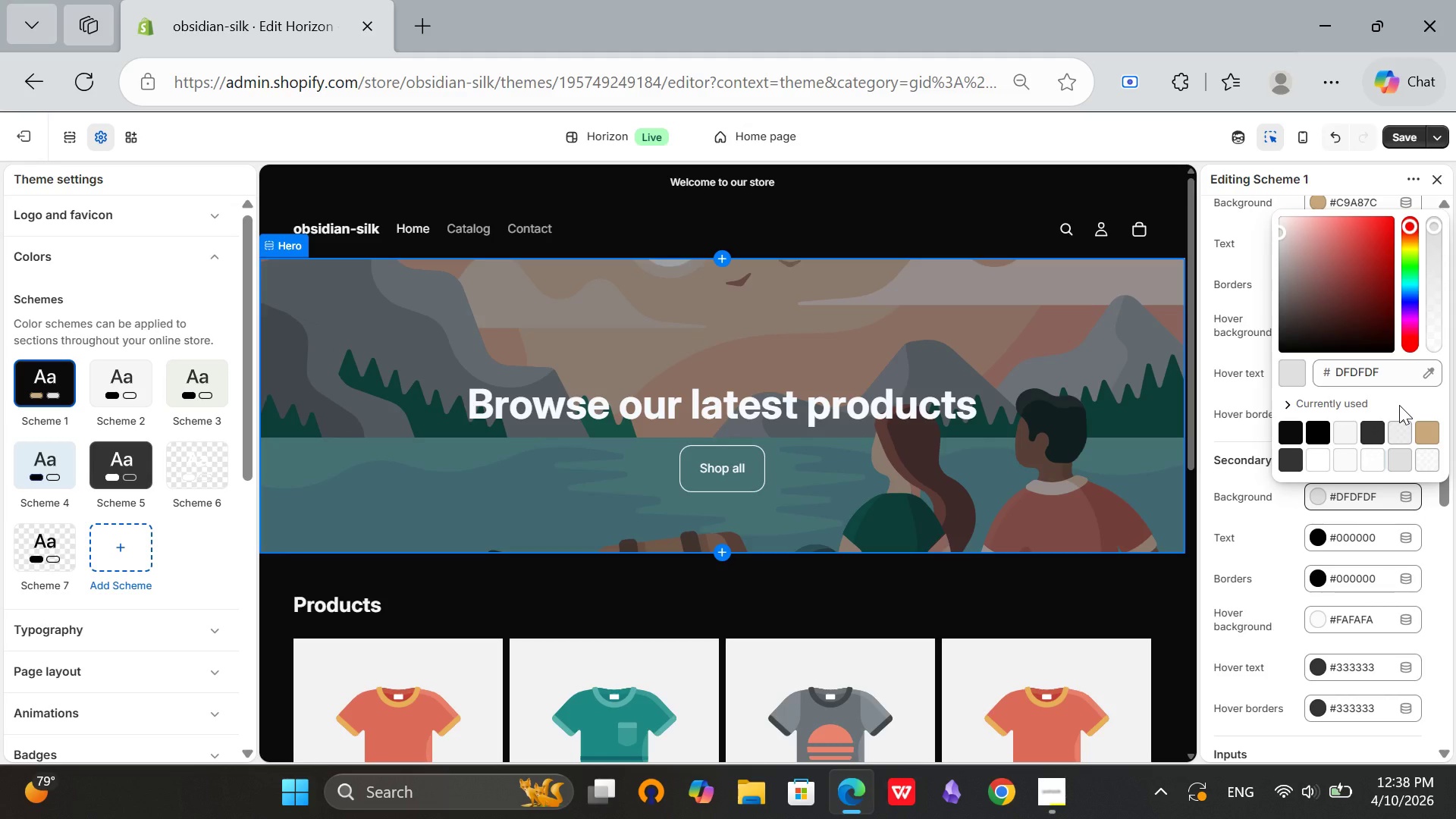 
left_click([1399, 405])
 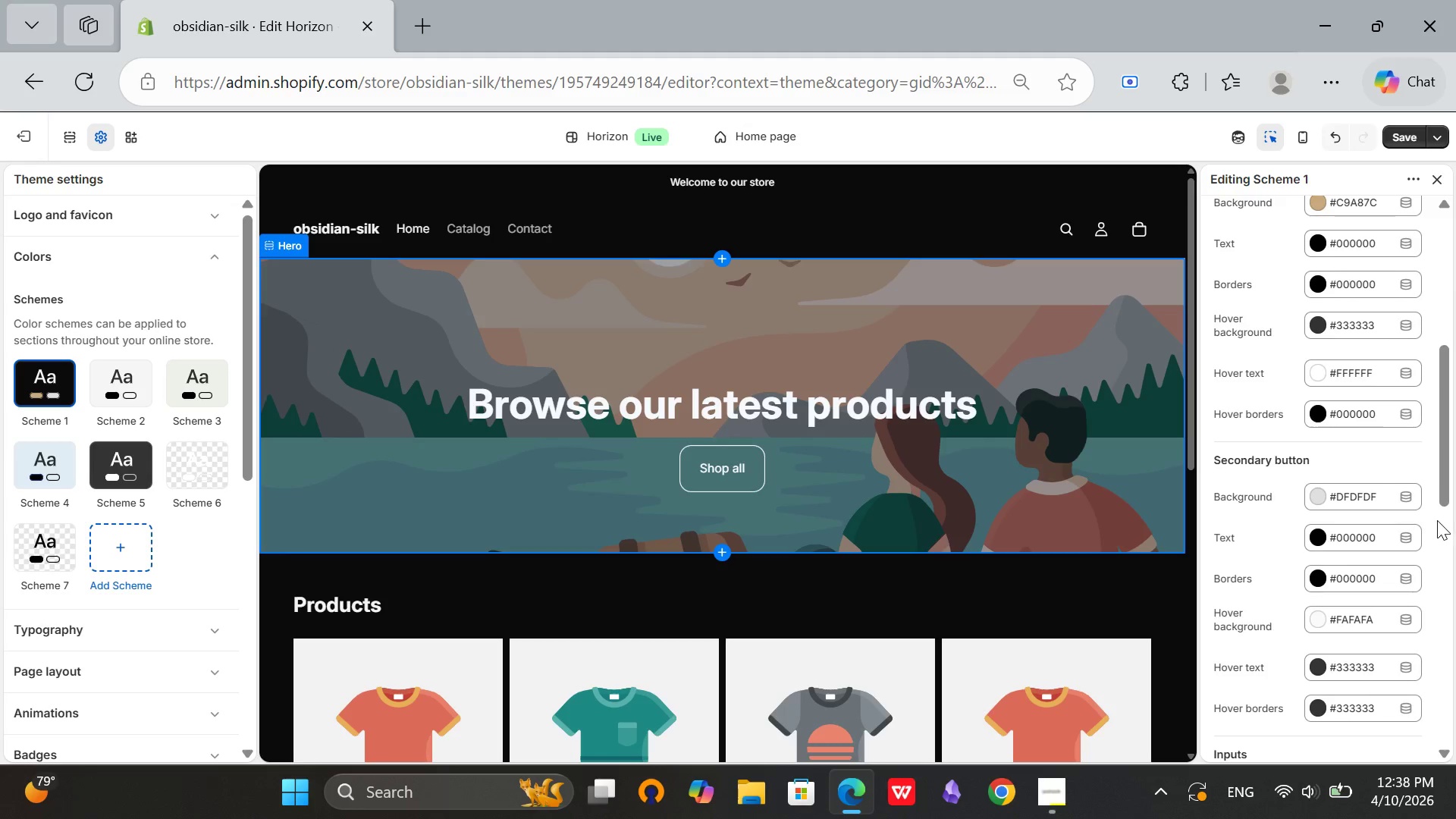 
scroll: coordinate [1438, 518], scroll_direction: down, amount: 7.0
 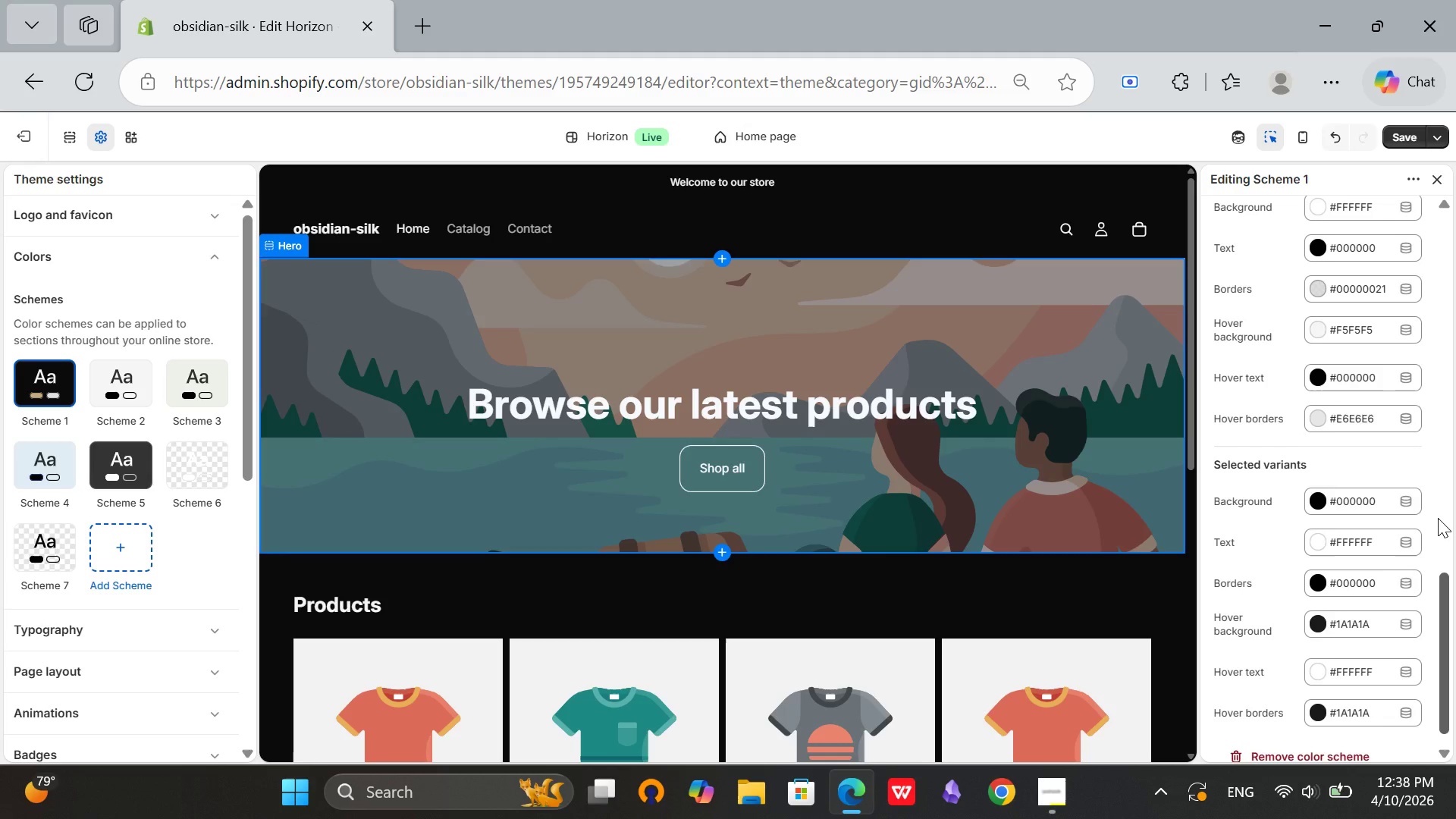 
scroll: coordinate [1438, 518], scroll_direction: none, amount: 0.0
 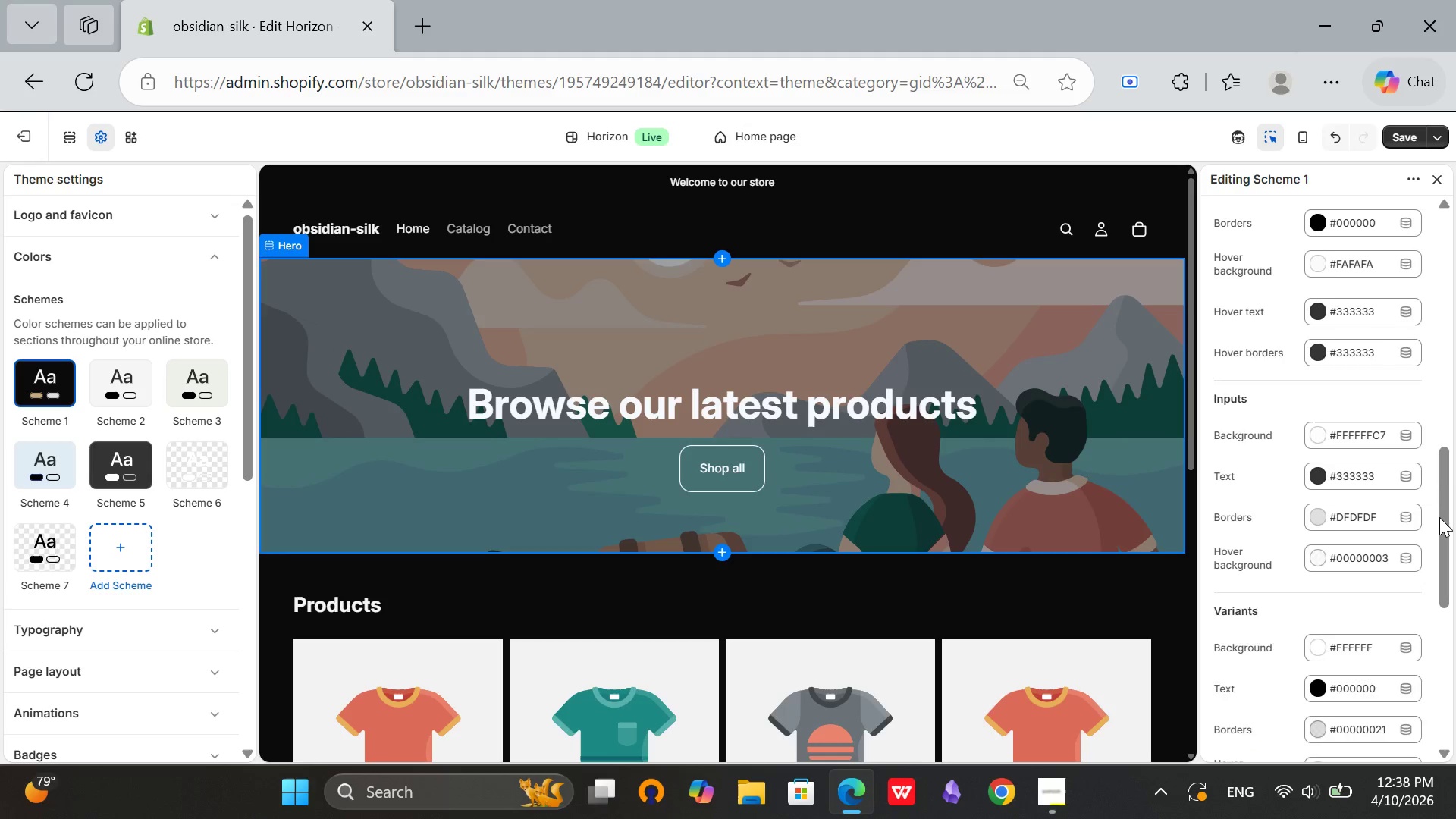 
scroll: coordinate [1440, 516], scroll_direction: up, amount: 6.0
 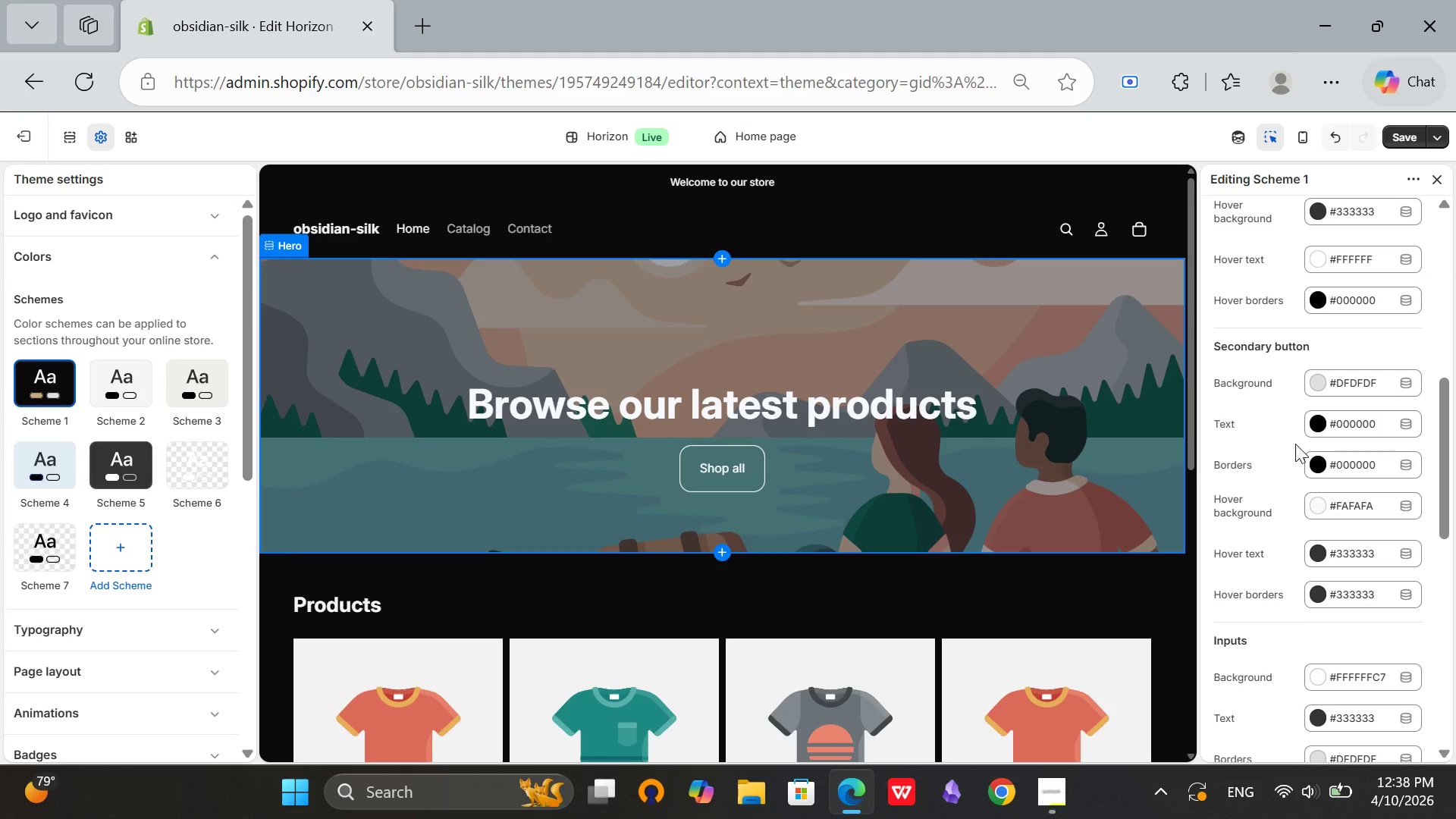 
wait(5.05)
 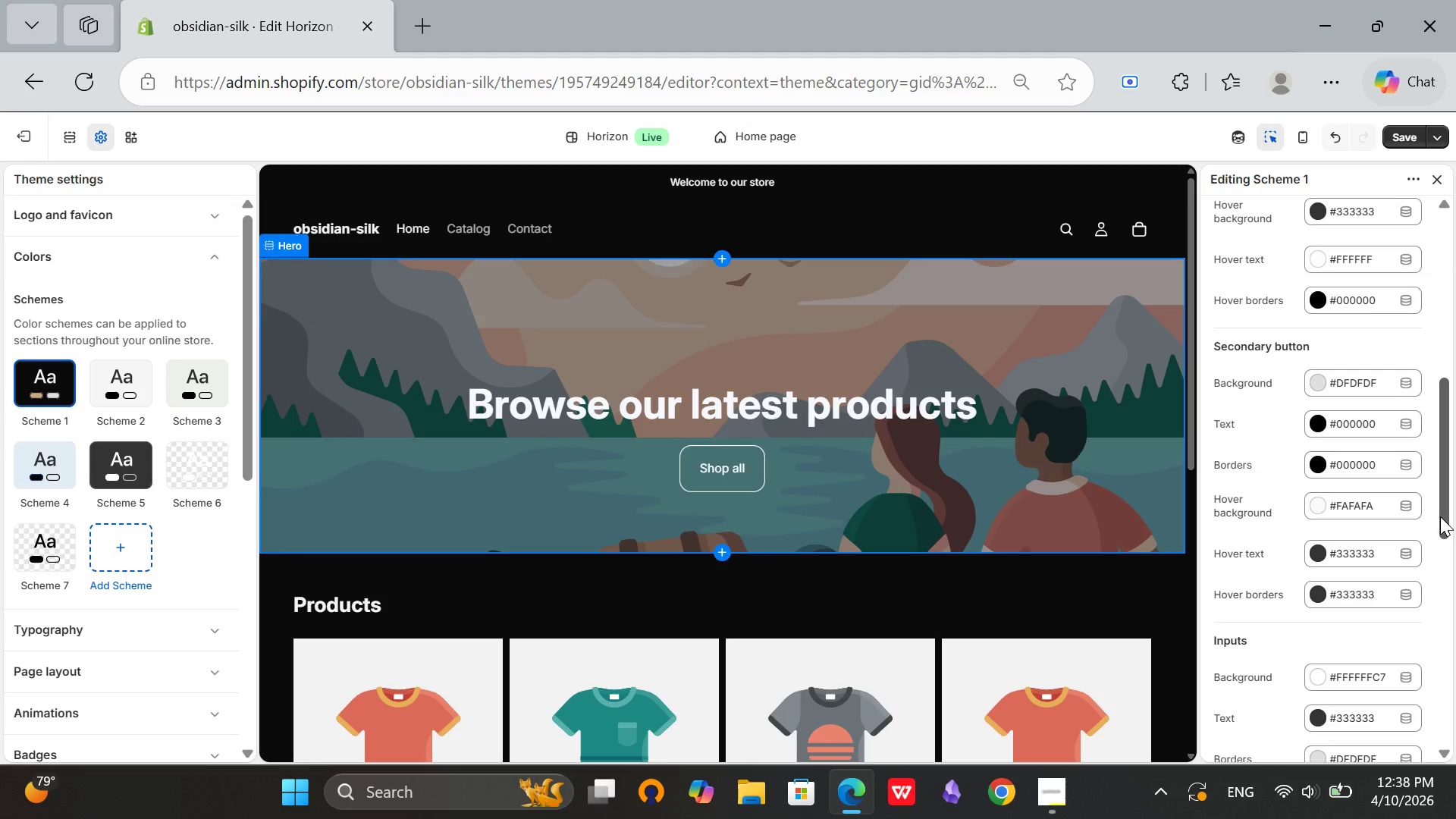 
left_click([1359, 419])
 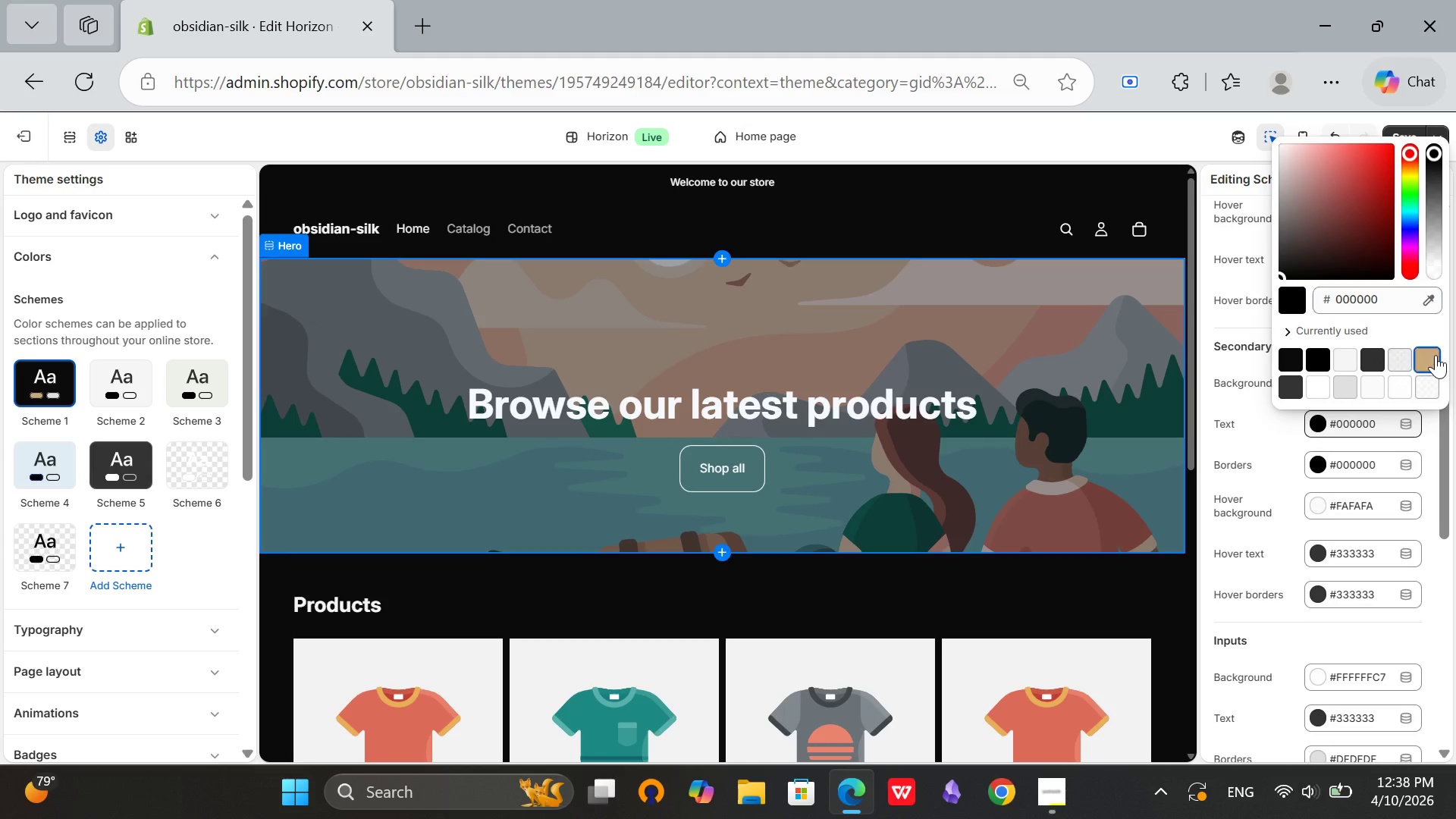 
left_click([1436, 355])
 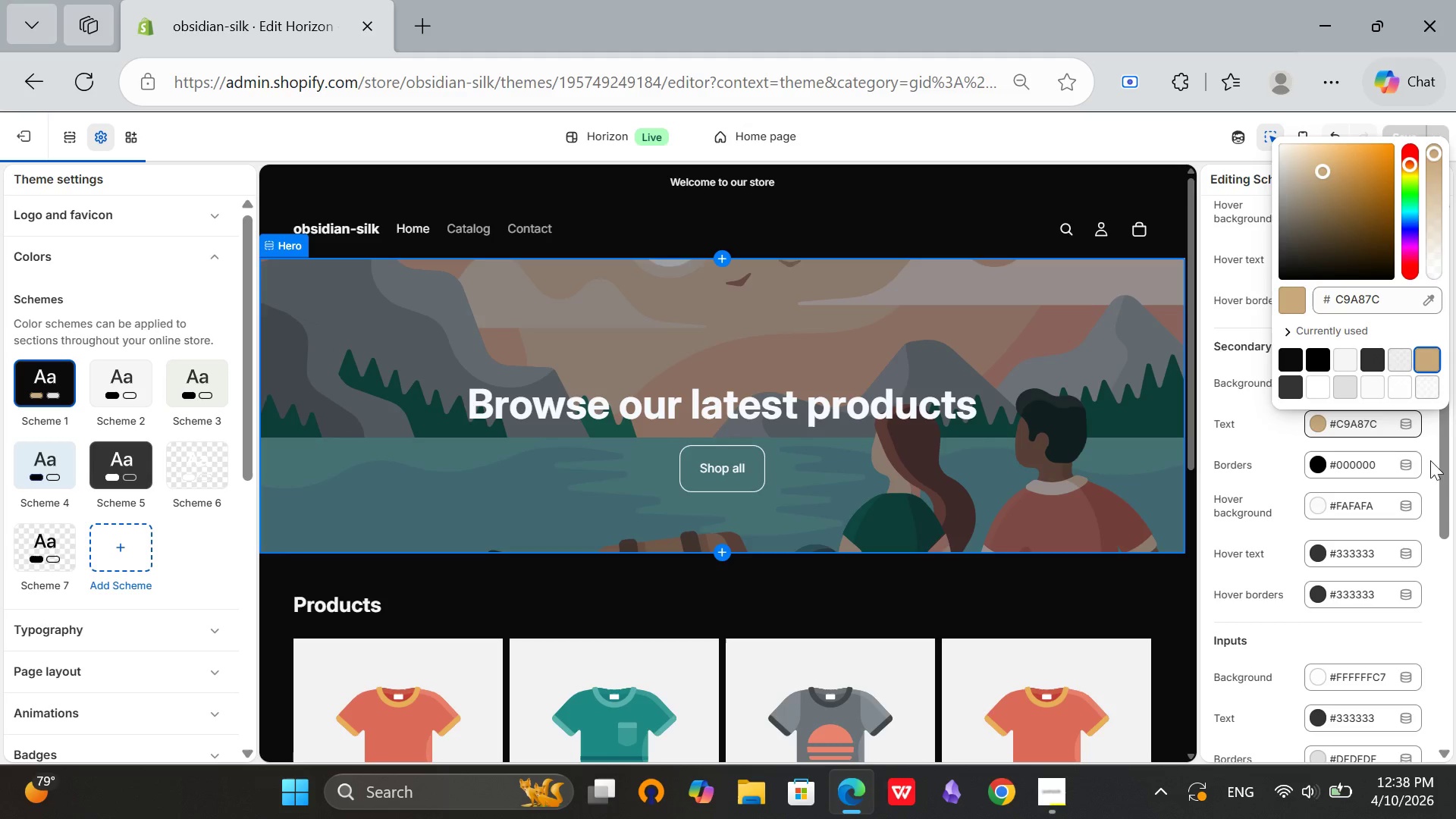 
left_click([1430, 452])
 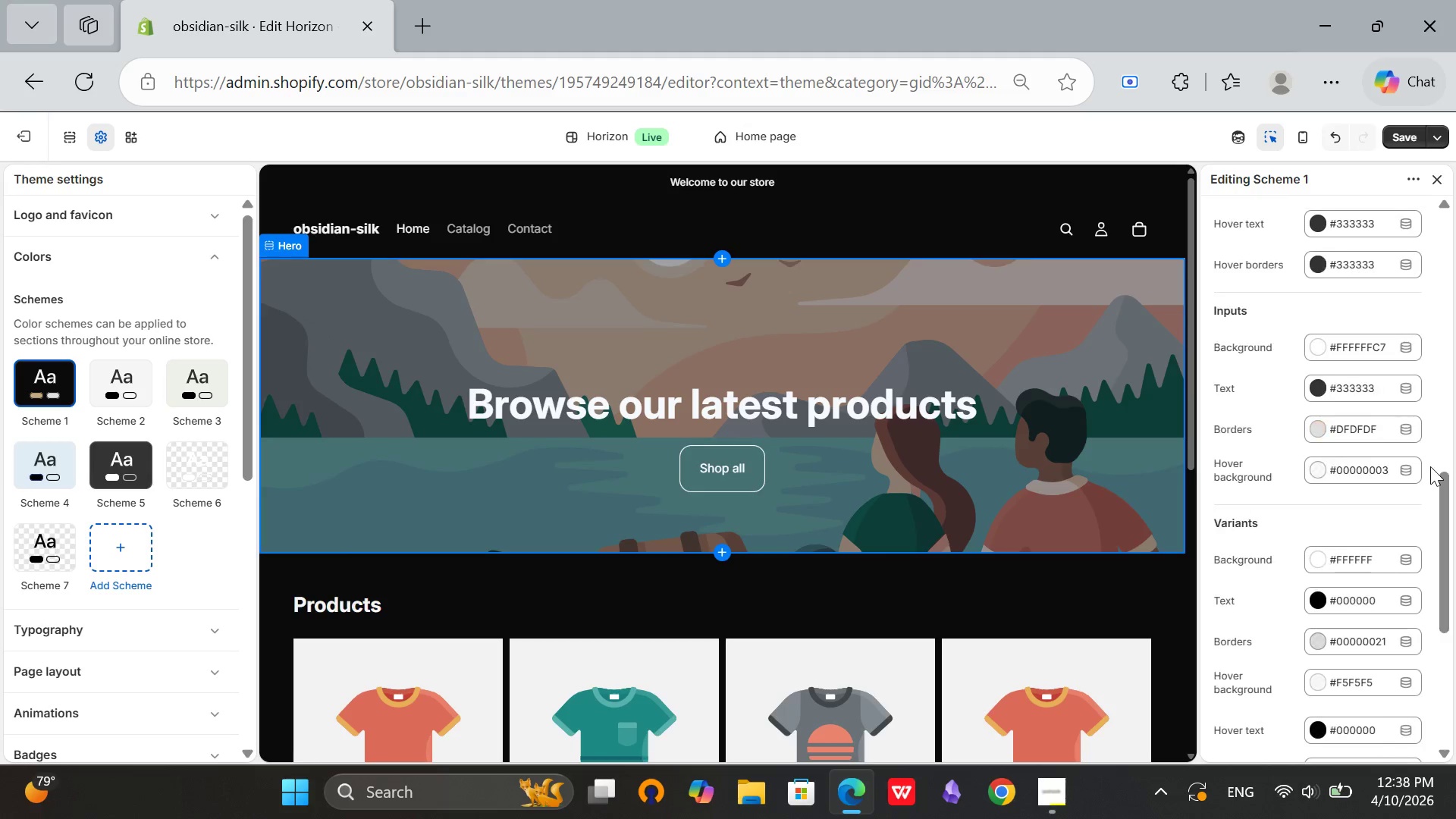 
scroll: coordinate [1112, 549], scroll_direction: down, amount: 6.0
 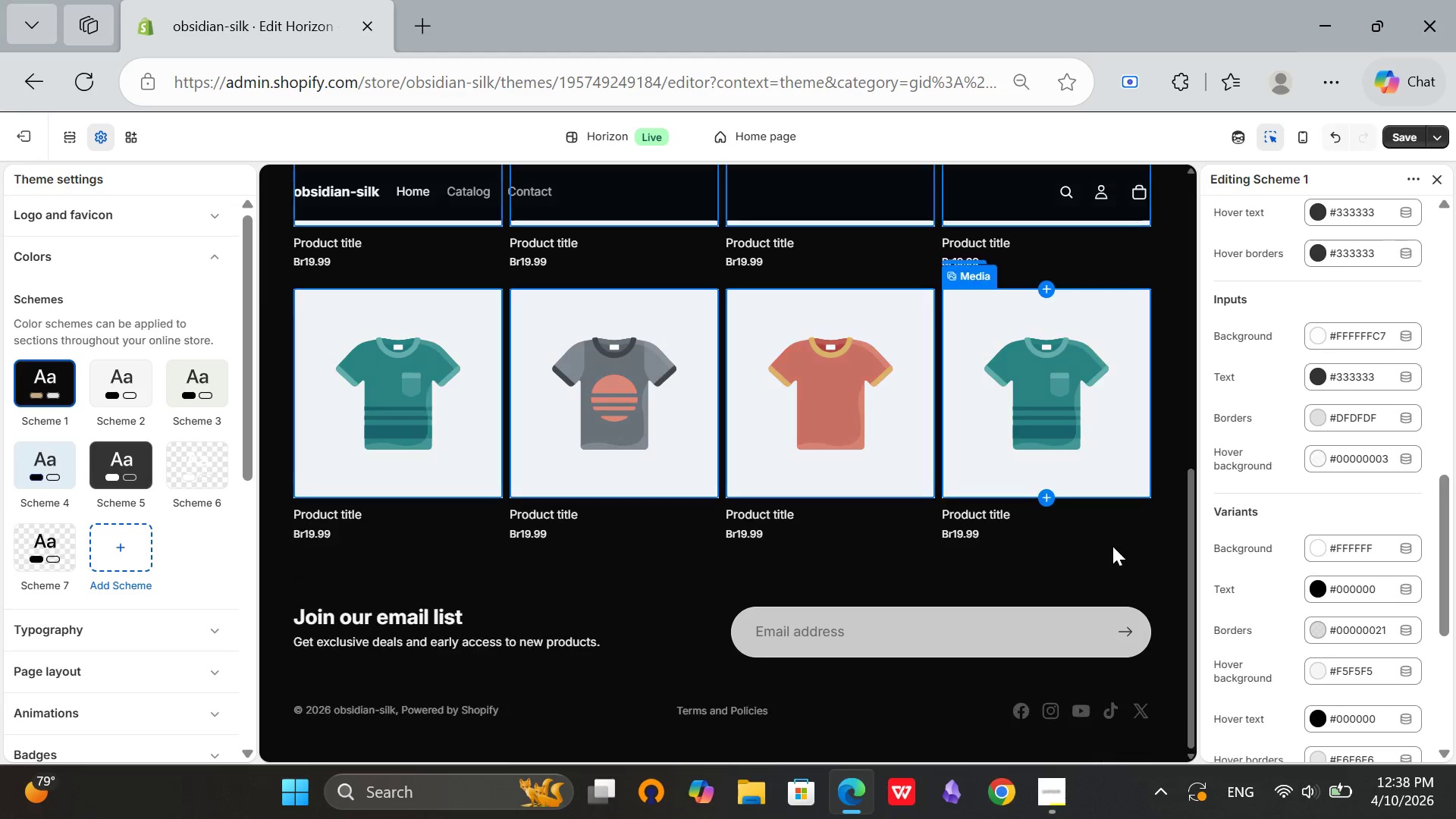 
scroll: coordinate [1124, 396], scroll_direction: up, amount: 6.0
 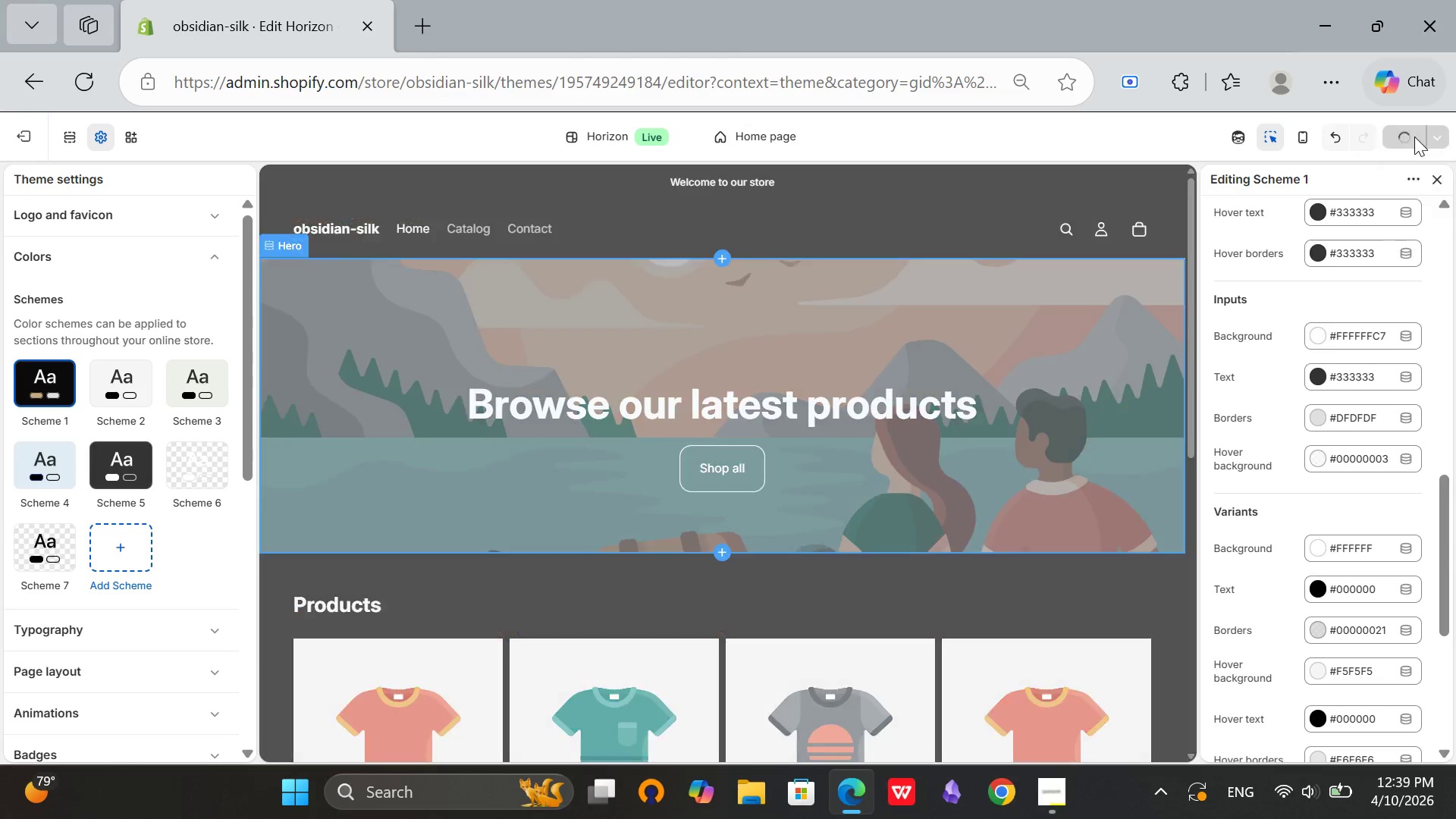 
left_click([1415, 135])
 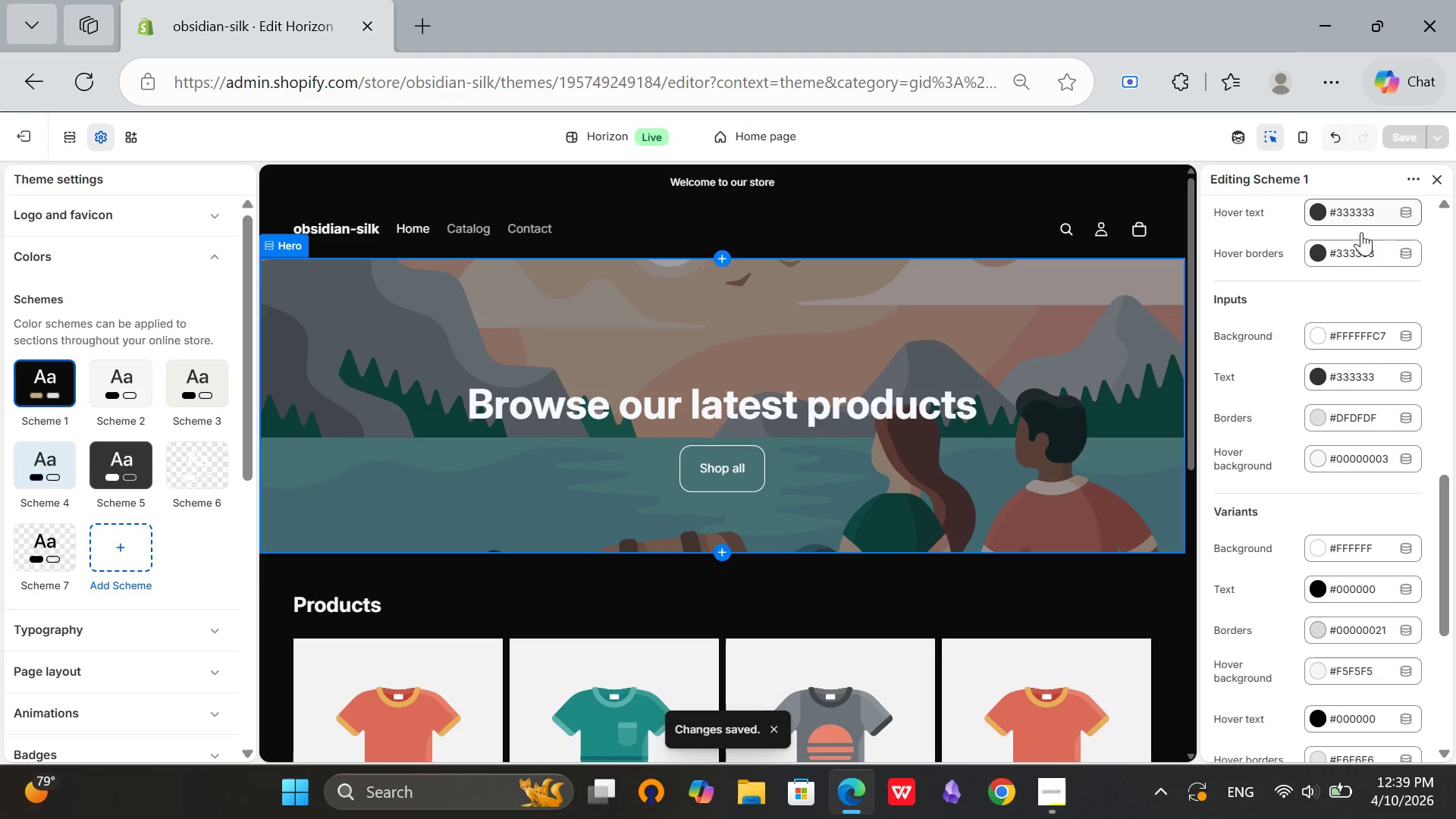 
wait(10.56)
 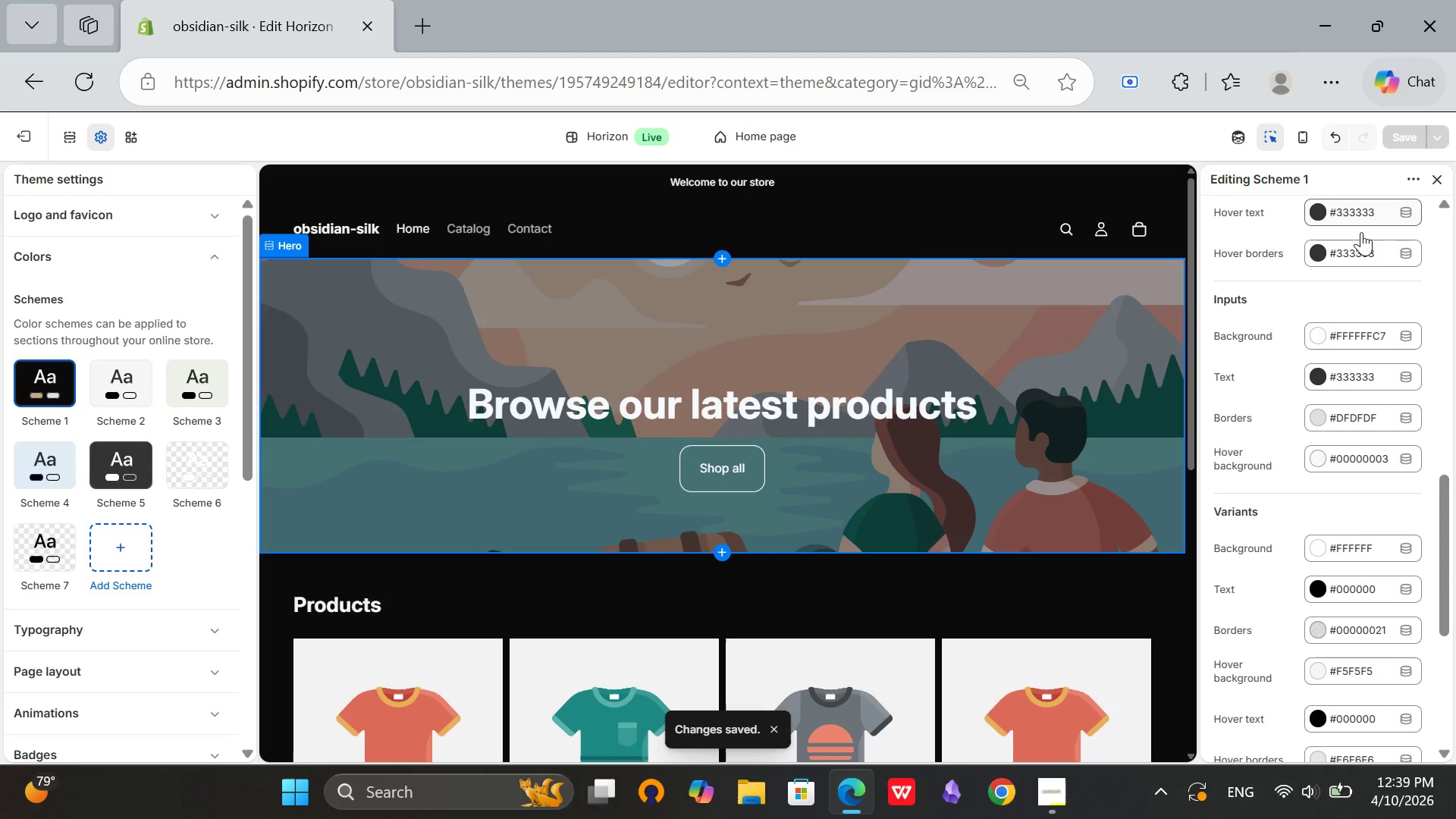 
scroll: coordinate [1411, 299], scroll_direction: up, amount: 10.0
 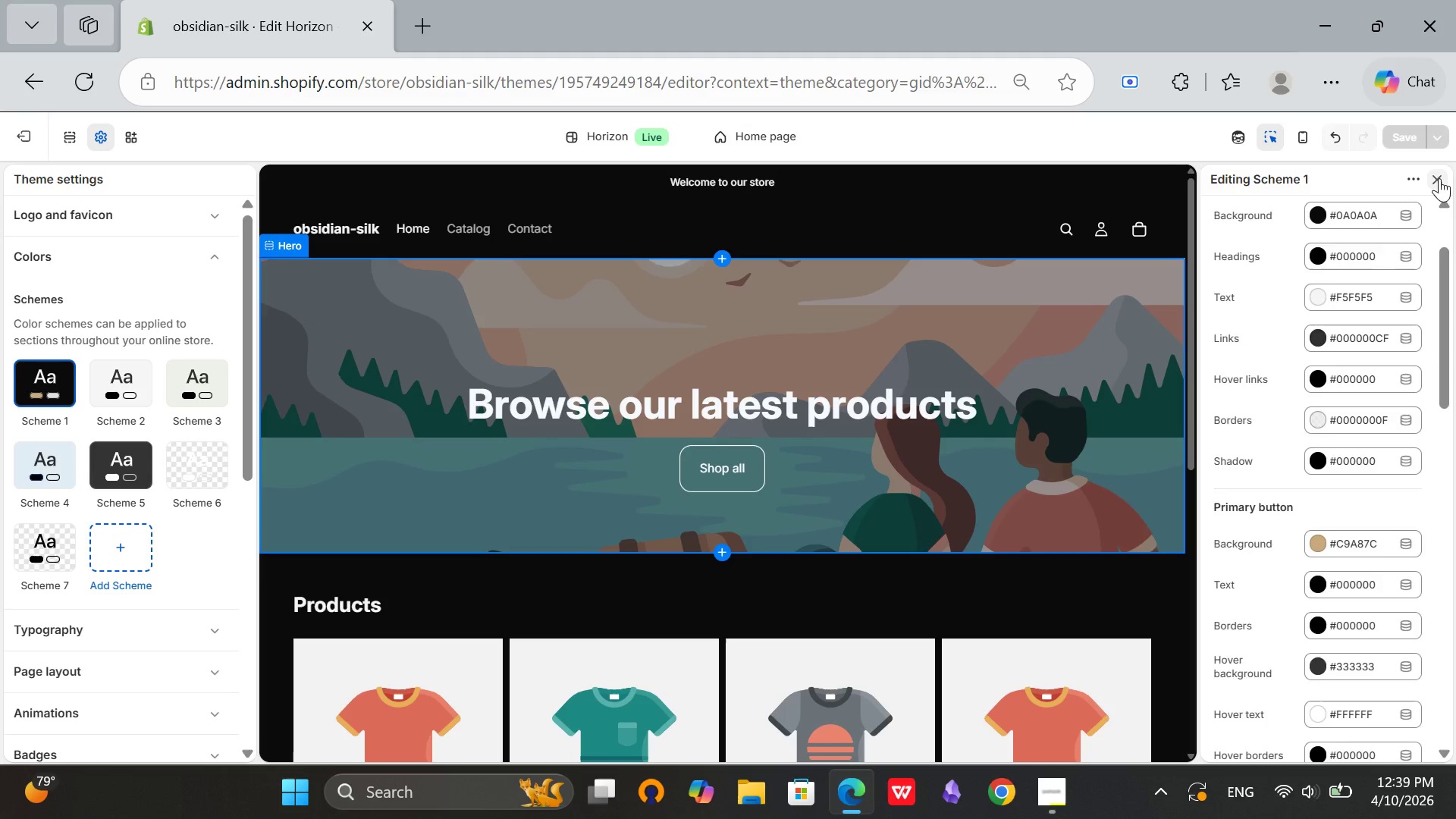 
left_click([1439, 178])
 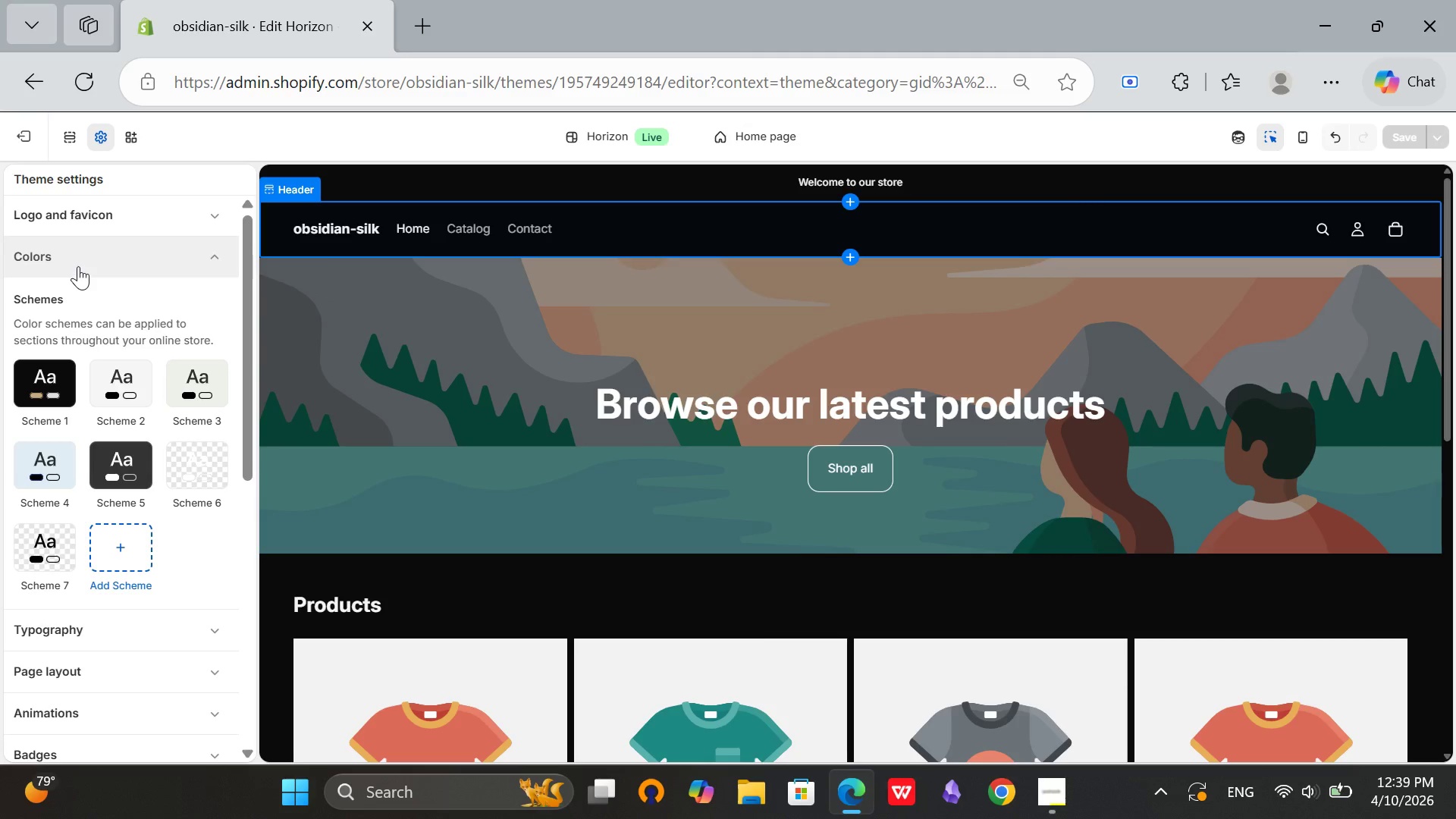 
left_click([78, 266])
 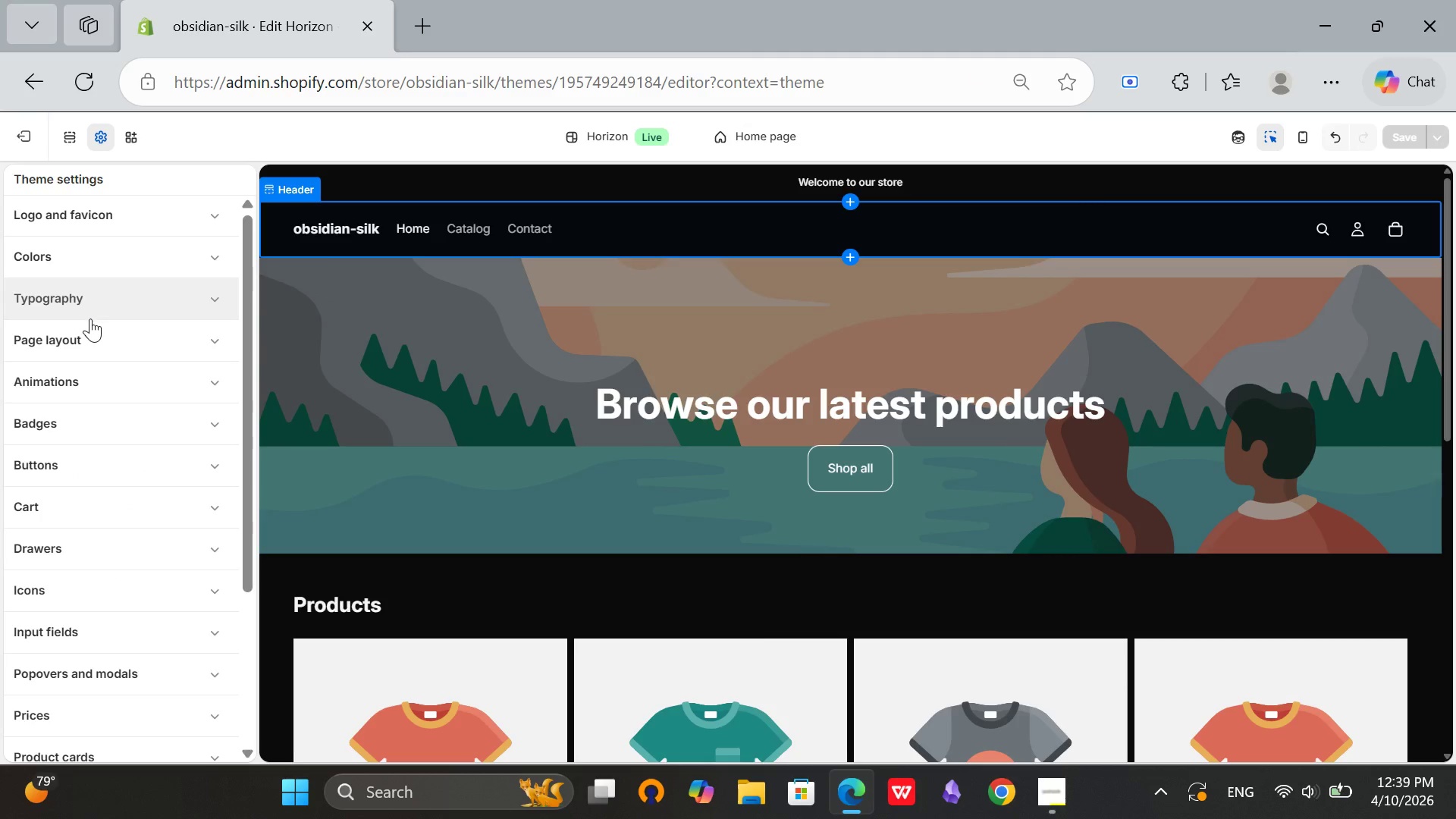 
mouse_move([104, 301])
 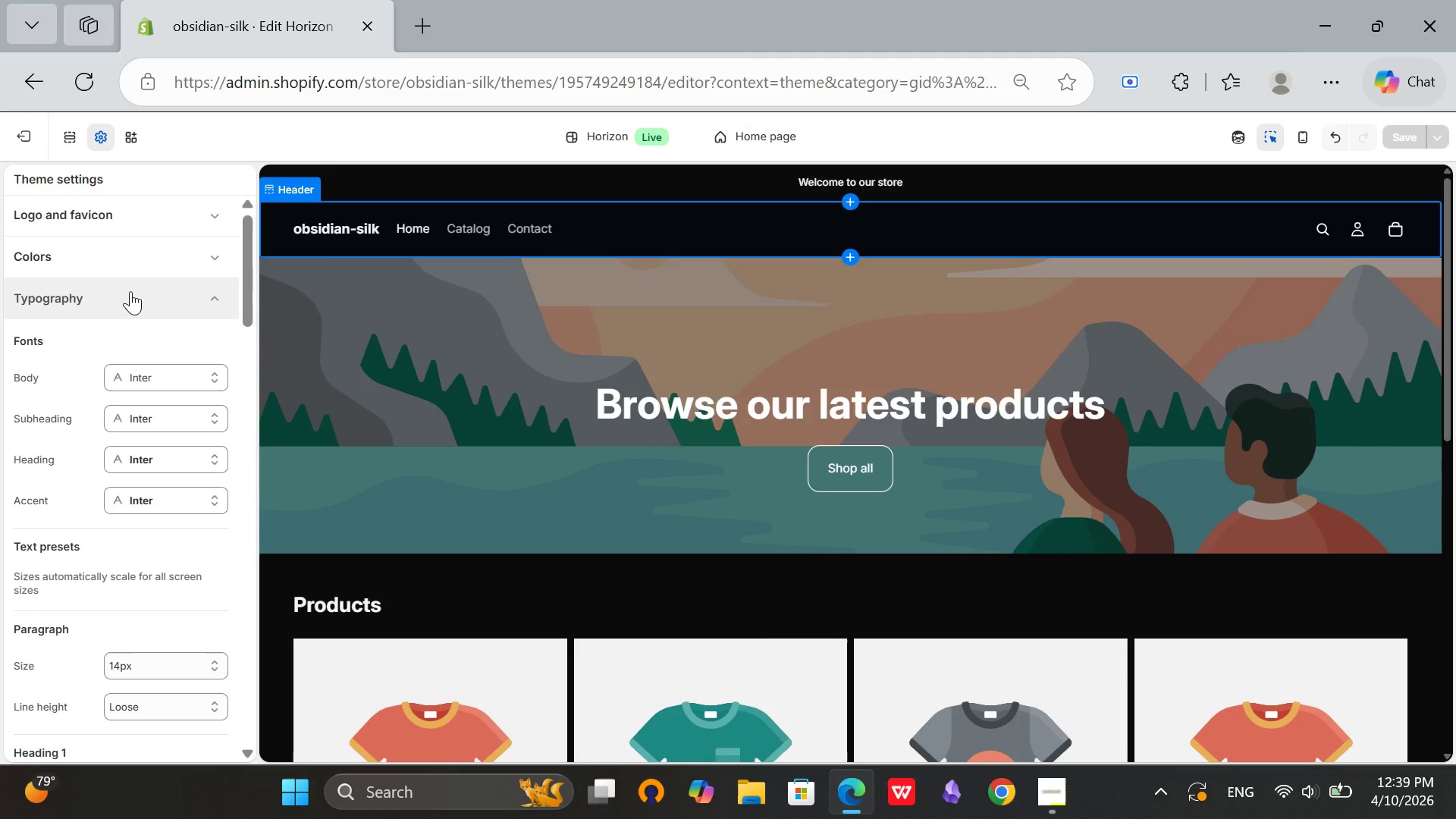 
left_click([98, 307])
 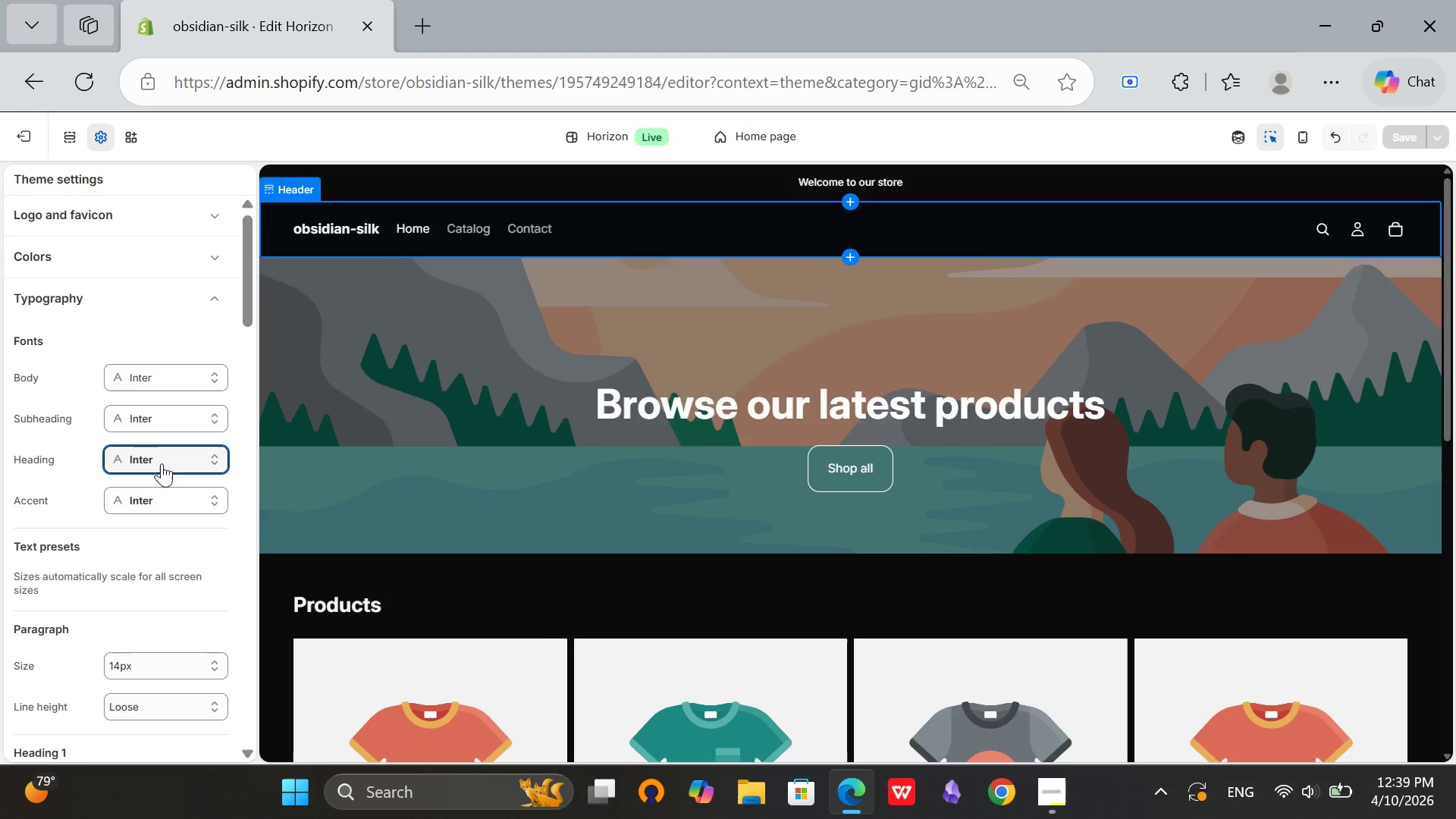 
wait(12.64)
 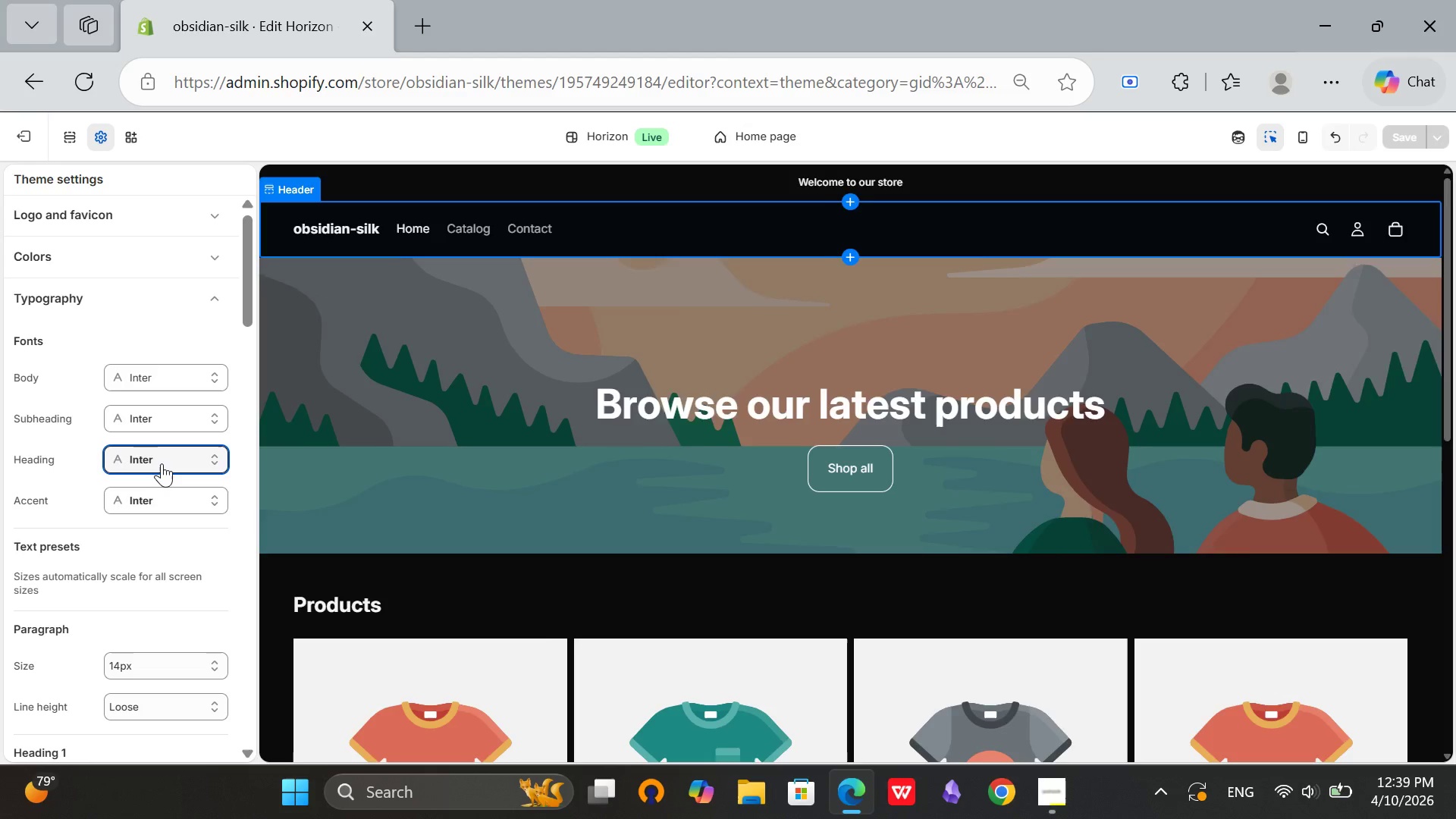 
left_click([1268, 213])
 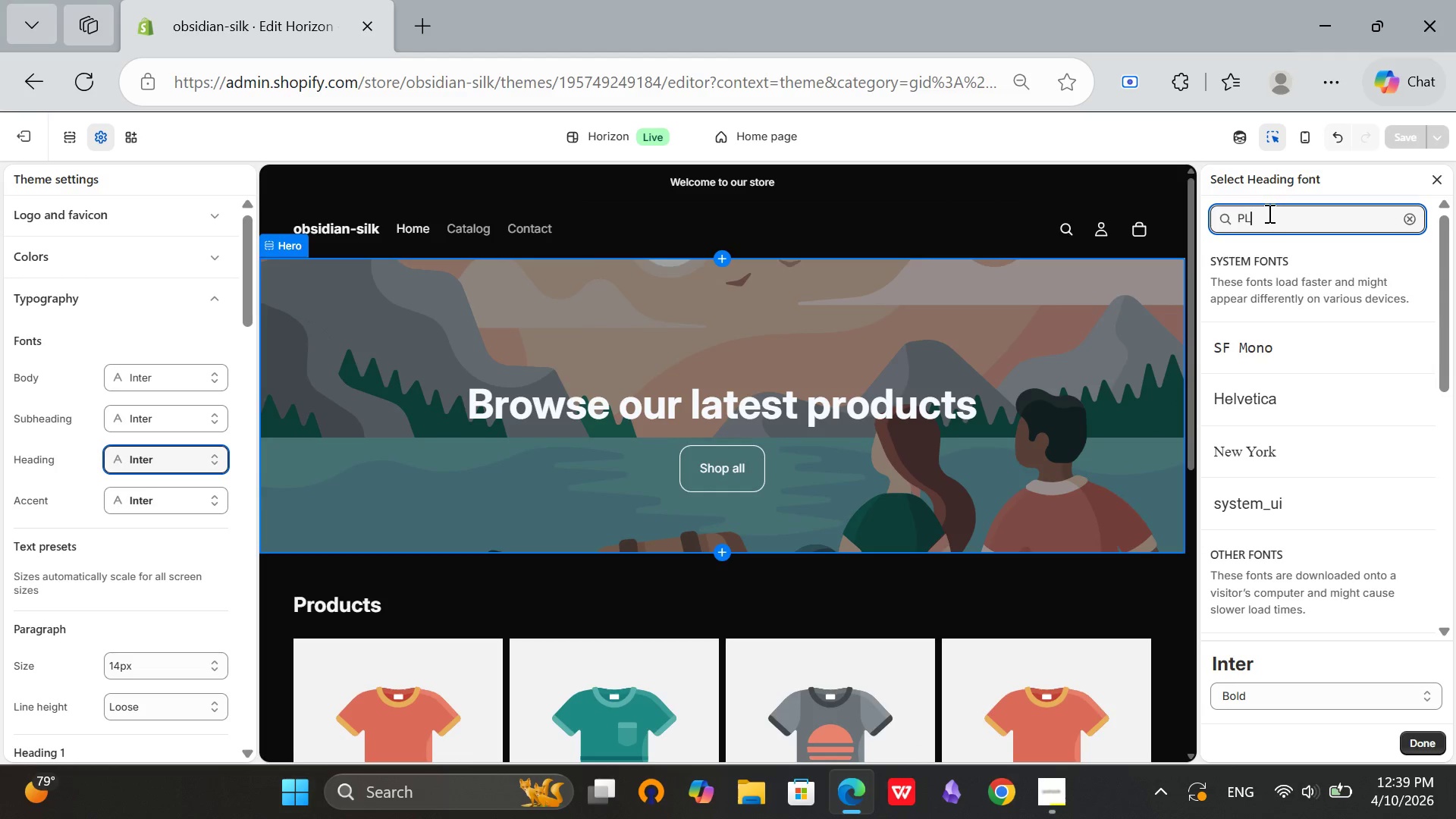 
type(PLAYFAIR)
 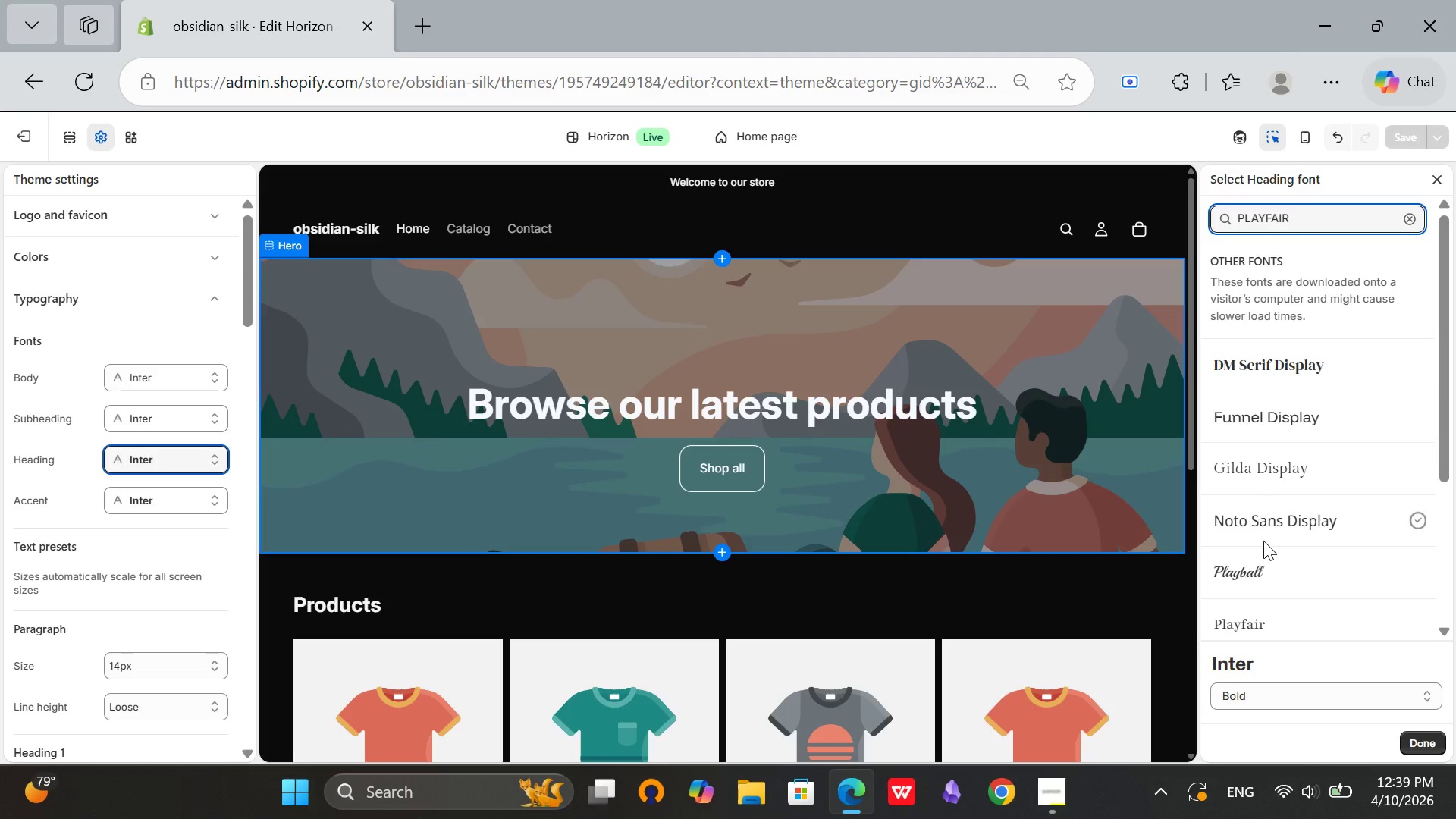 
left_click([1250, 615])
 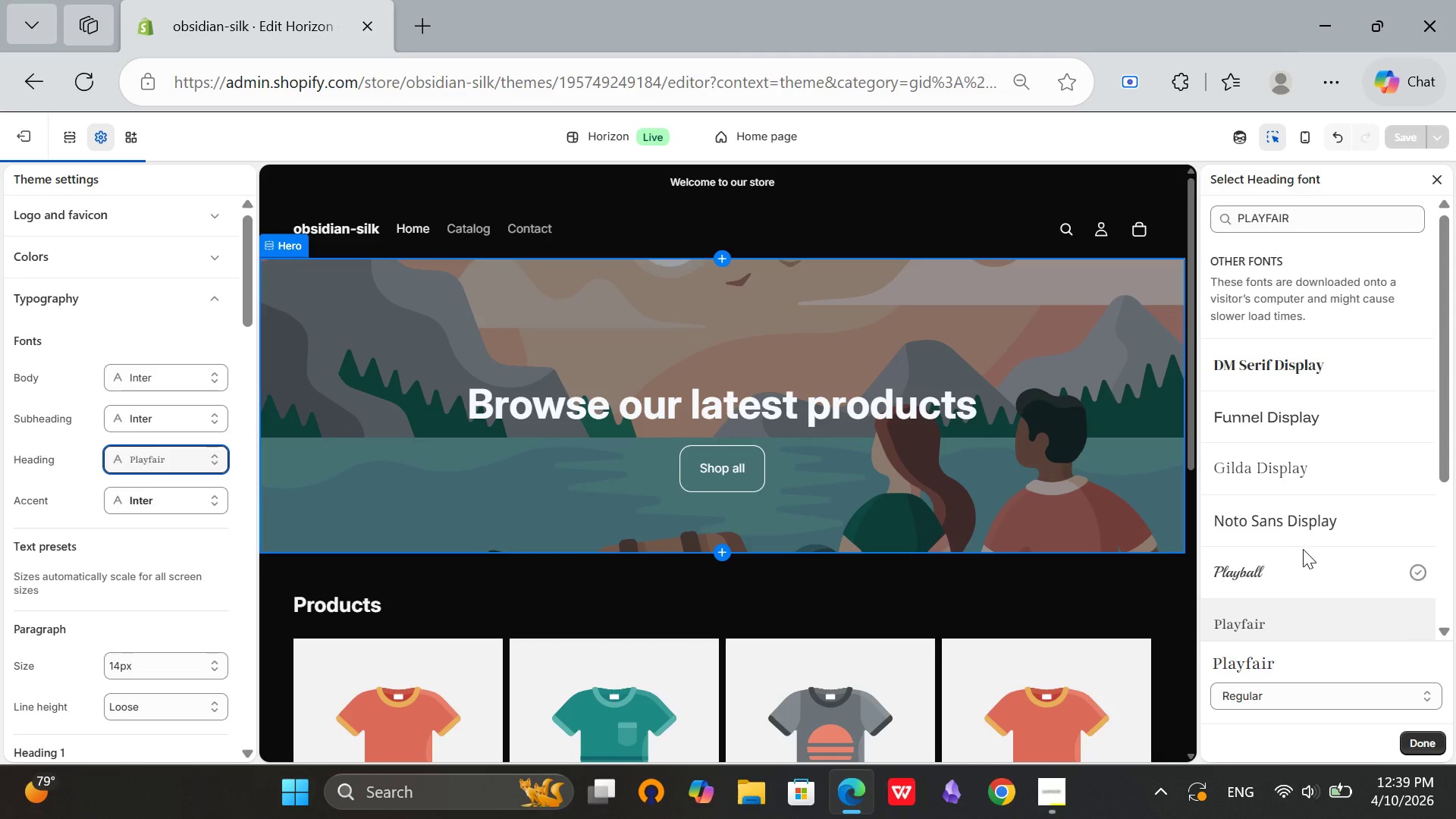 
scroll: coordinate [1303, 549], scroll_direction: down, amount: 1.0
 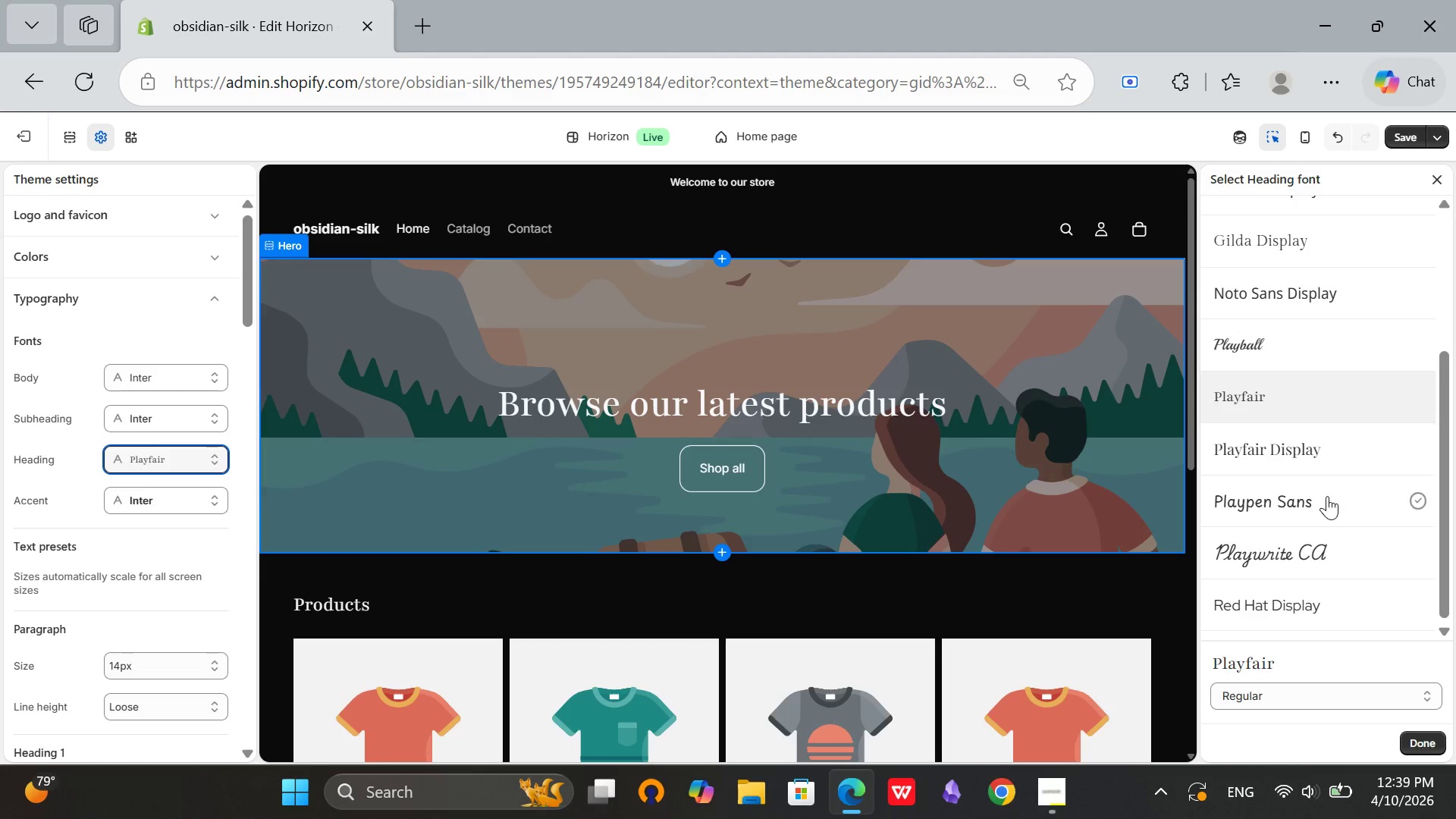 
scroll: coordinate [1327, 496], scroll_direction: none, amount: 0.0
 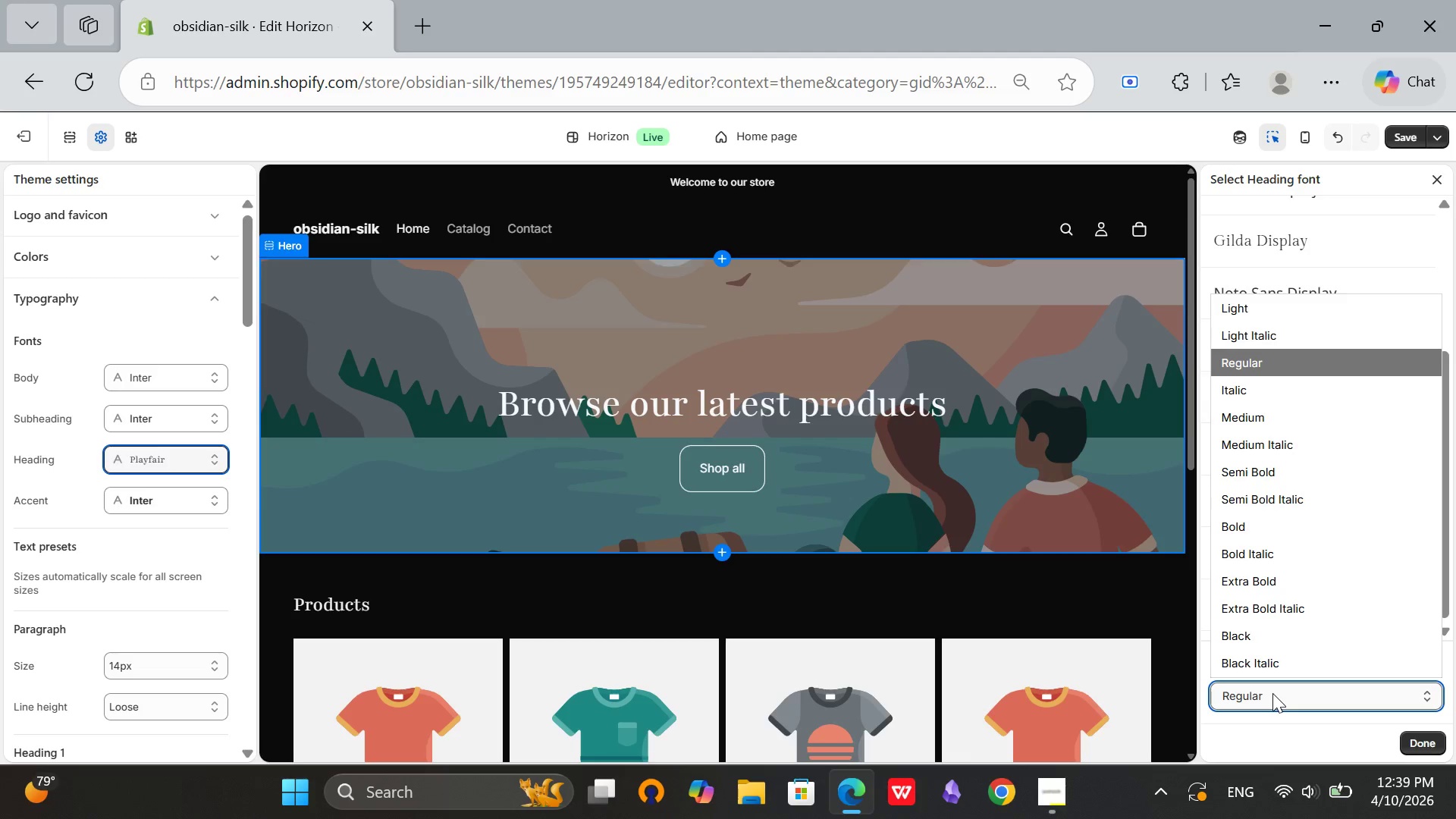 
left_click([1272, 693])
 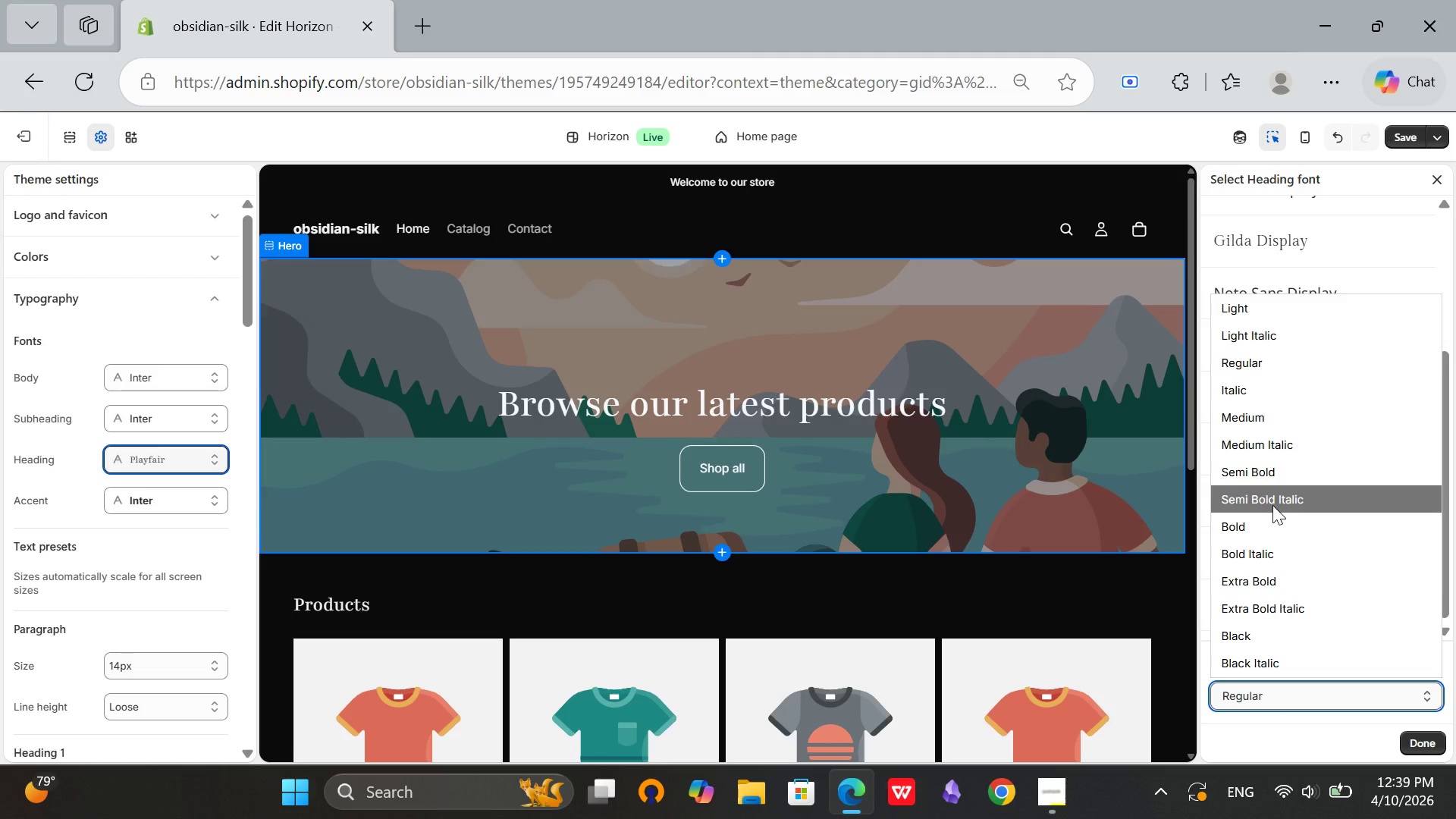 
scroll: coordinate [1272, 506], scroll_direction: down, amount: 3.0
 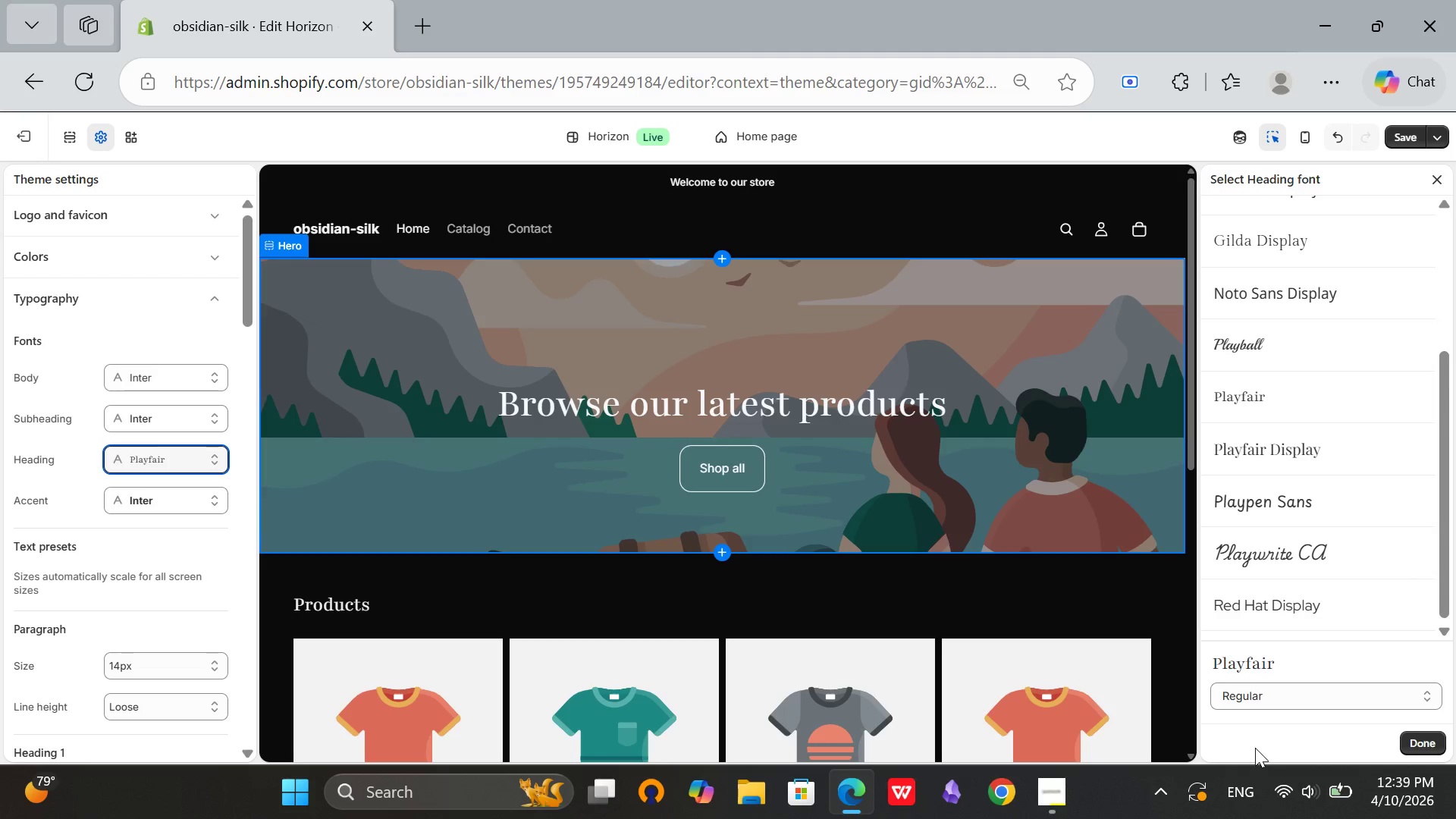 
left_click([1255, 748])
 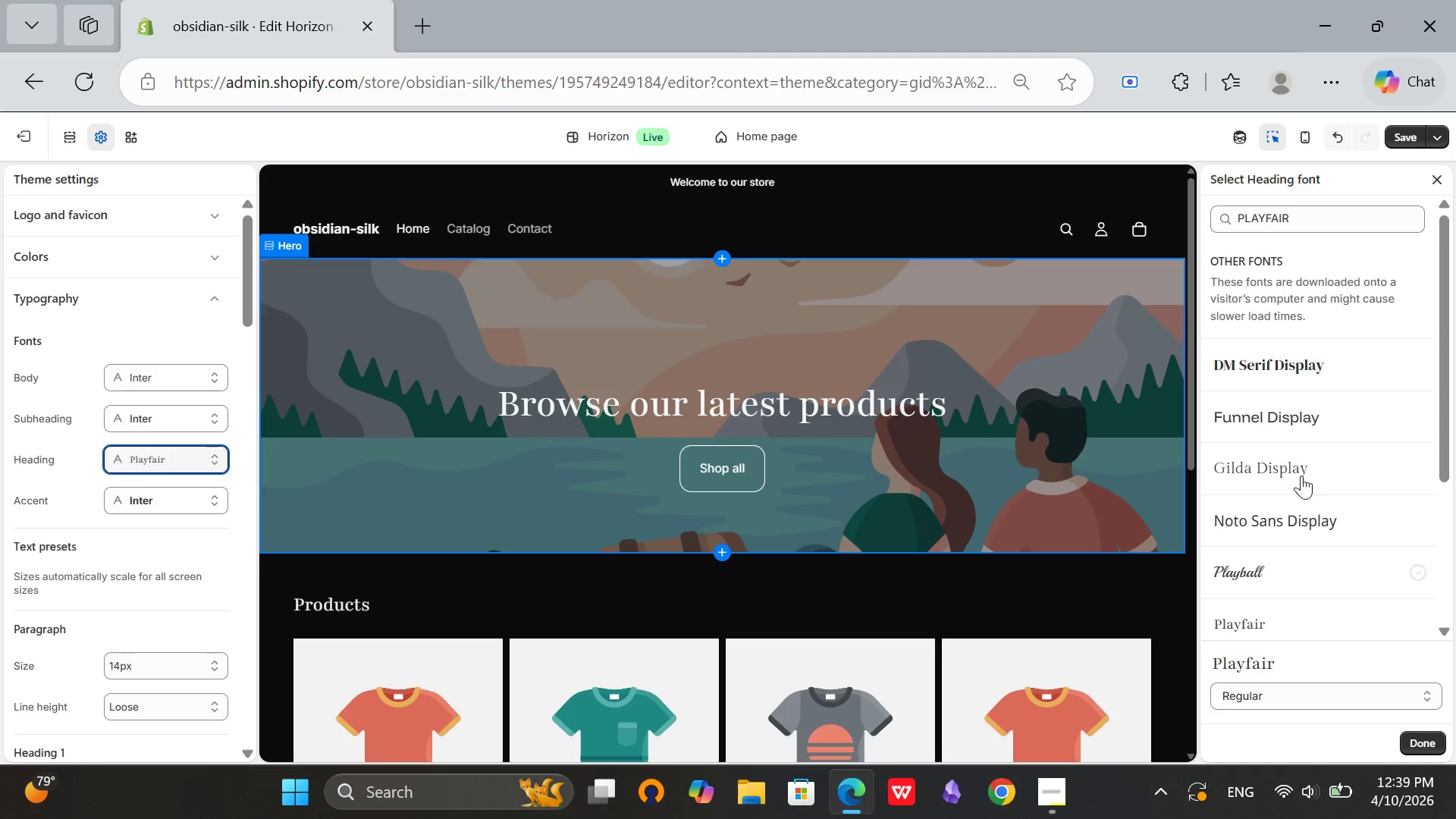 
scroll: coordinate [1301, 475], scroll_direction: up, amount: 7.0
 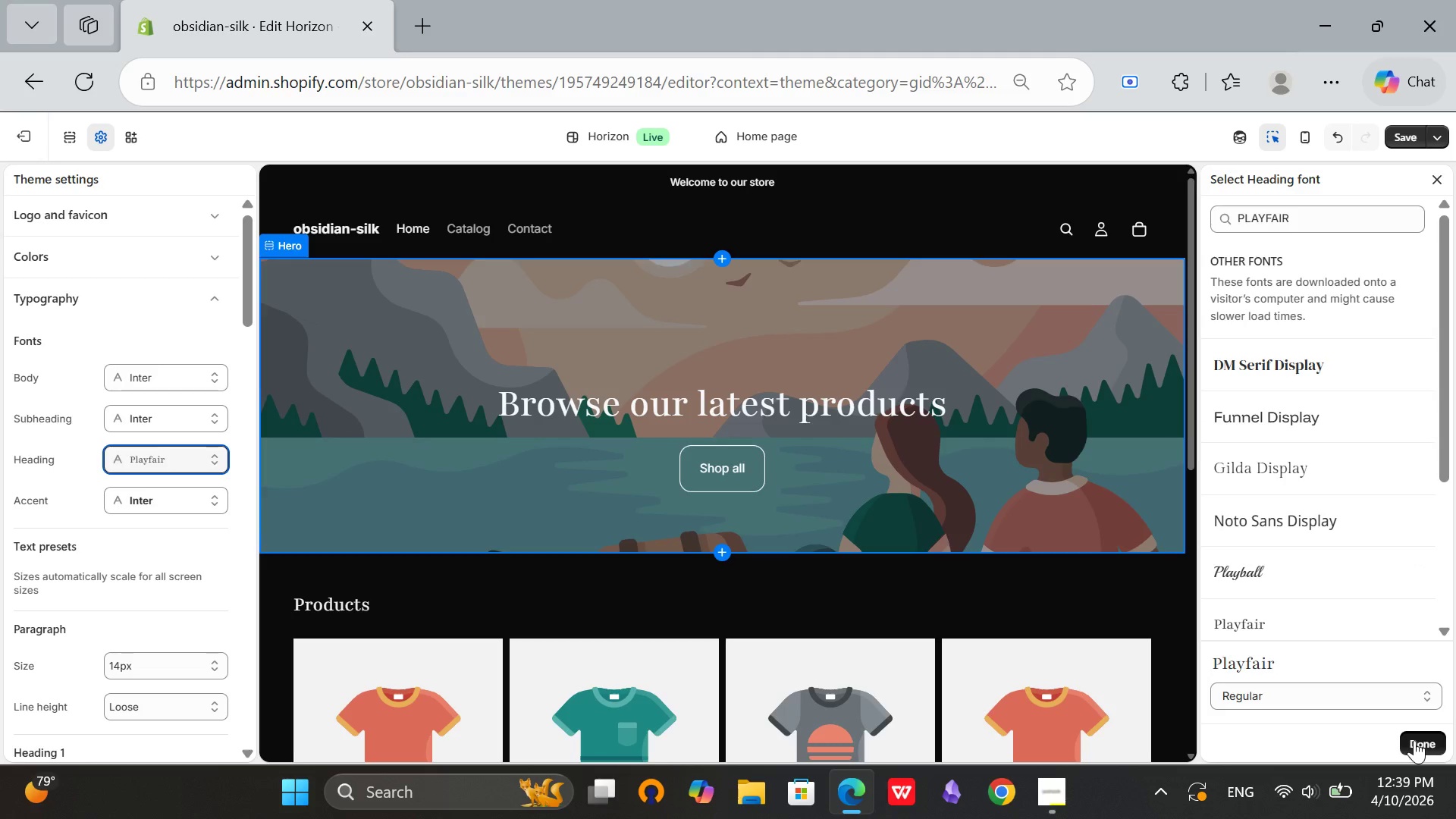 
double_click([1414, 740])
 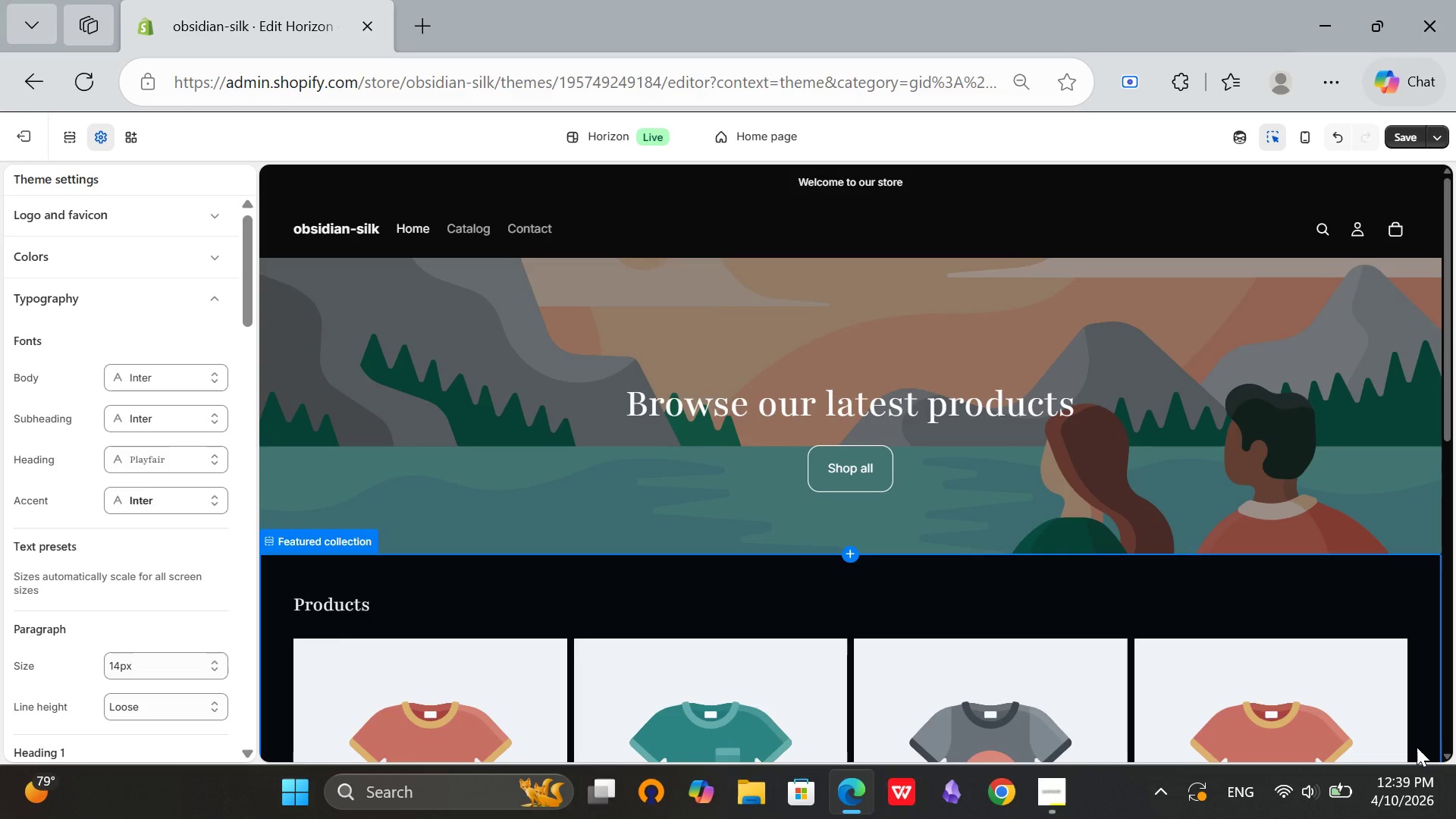 
wait(8.28)
 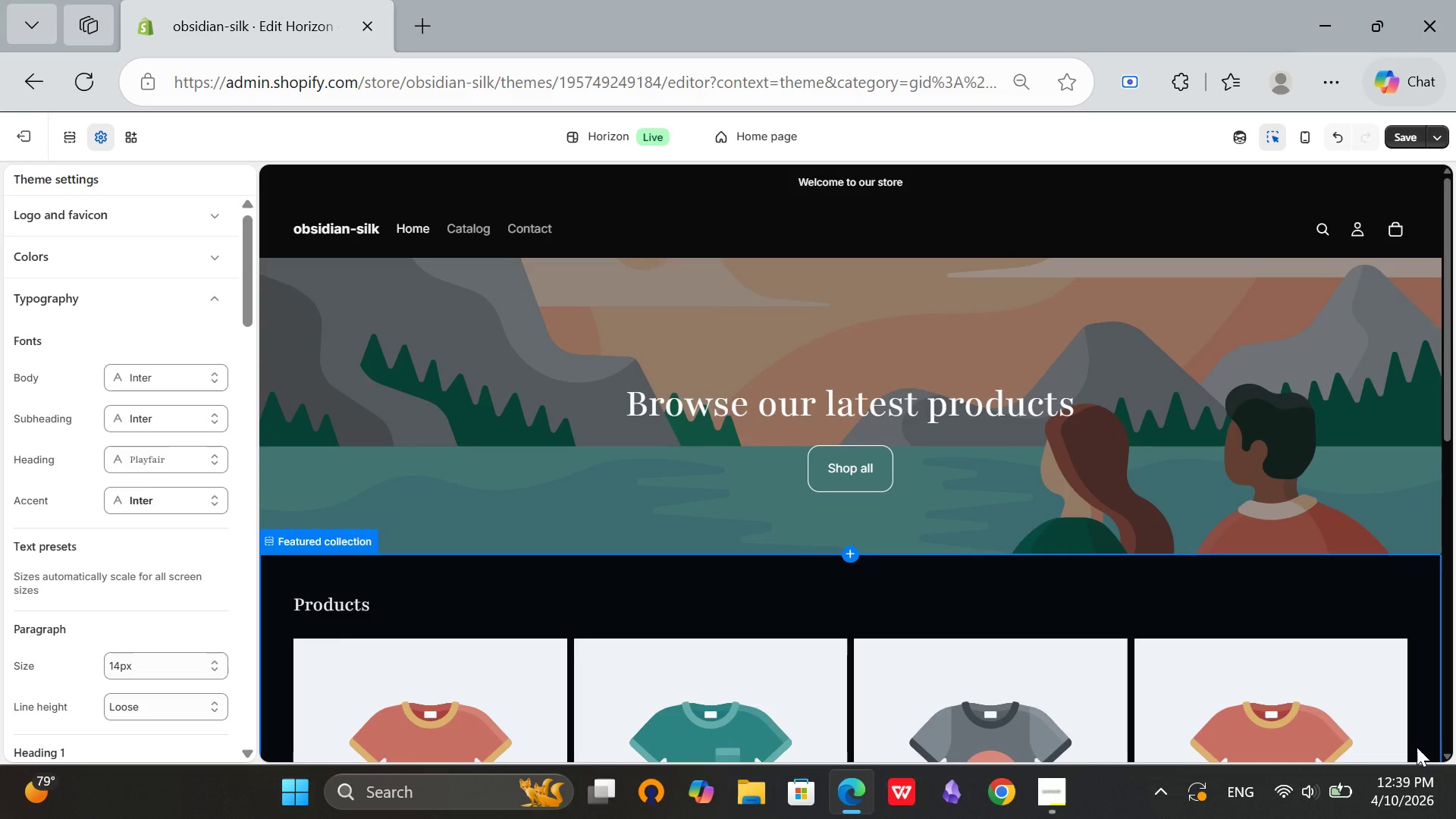 
left_click([139, 381])
 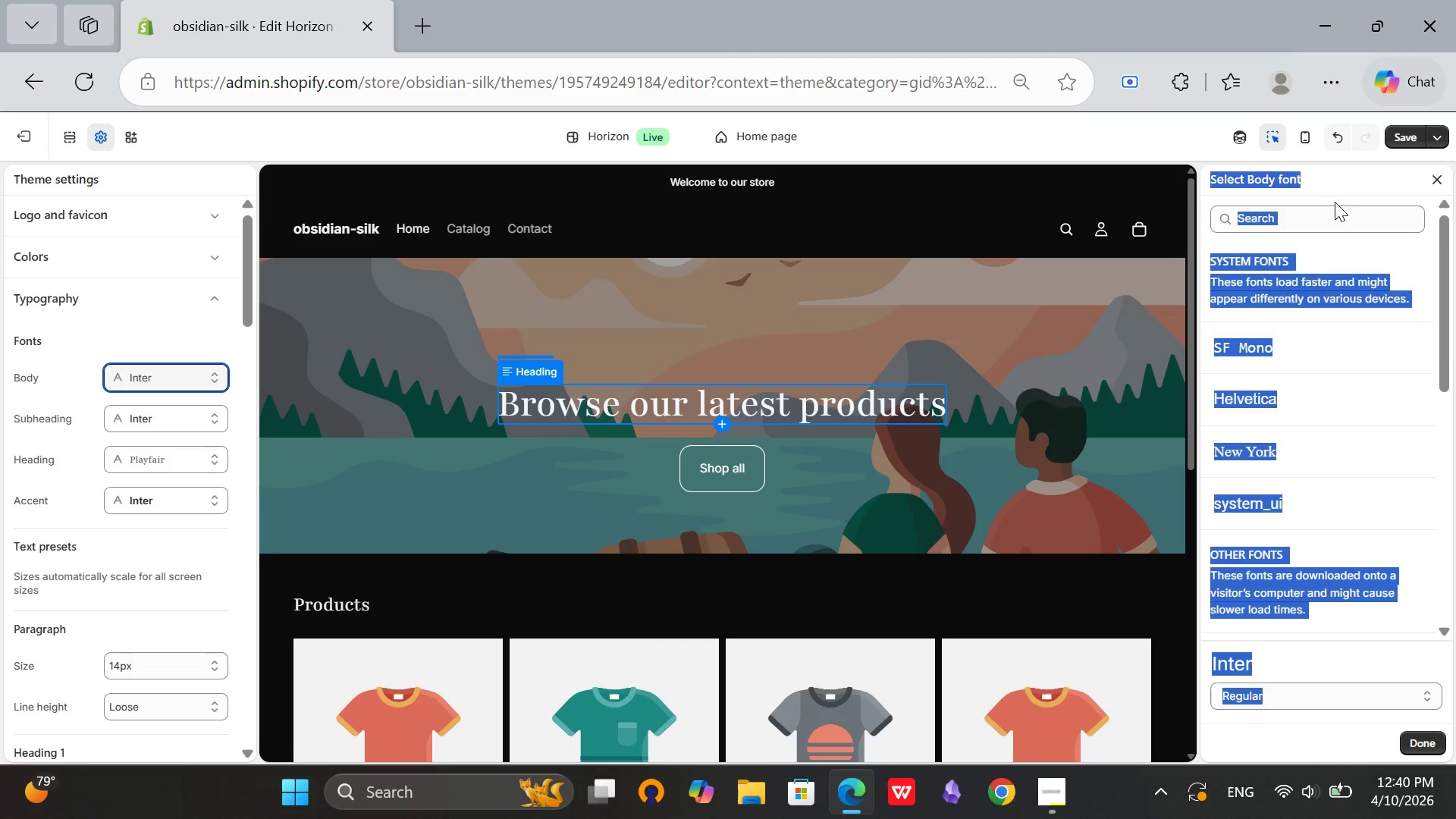 
left_click([1327, 219])
 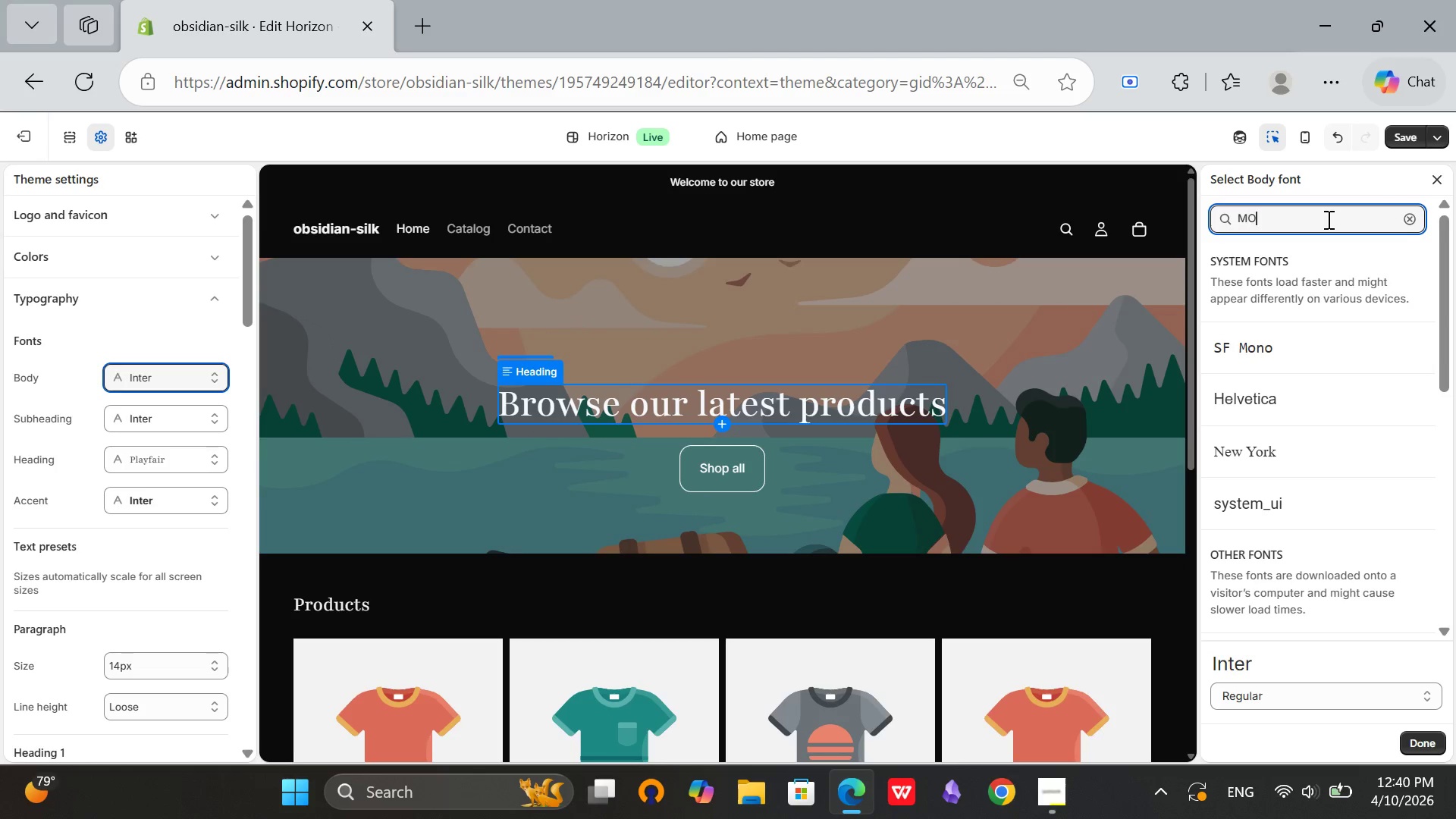 
type(MOST)
key(Backspace)
key(Backspace)
key(Backspace)
key(Backspace)
type(mons)
key(Backspace)
type(t)
 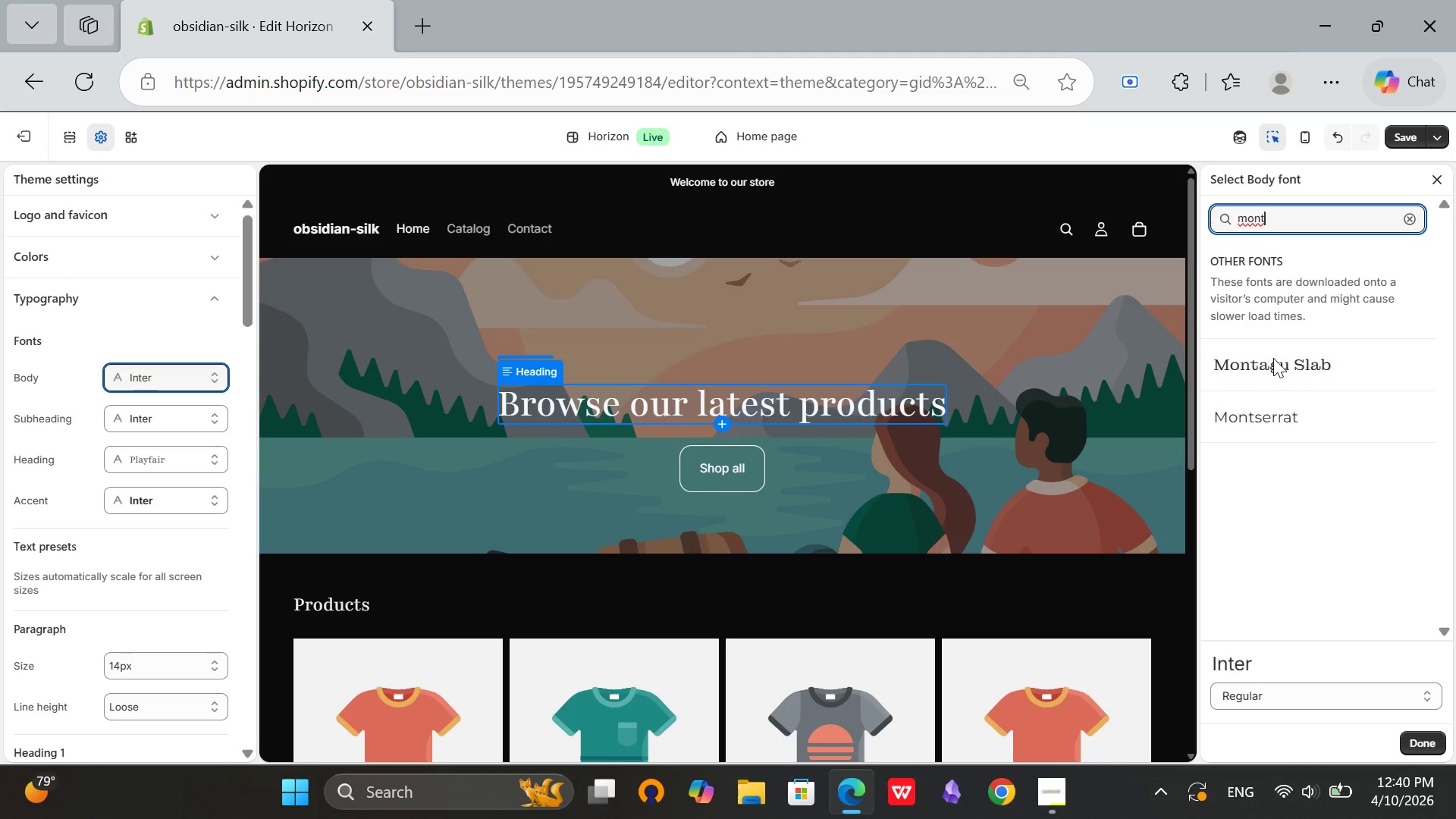 
left_click([1263, 414])
 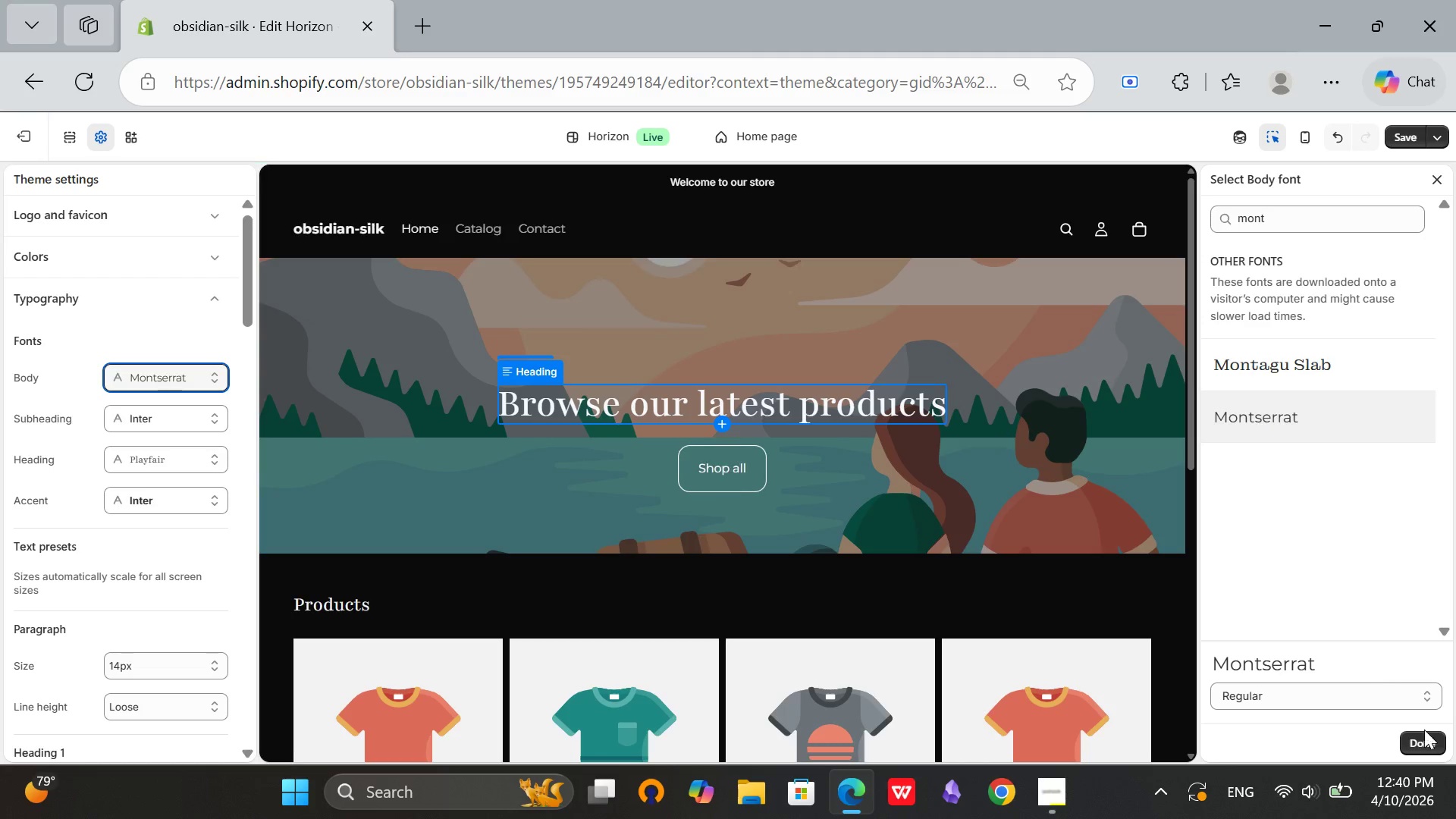 
wait(5.09)
 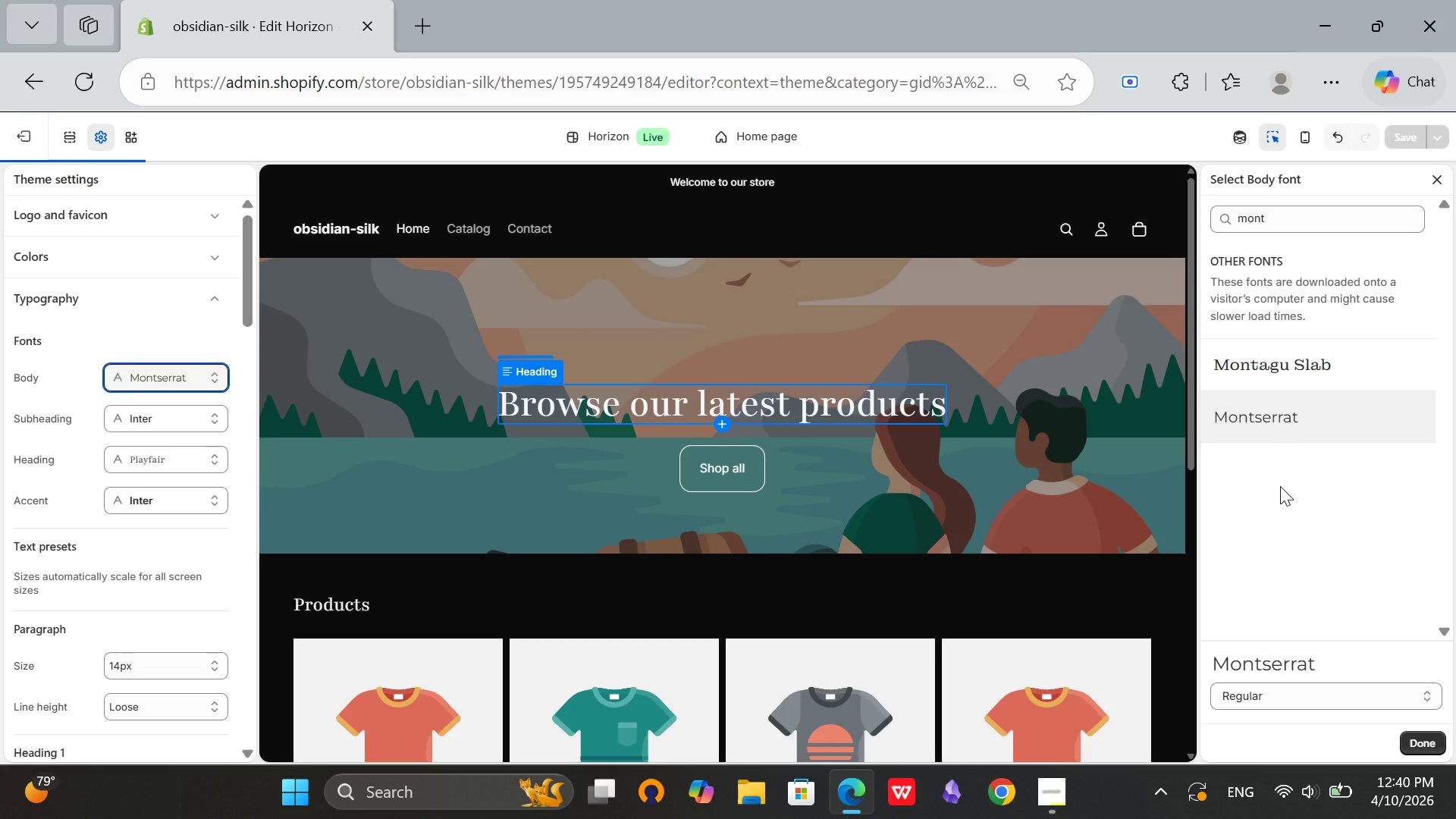 
double_click([1425, 734])
 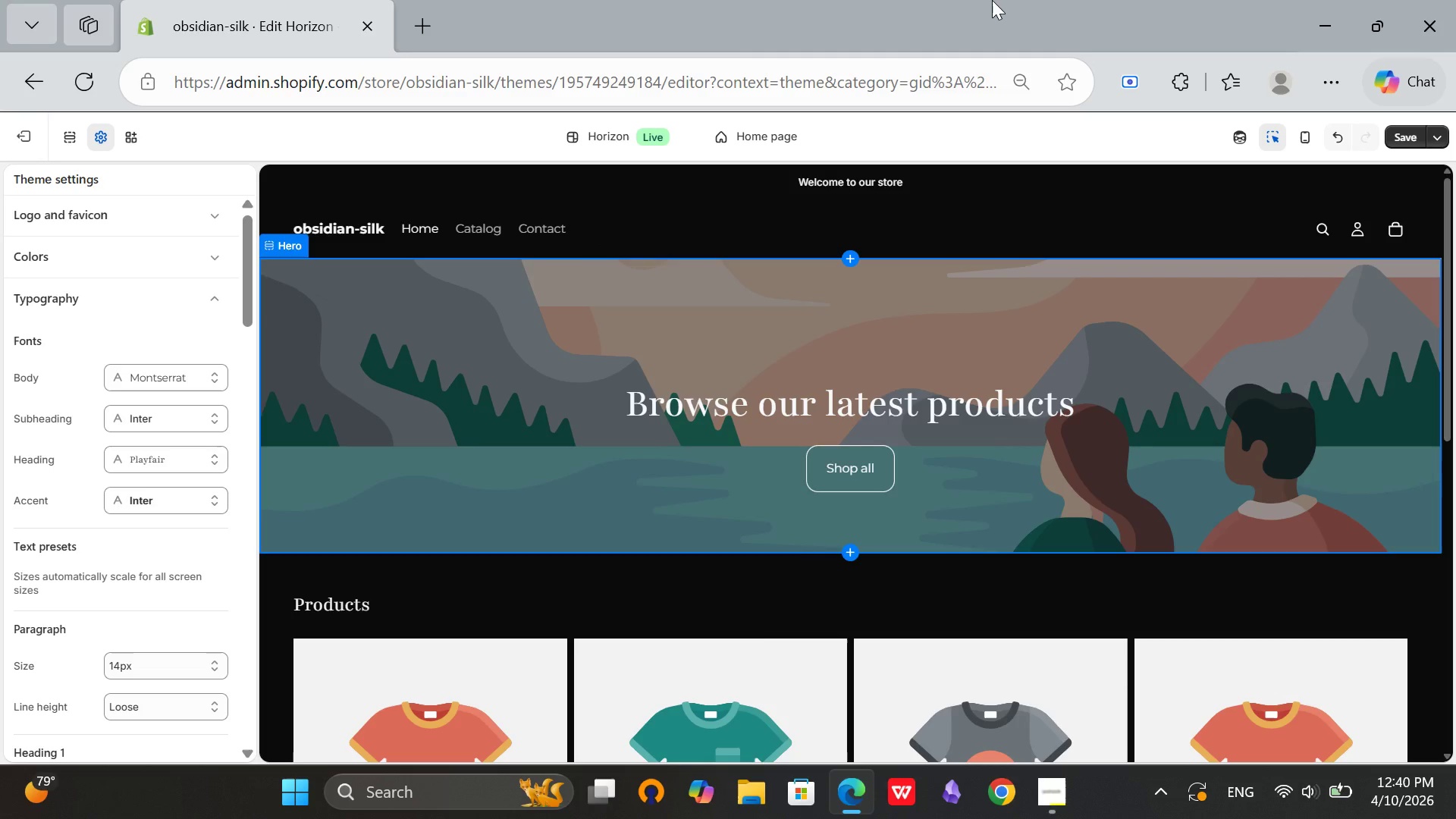 
wait(6.78)
 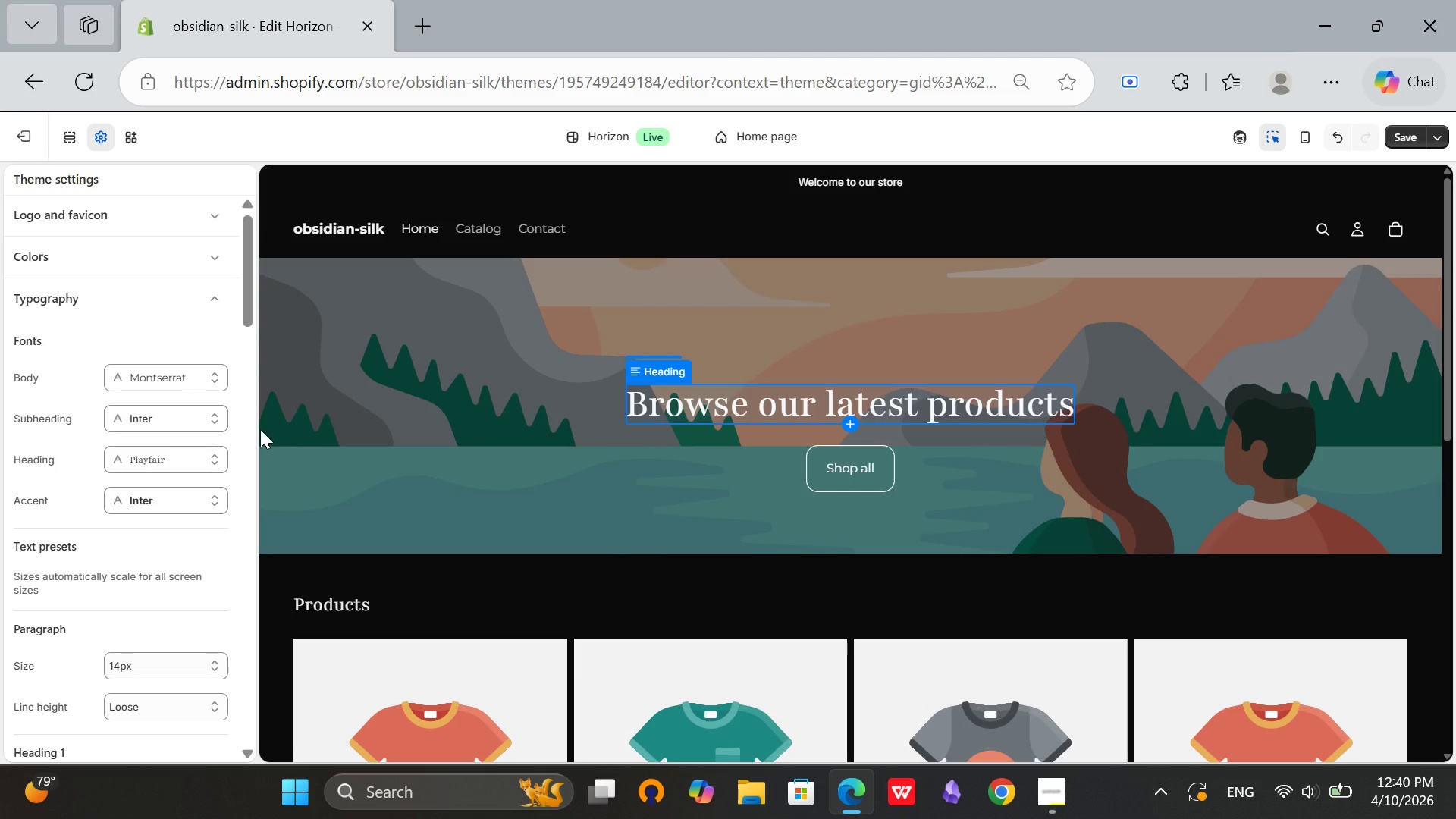 
left_click([1402, 140])
 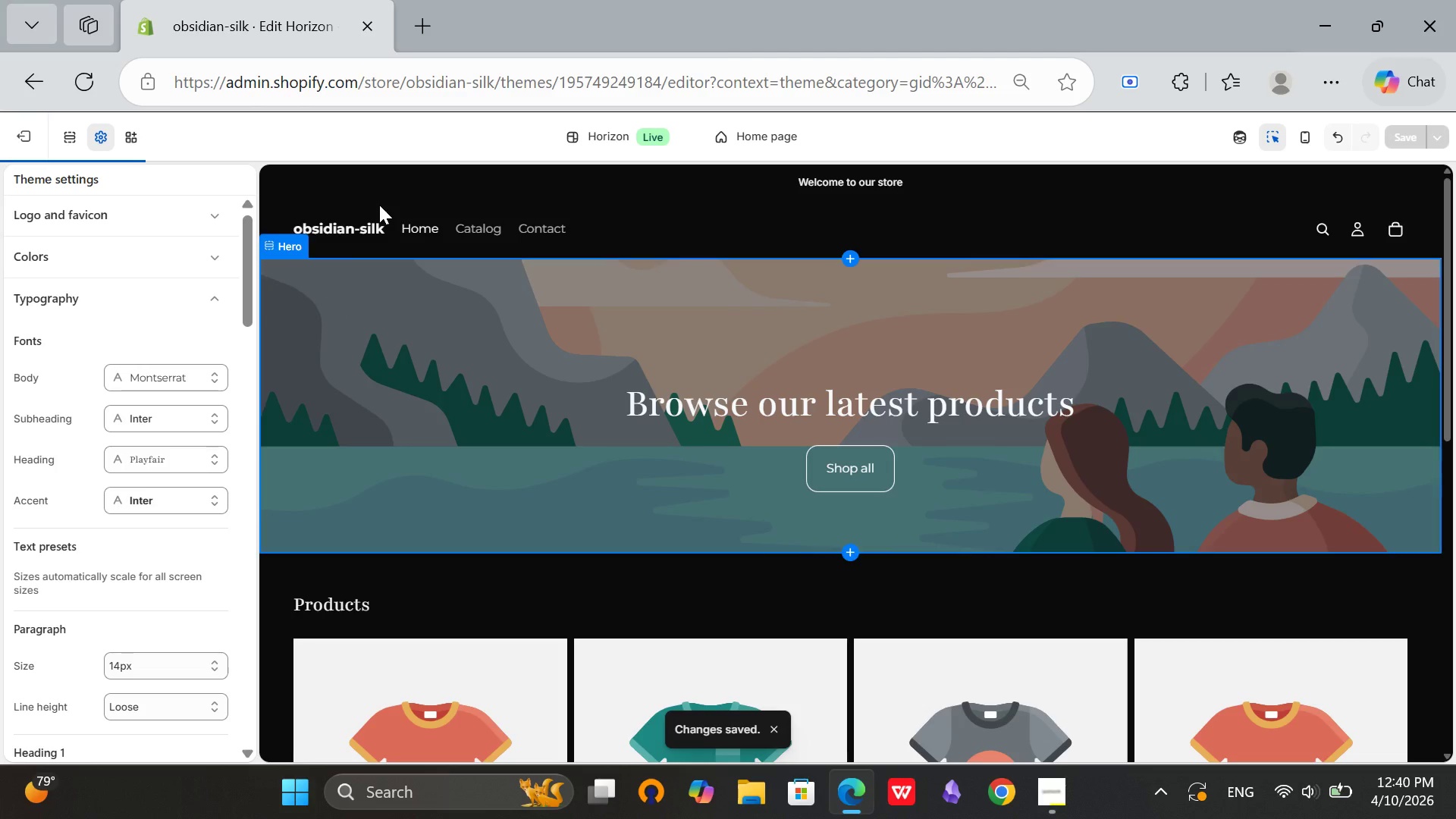 
wait(8.23)
 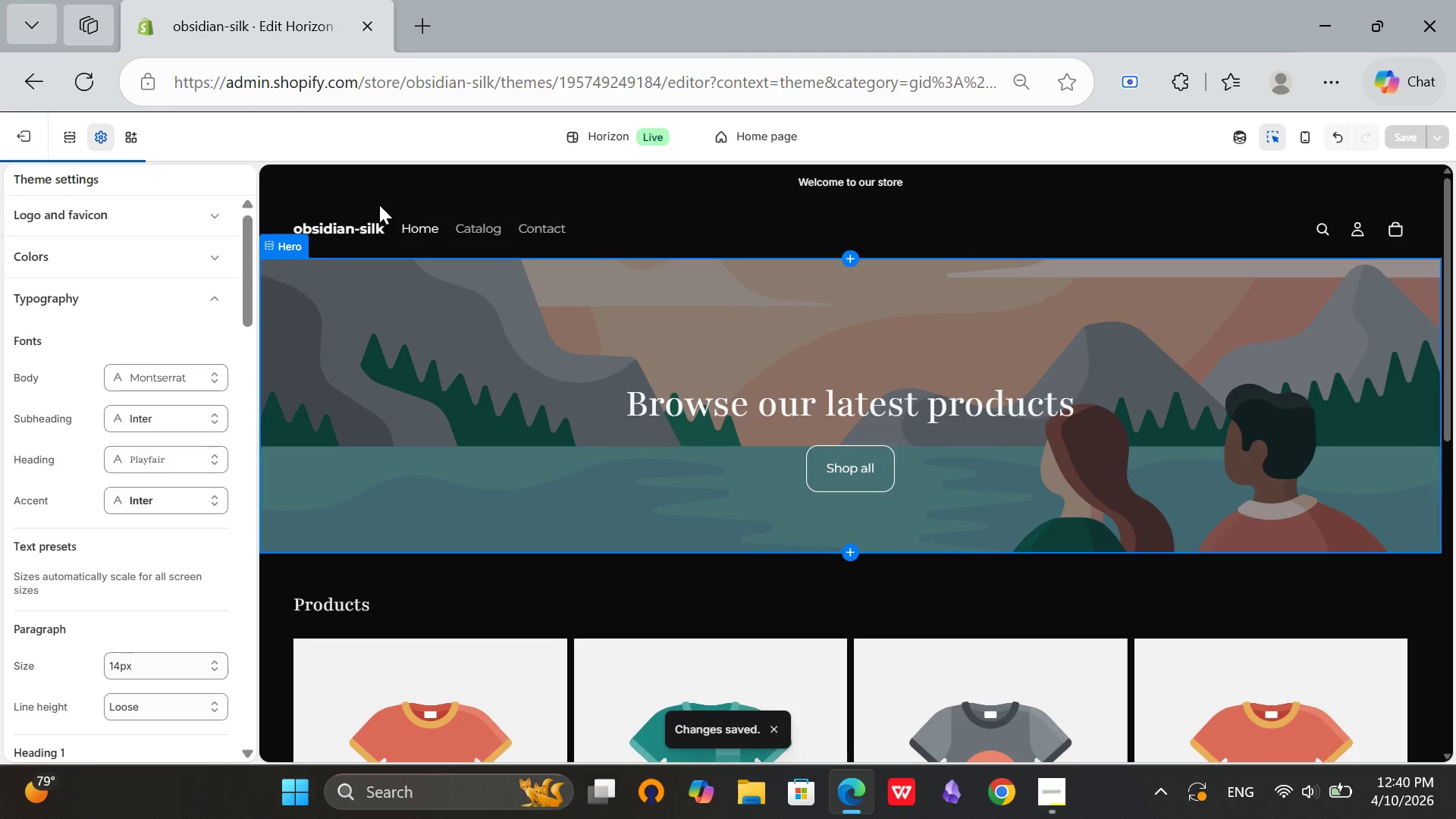 
left_click([25, 138])
 